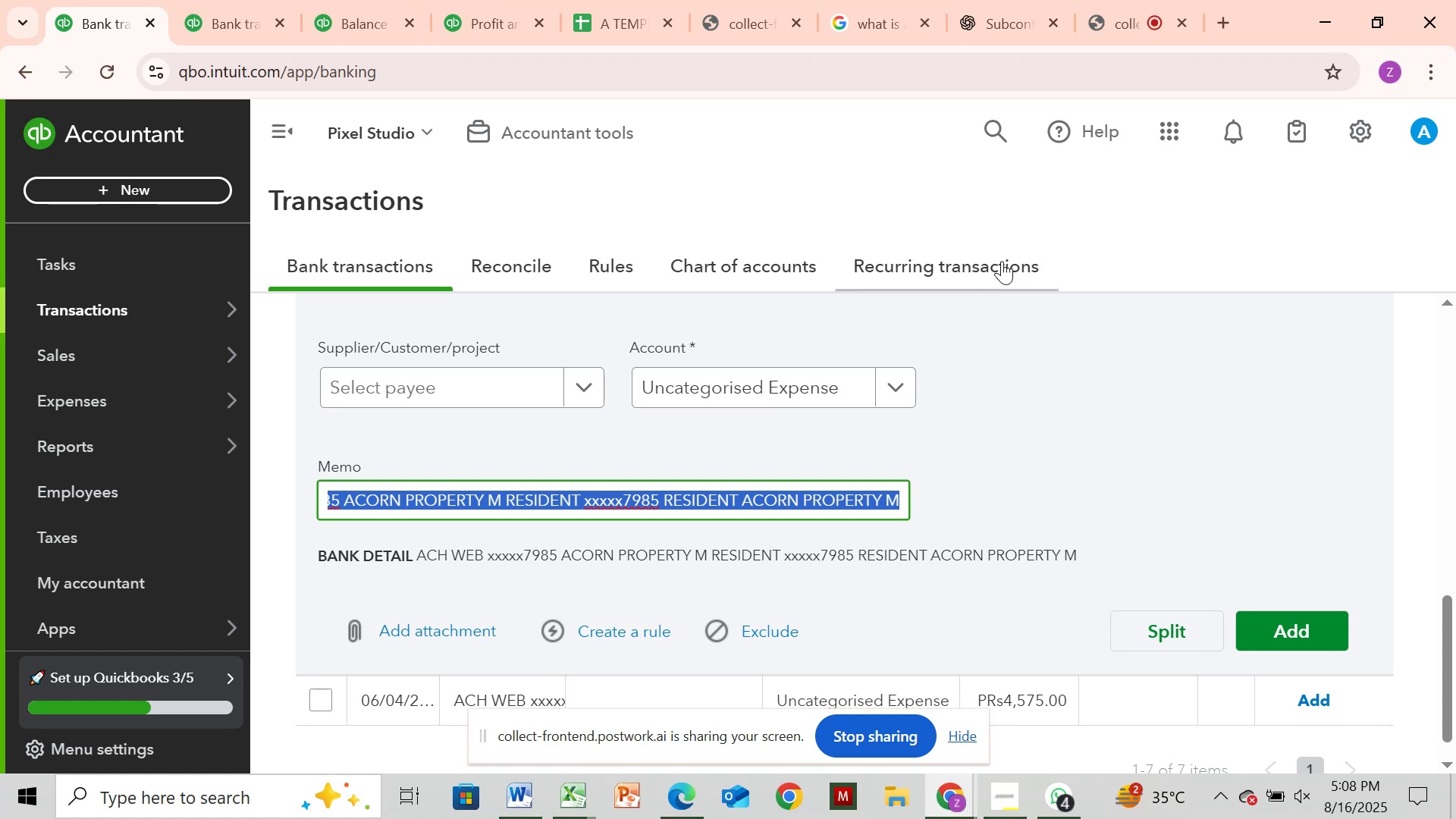 
hold_key(key=C, duration=0.42)
 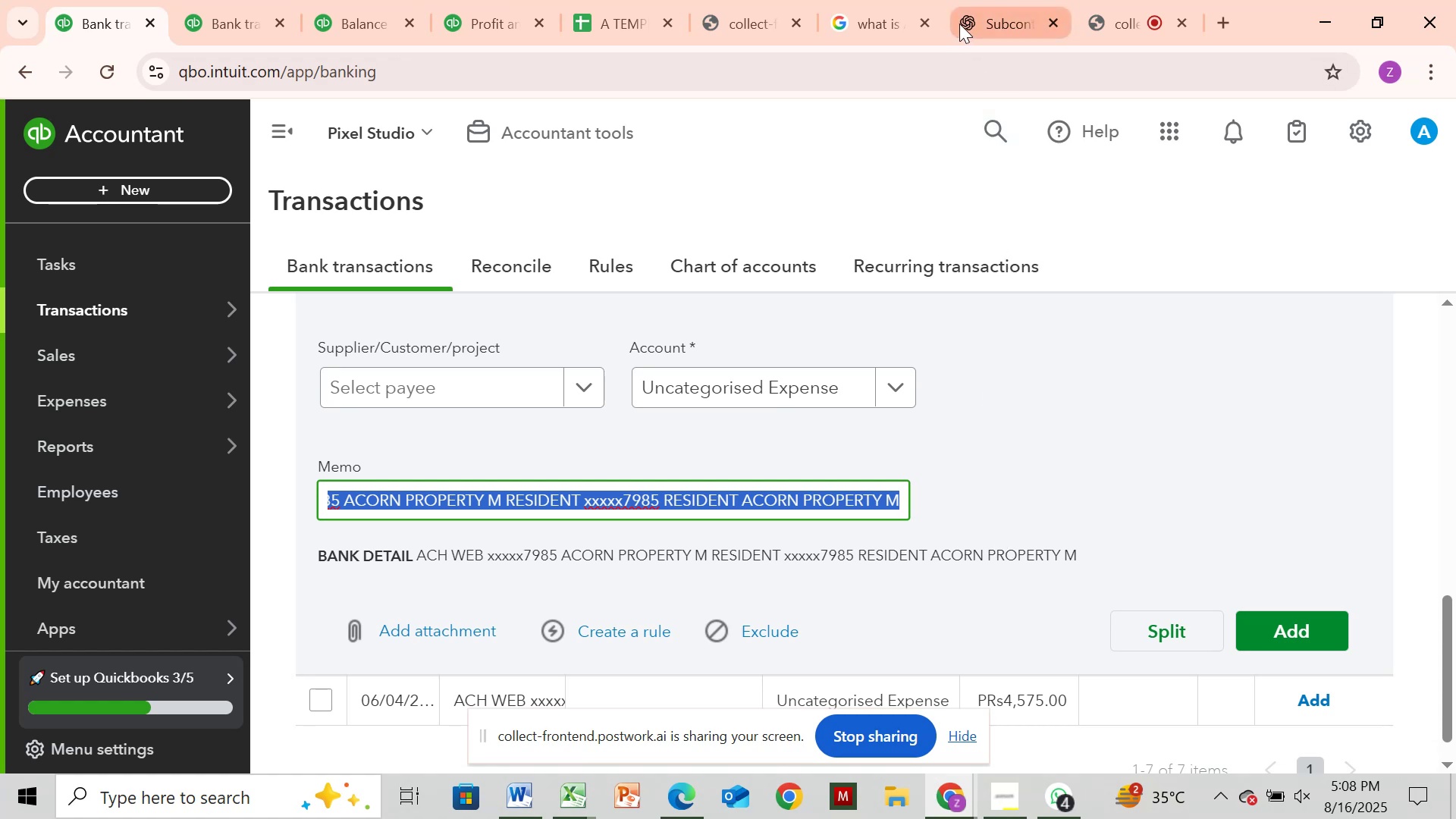 
left_click([965, 24])
 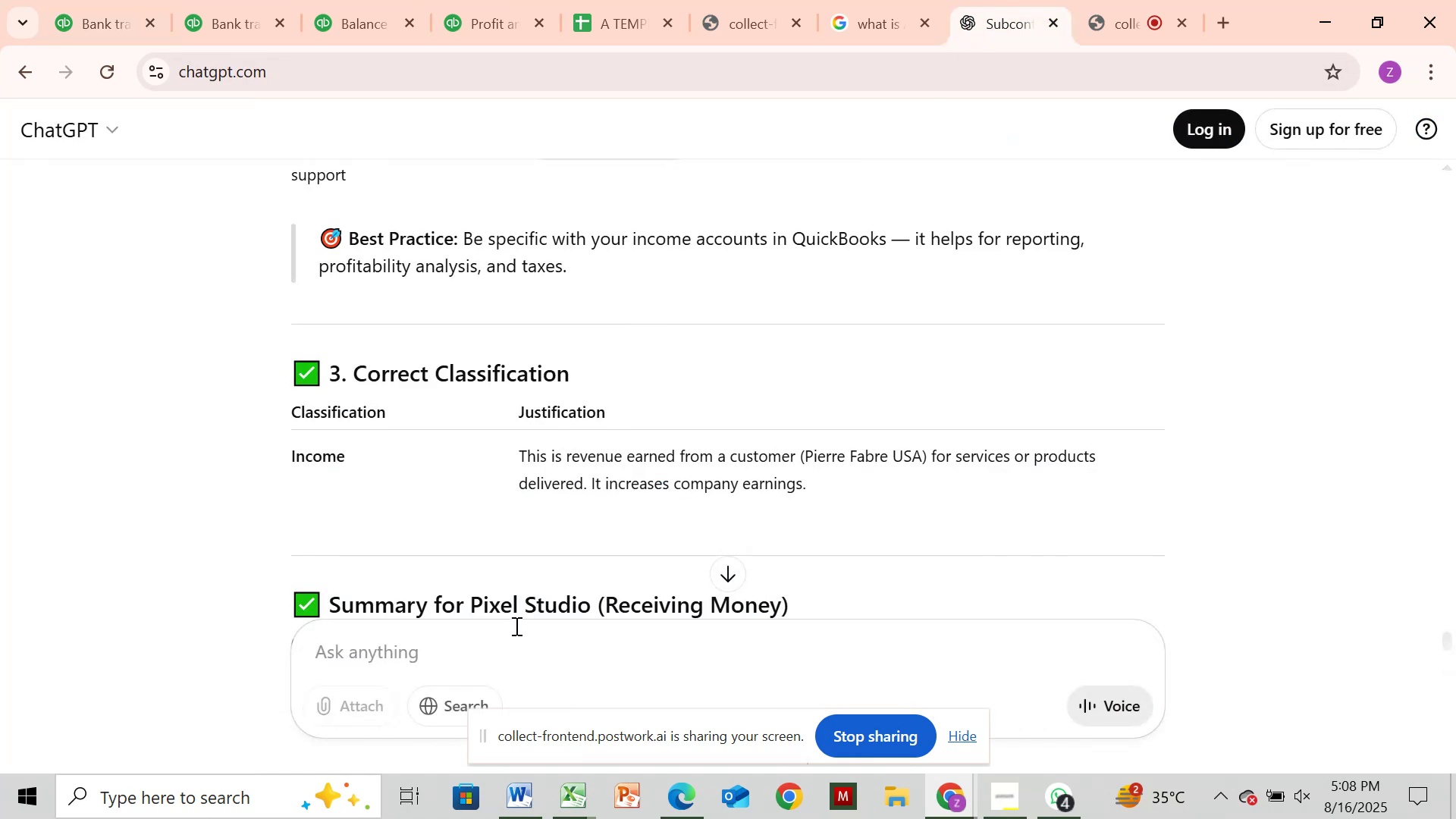 
left_click([509, 637])
 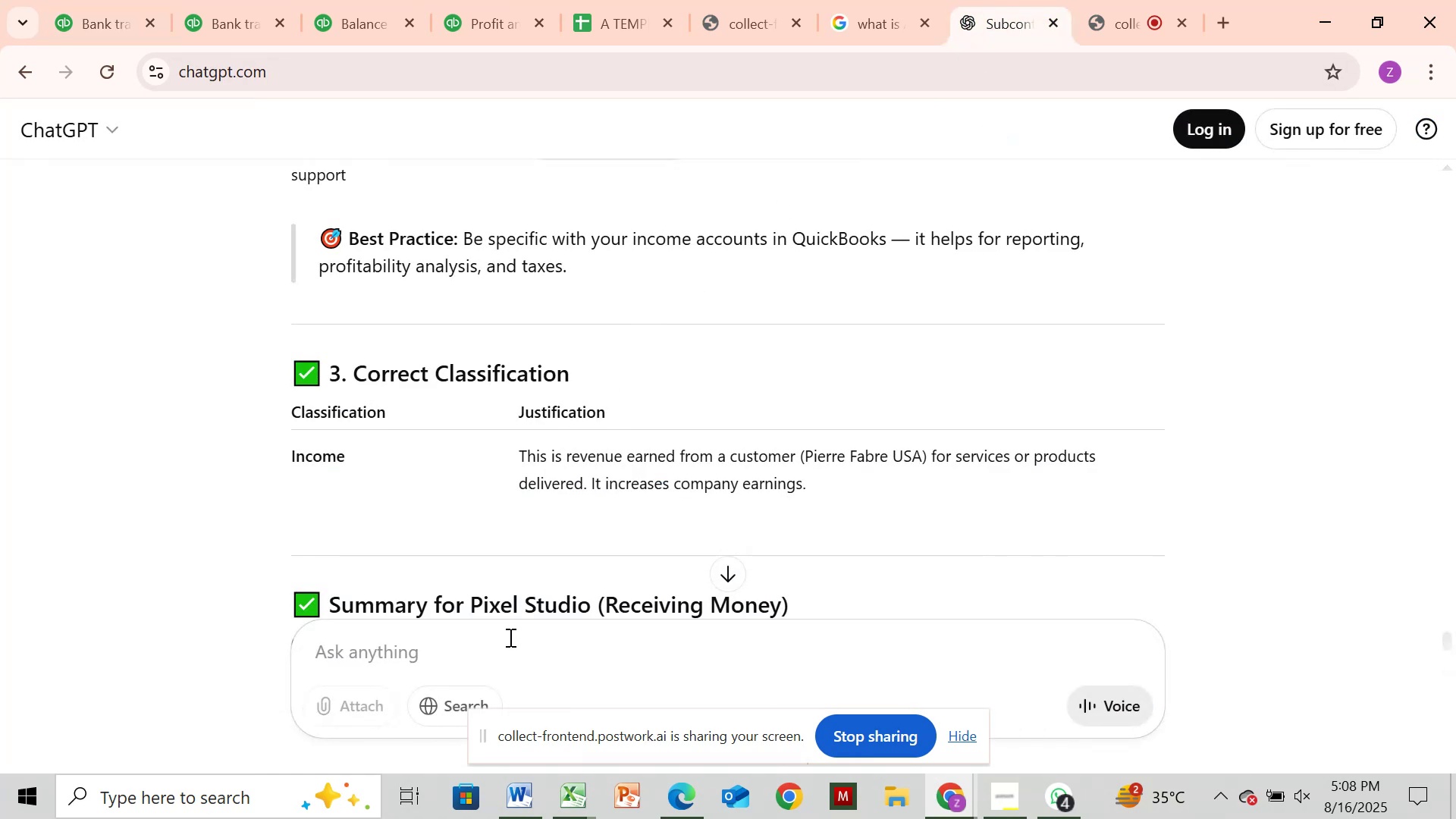 
key(Control+V)
 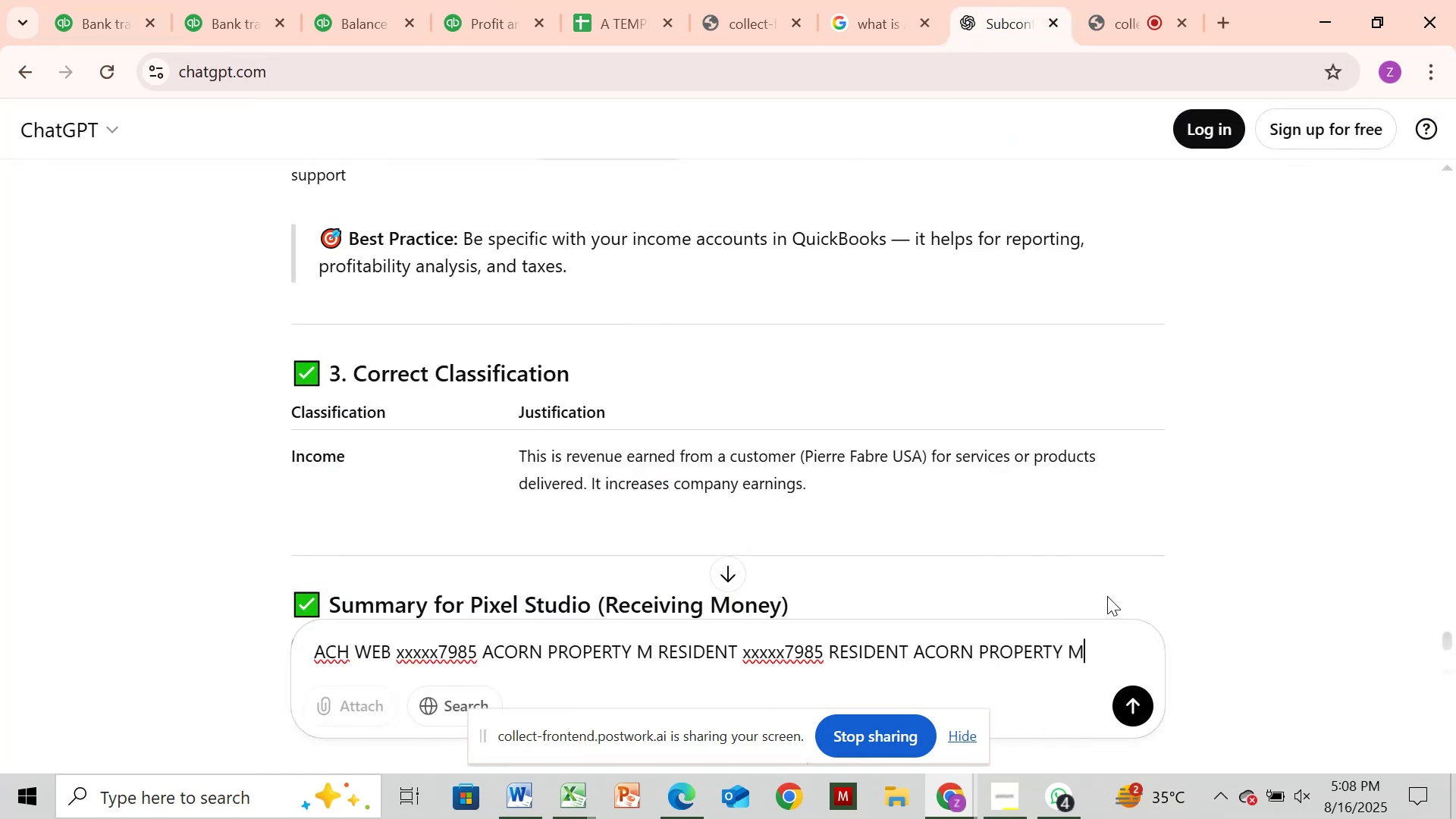 
scroll: coordinate [1115, 581], scroll_direction: down, amount: 3.0
 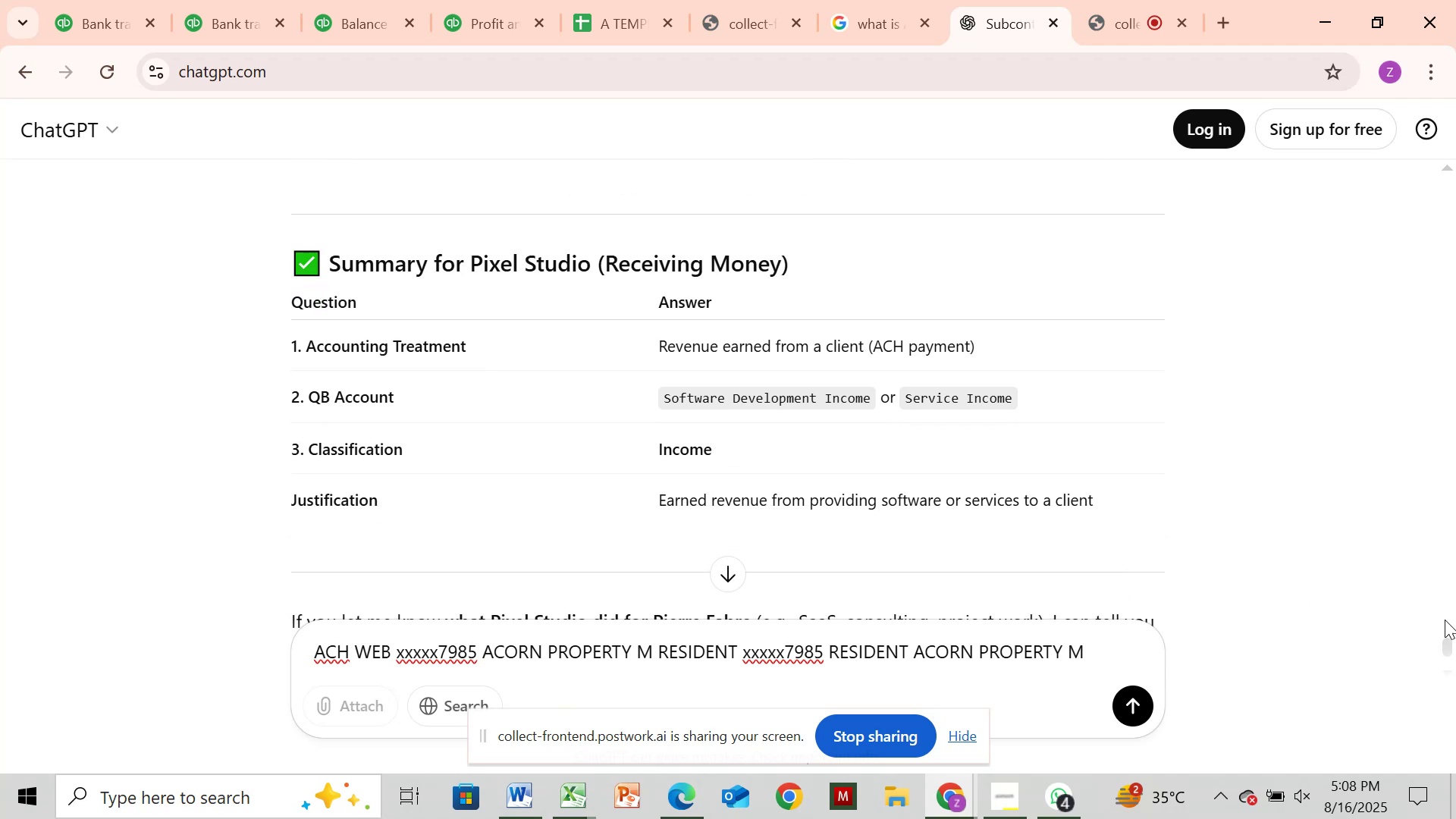 
left_click_drag(start_coordinate=[1448, 630], to_coordinate=[1455, 591])
 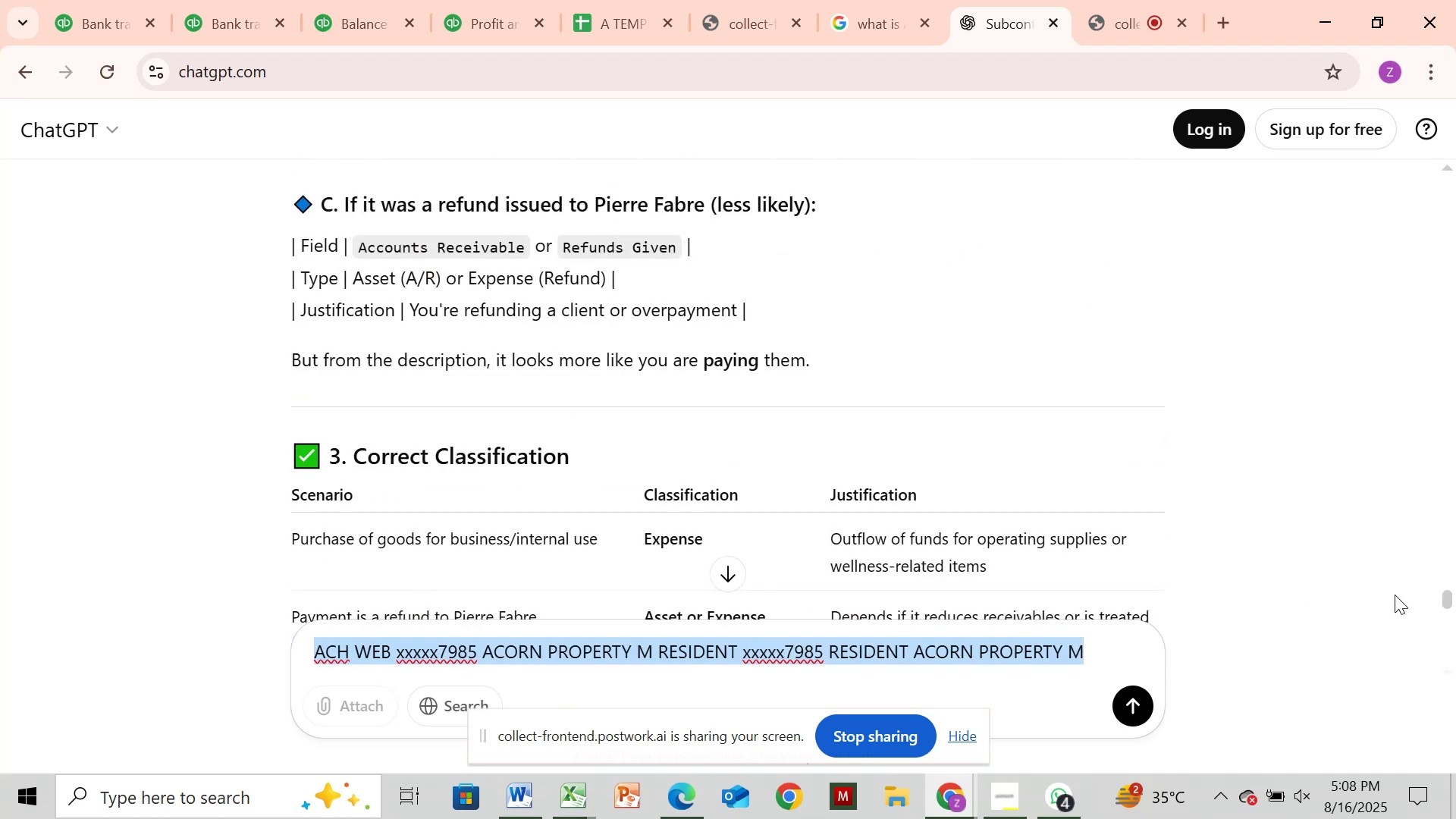 
left_click([1183, 556])
 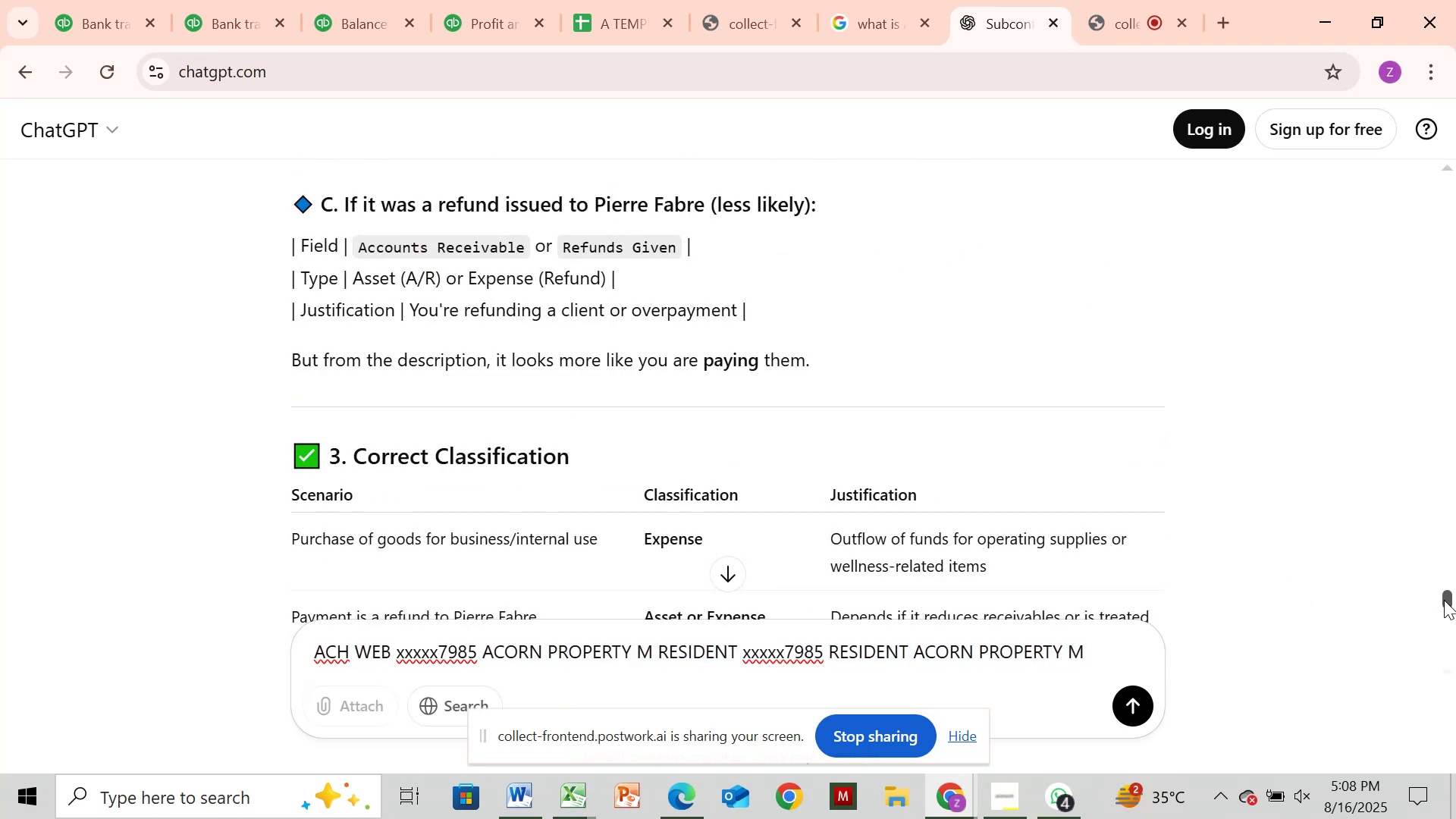 
left_click_drag(start_coordinate=[1445, 599], to_coordinate=[1455, 562])
 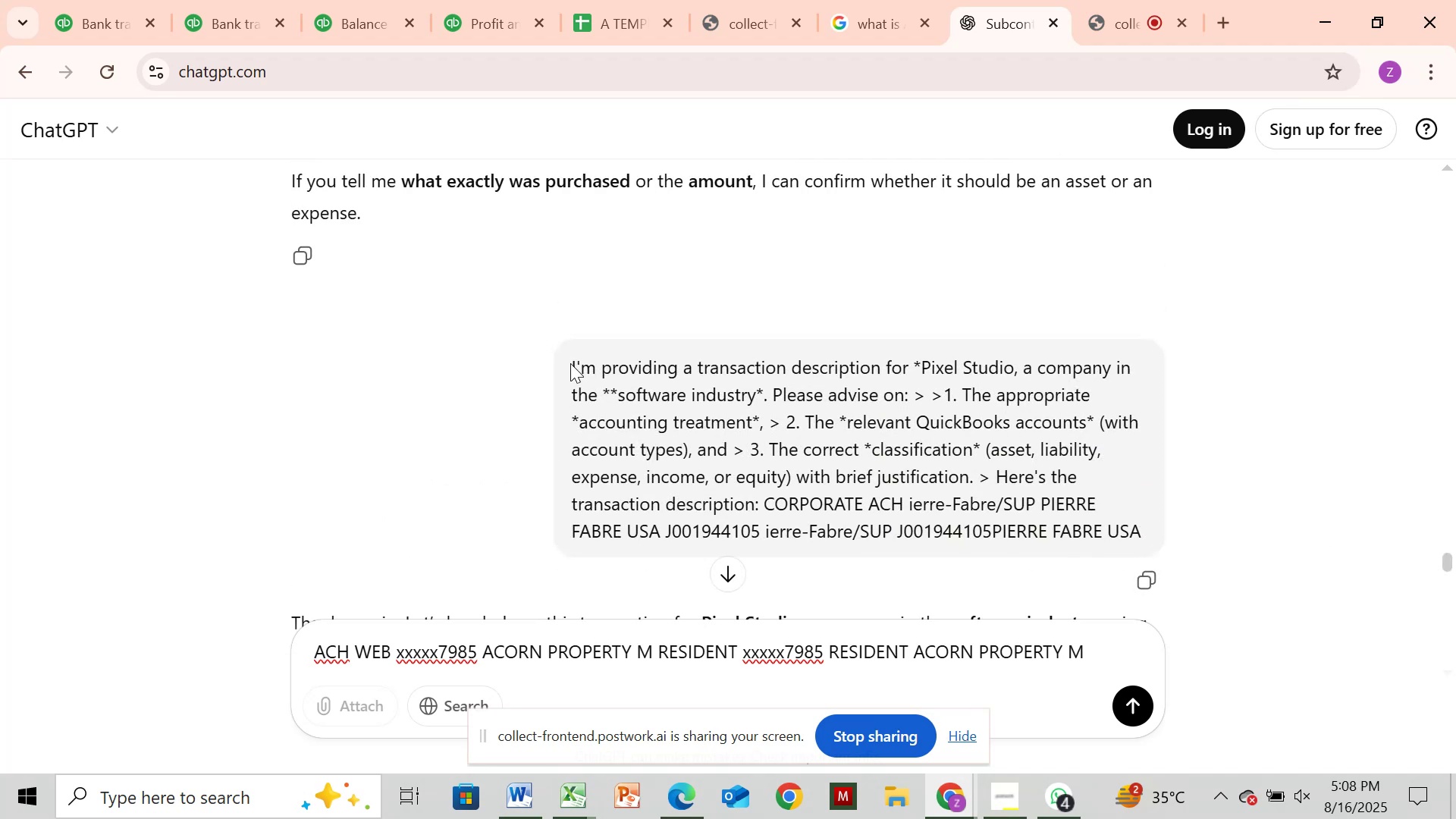 
left_click_drag(start_coordinate=[577, 363], to_coordinate=[758, 491])
 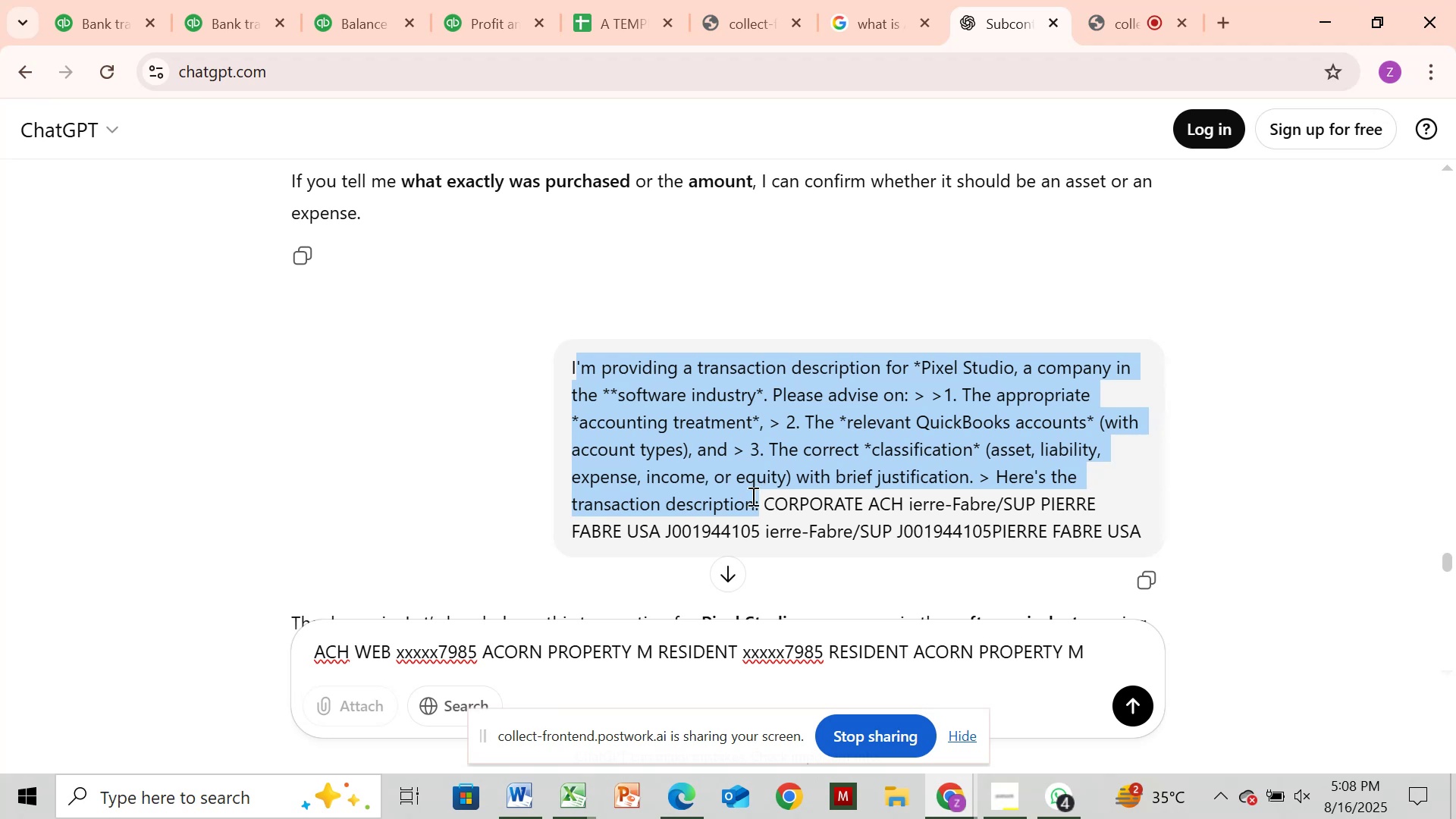 
key(Control+C)
 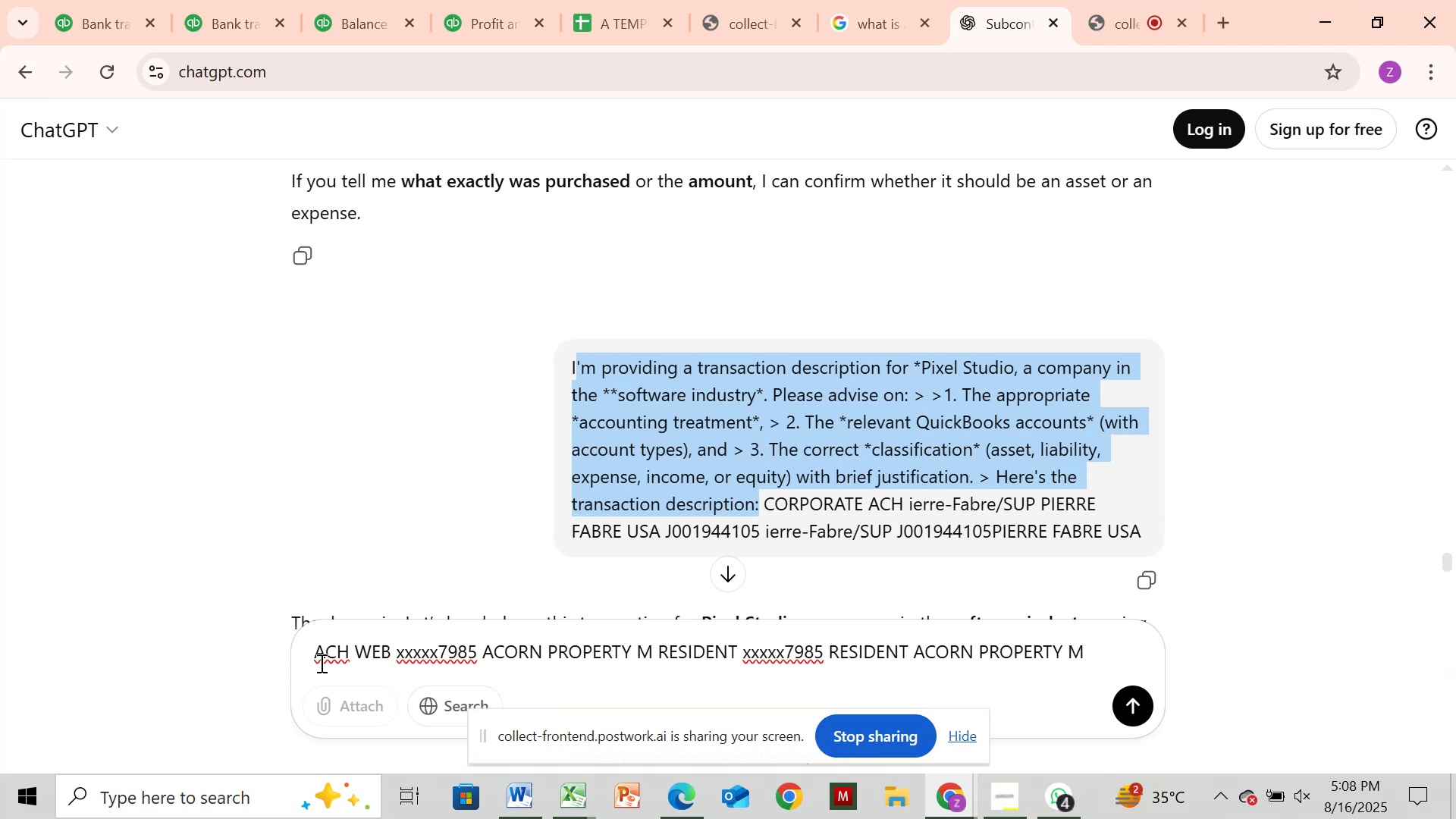 
left_click([319, 659])
 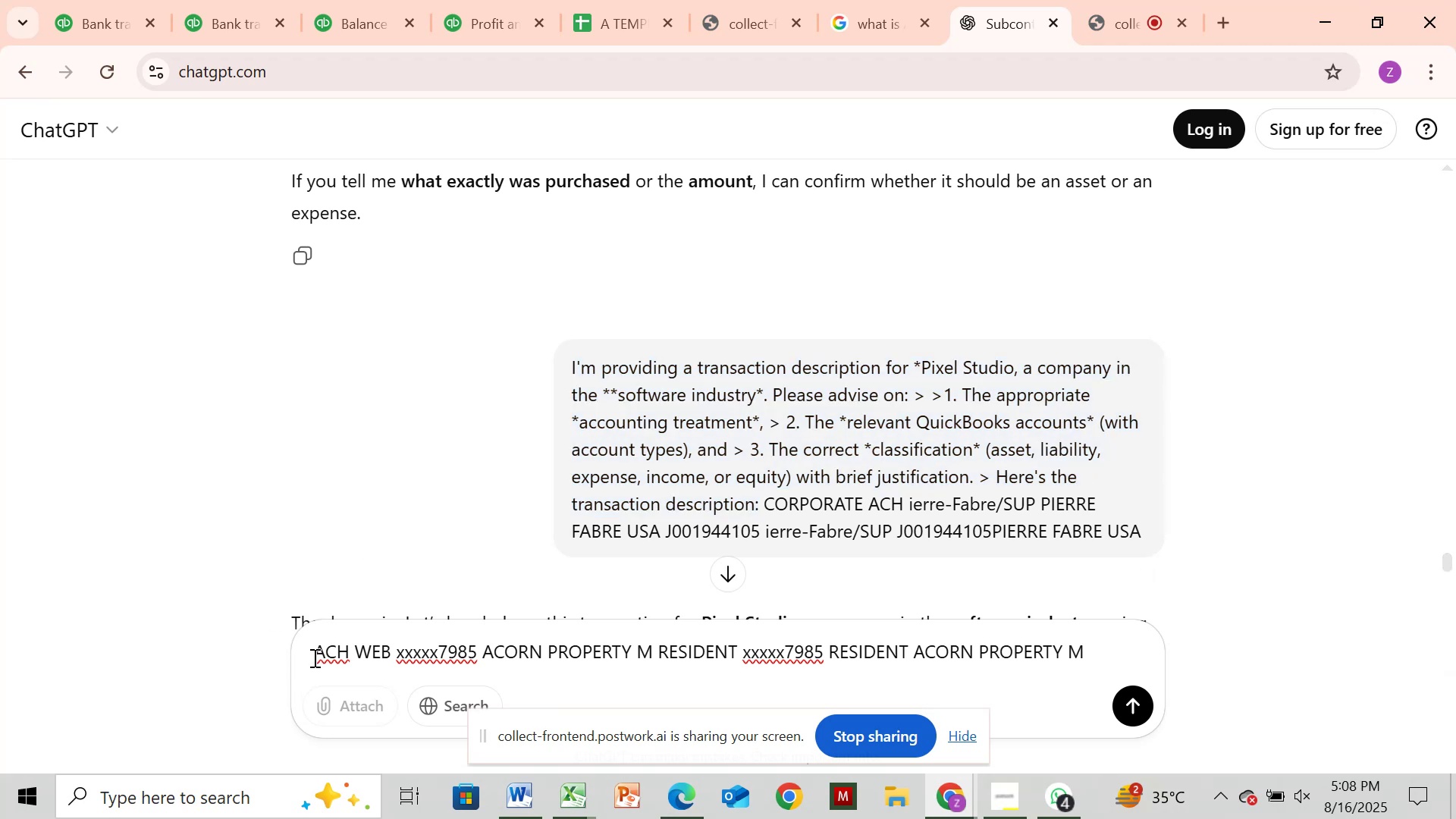 
key(Control+V)
 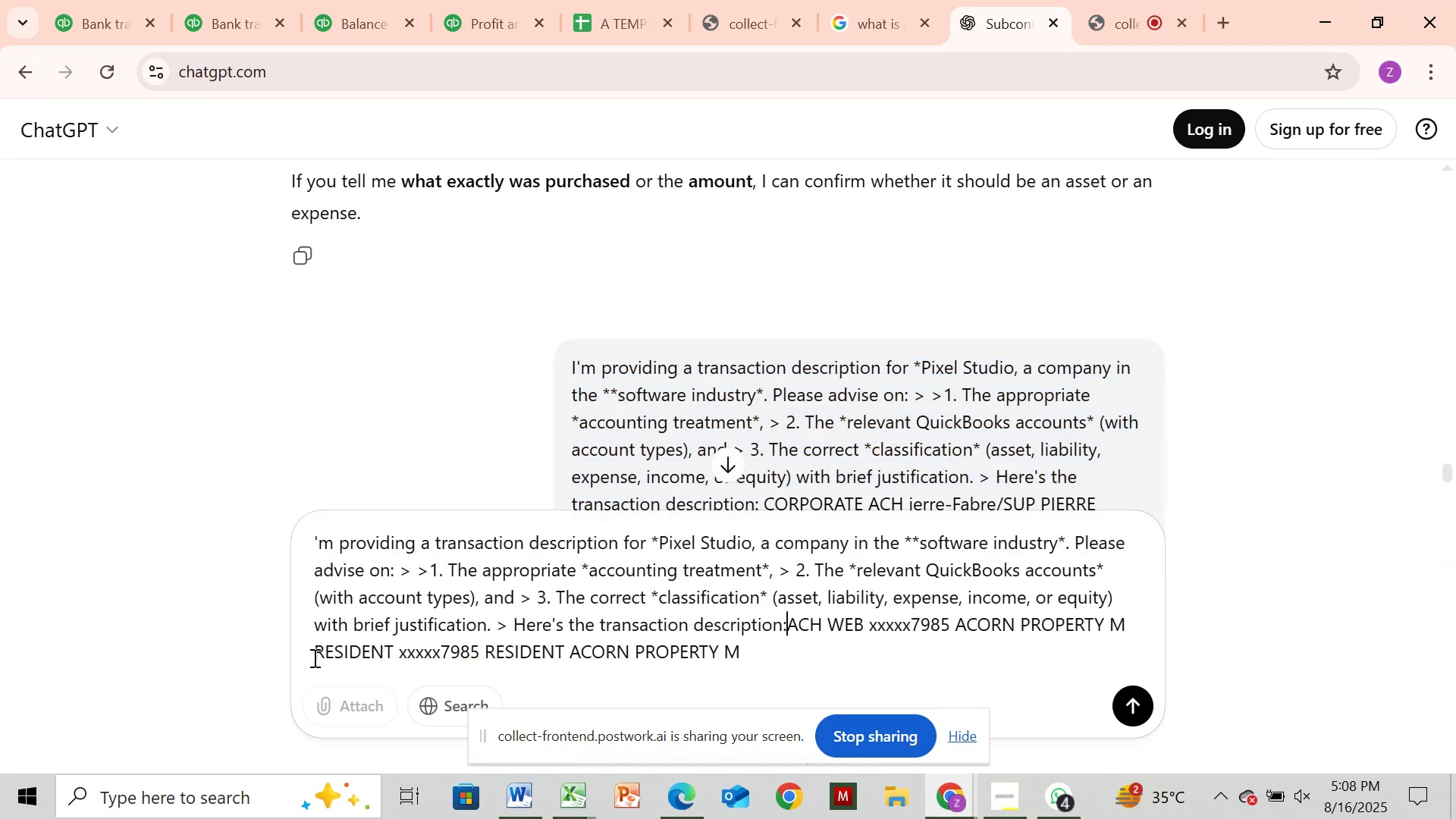 
key(Space)
 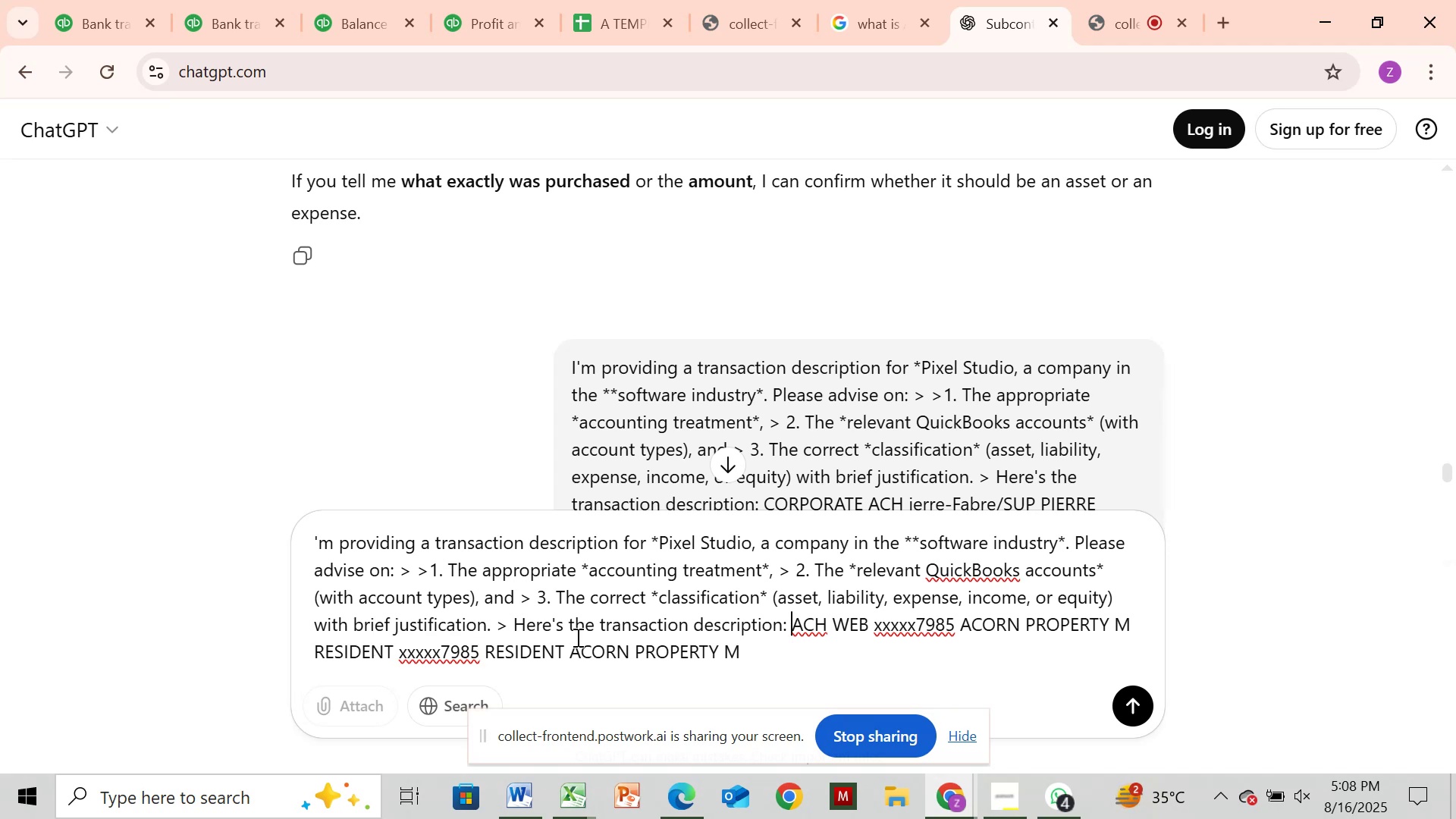 
left_click([592, 628])
 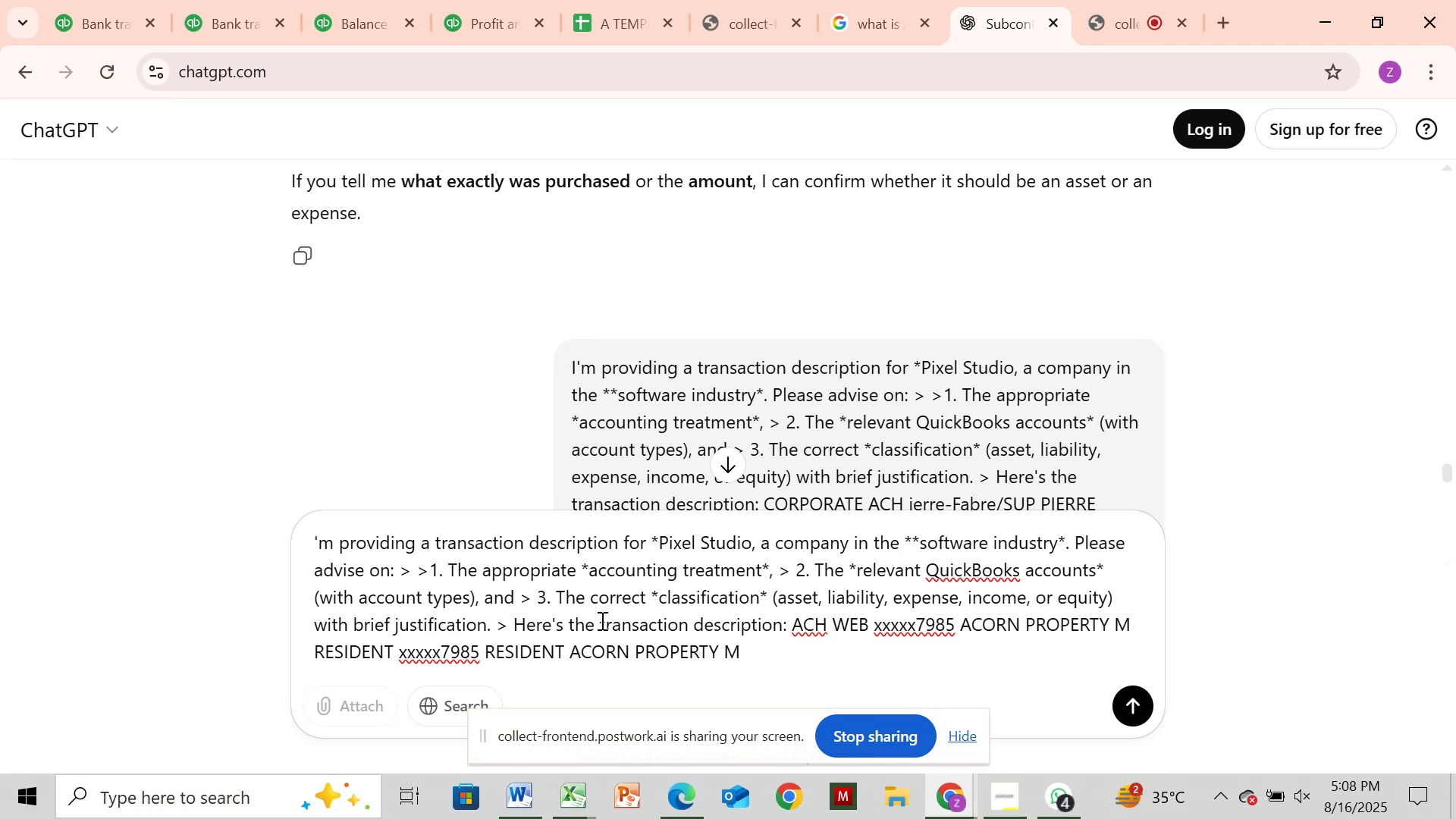 
type( expense)
 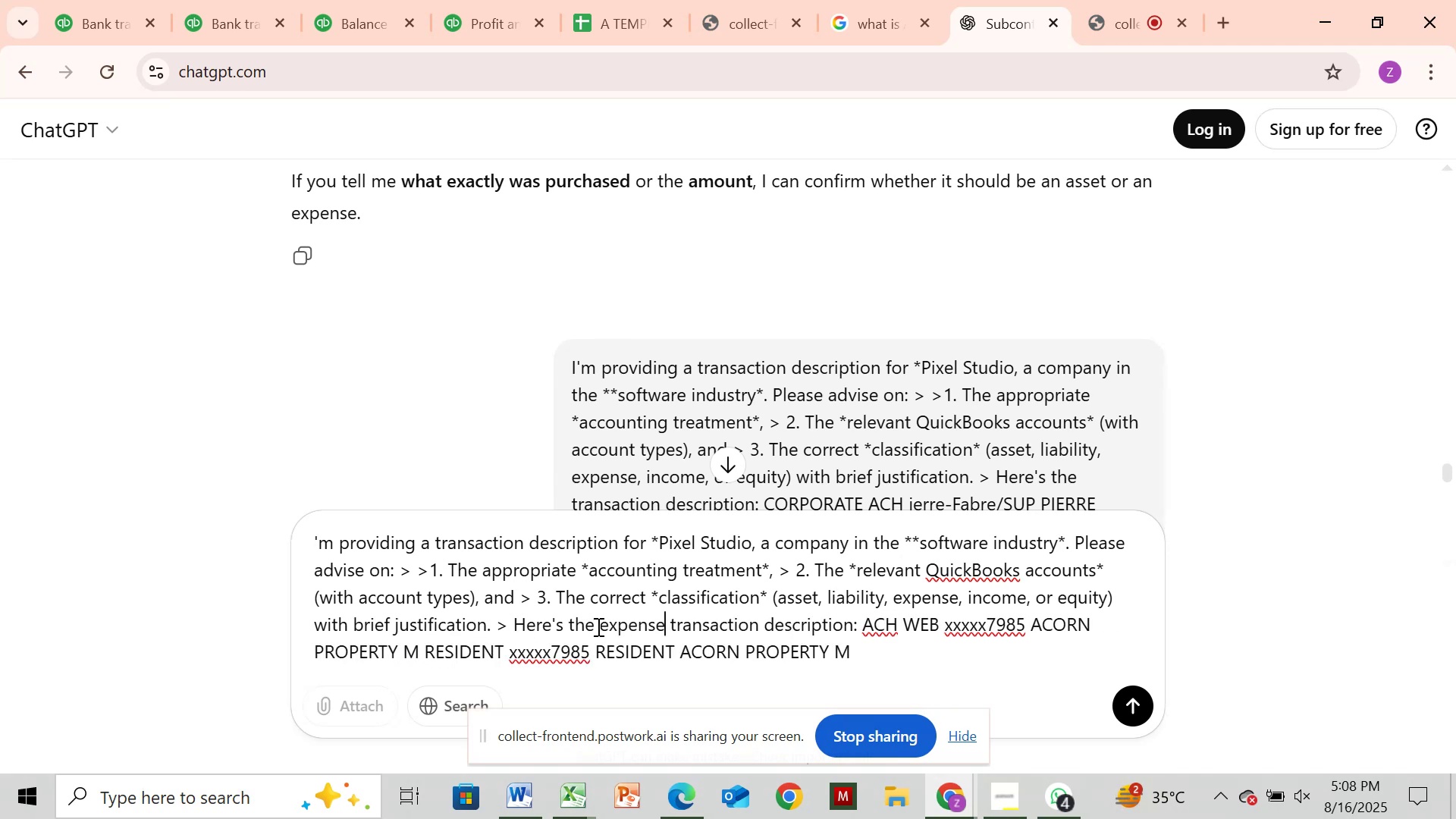 
key(Enter)
 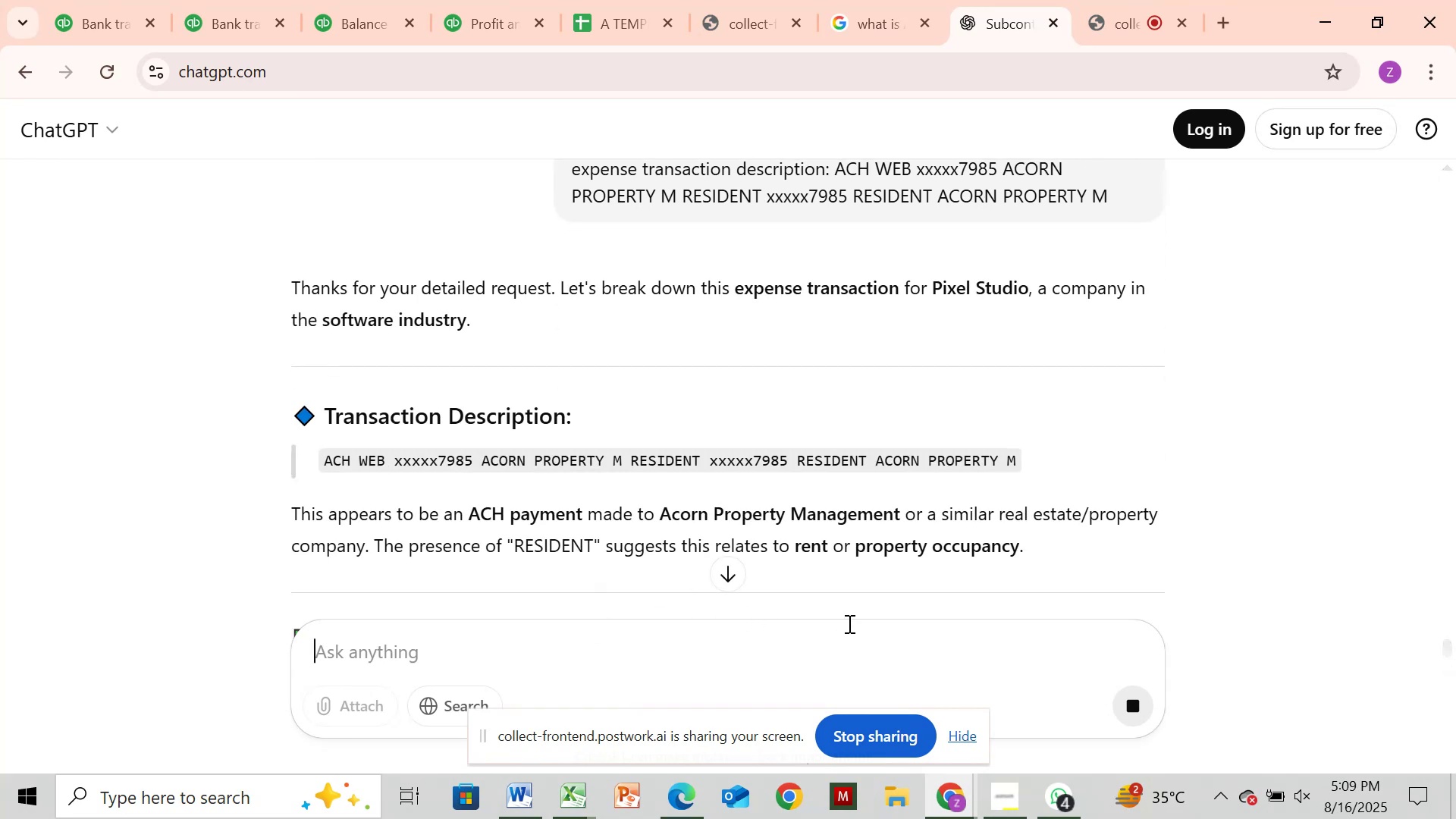 
wait(12.68)
 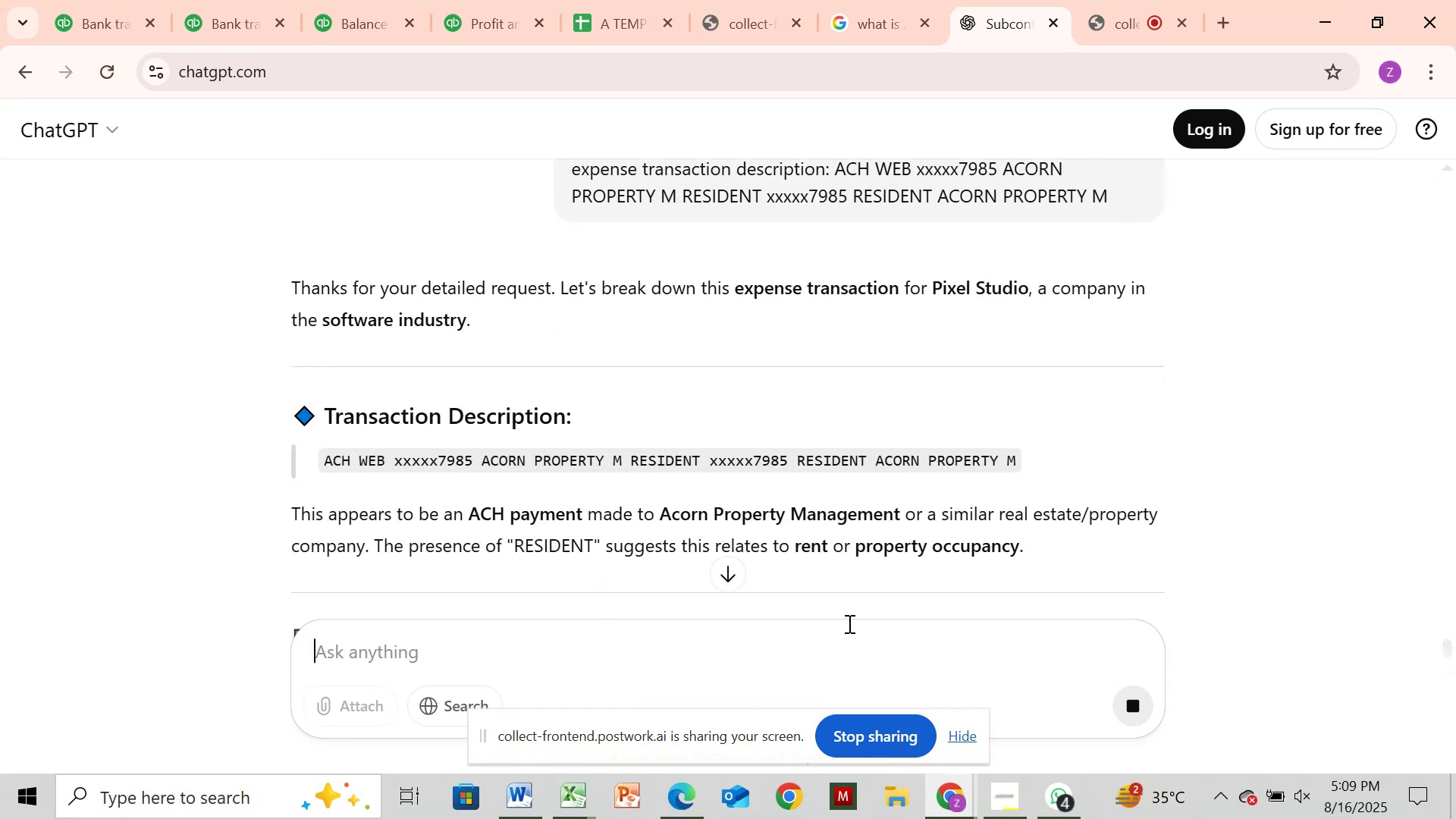 
scroll: coordinate [391, 416], scroll_direction: down, amount: 3.0
 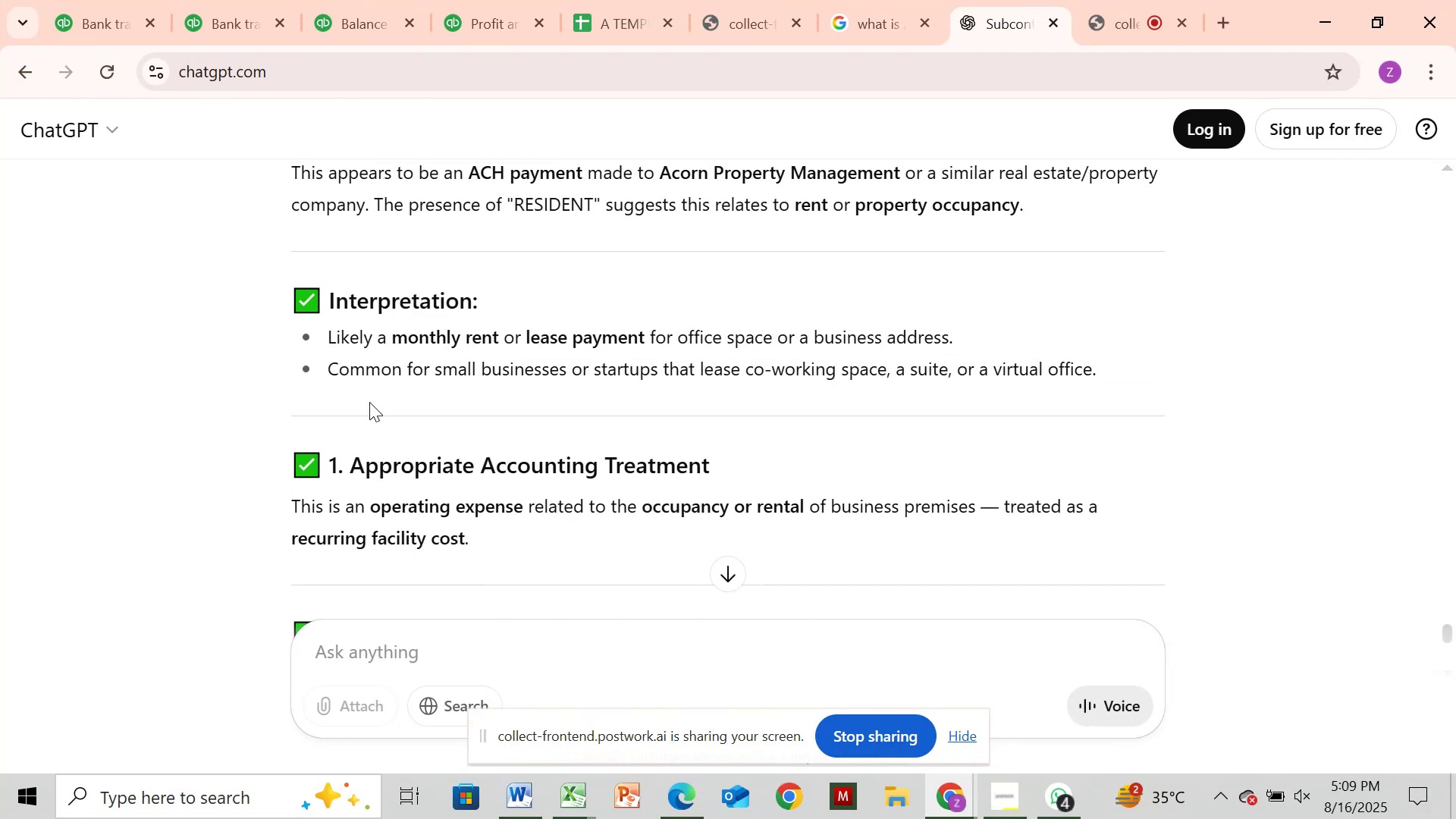 
wait(13.19)
 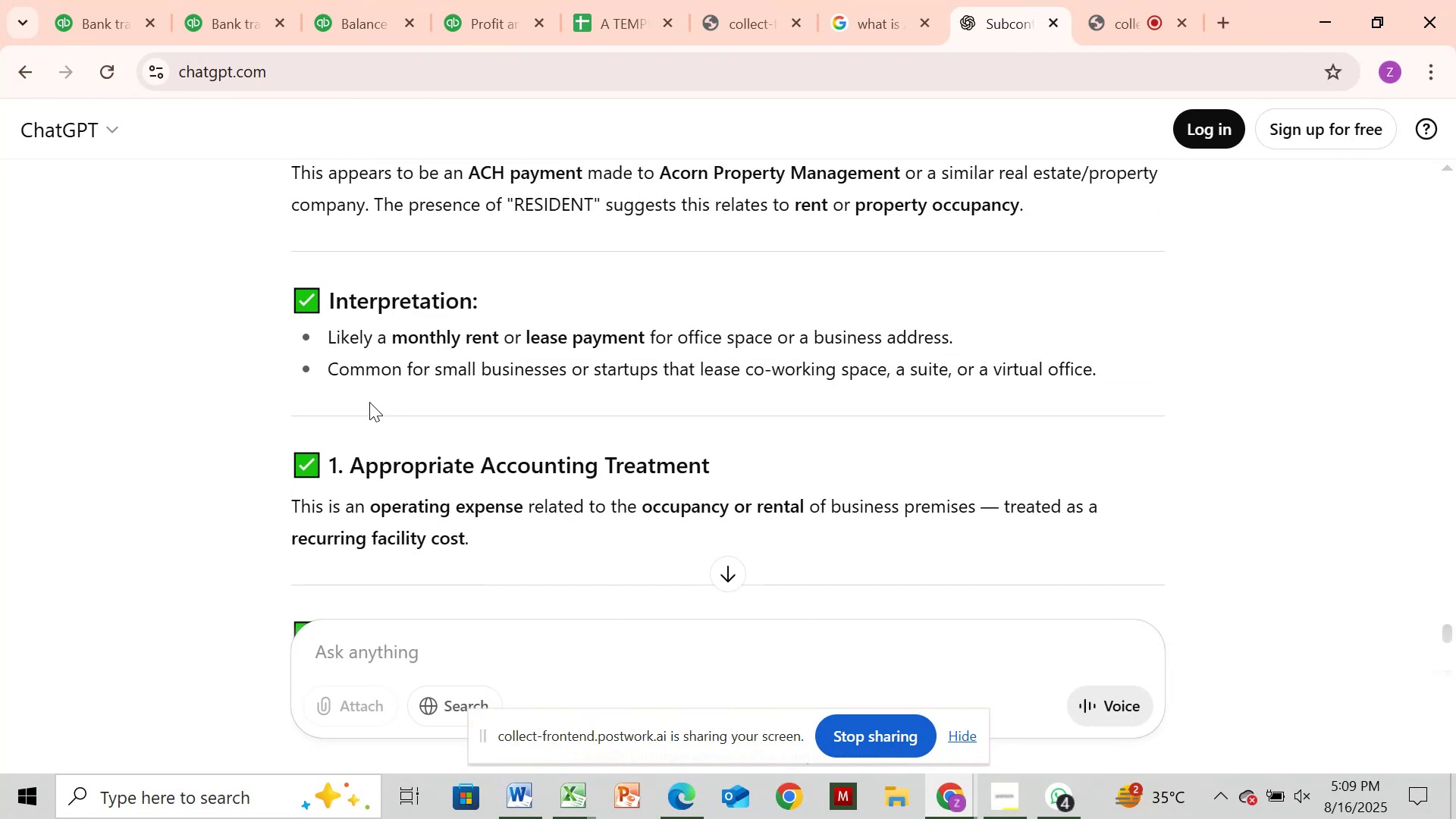 
scroll: coordinate [369, 402], scroll_direction: down, amount: 4.0
 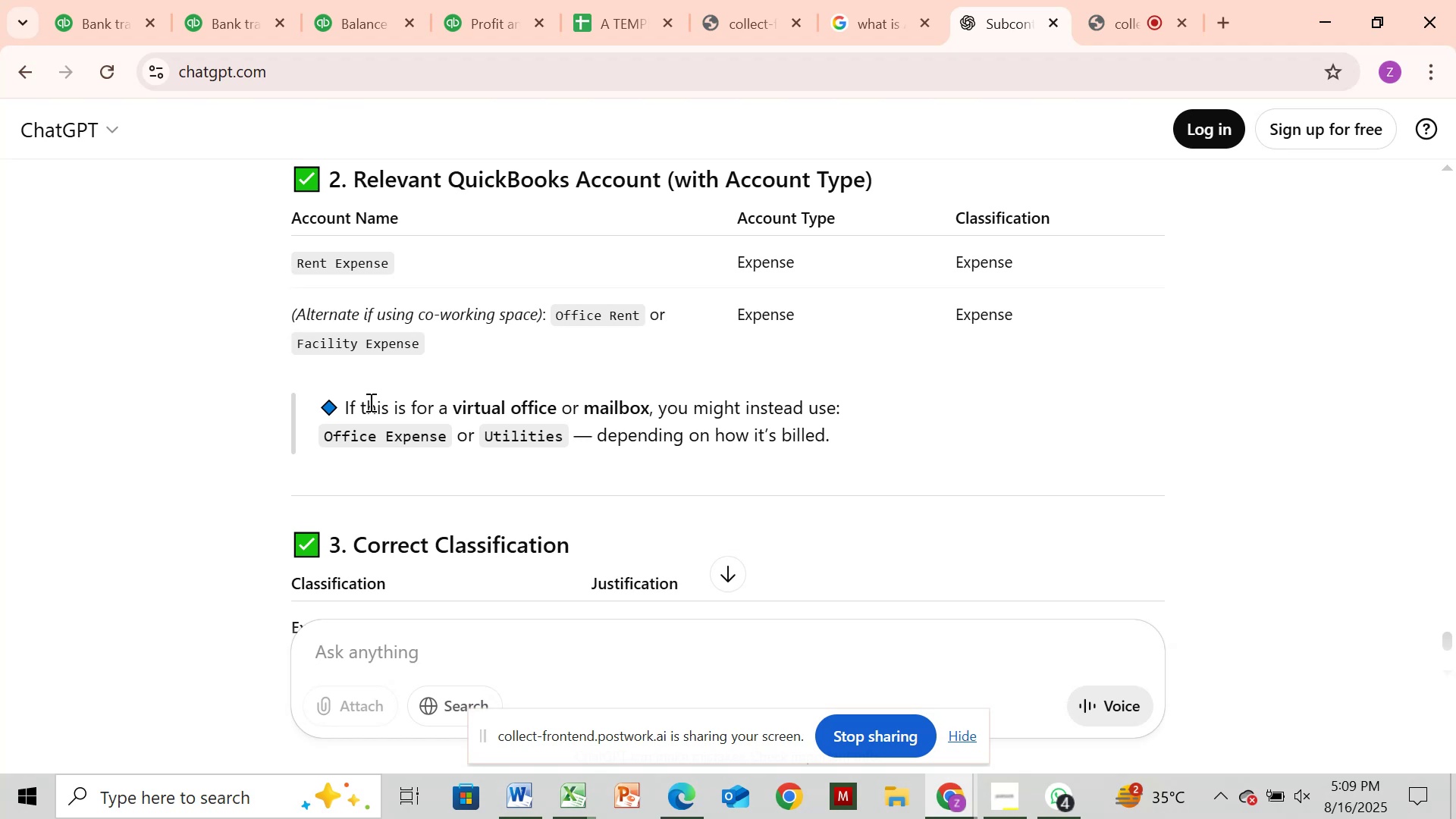 
wait(14.27)
 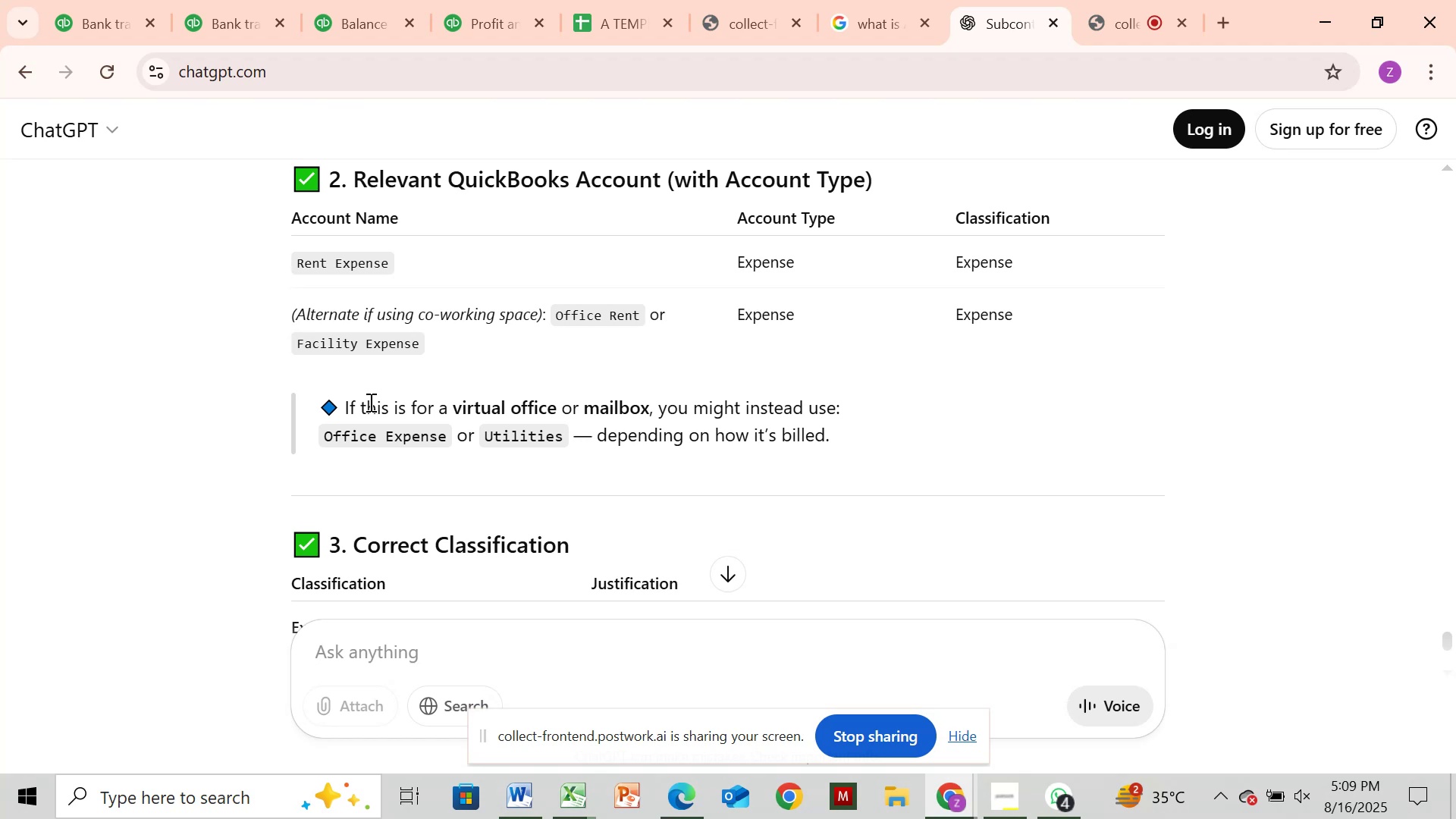 
scroll: coordinate [376, 405], scroll_direction: down, amount: 4.0
 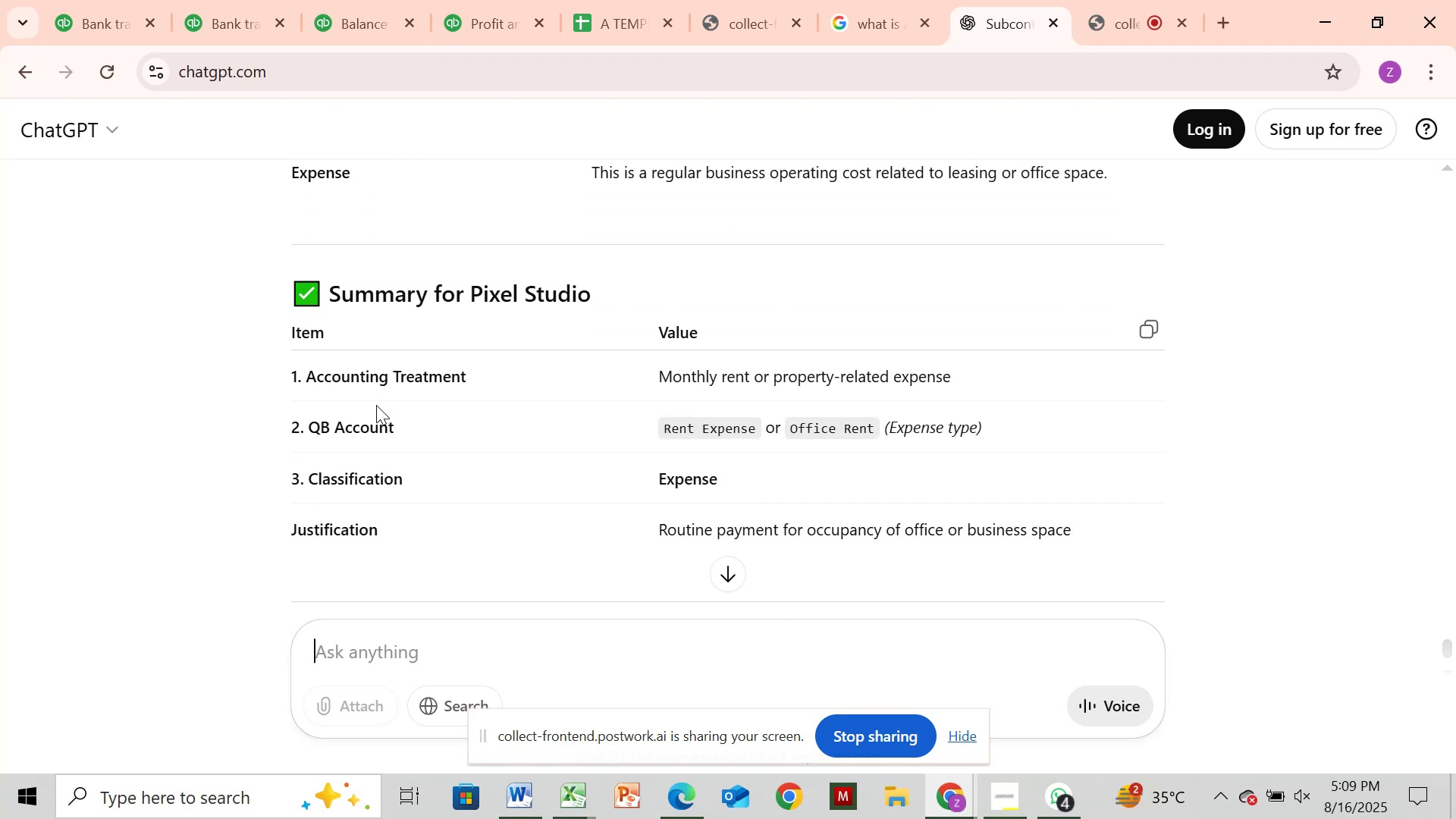 
wait(5.78)
 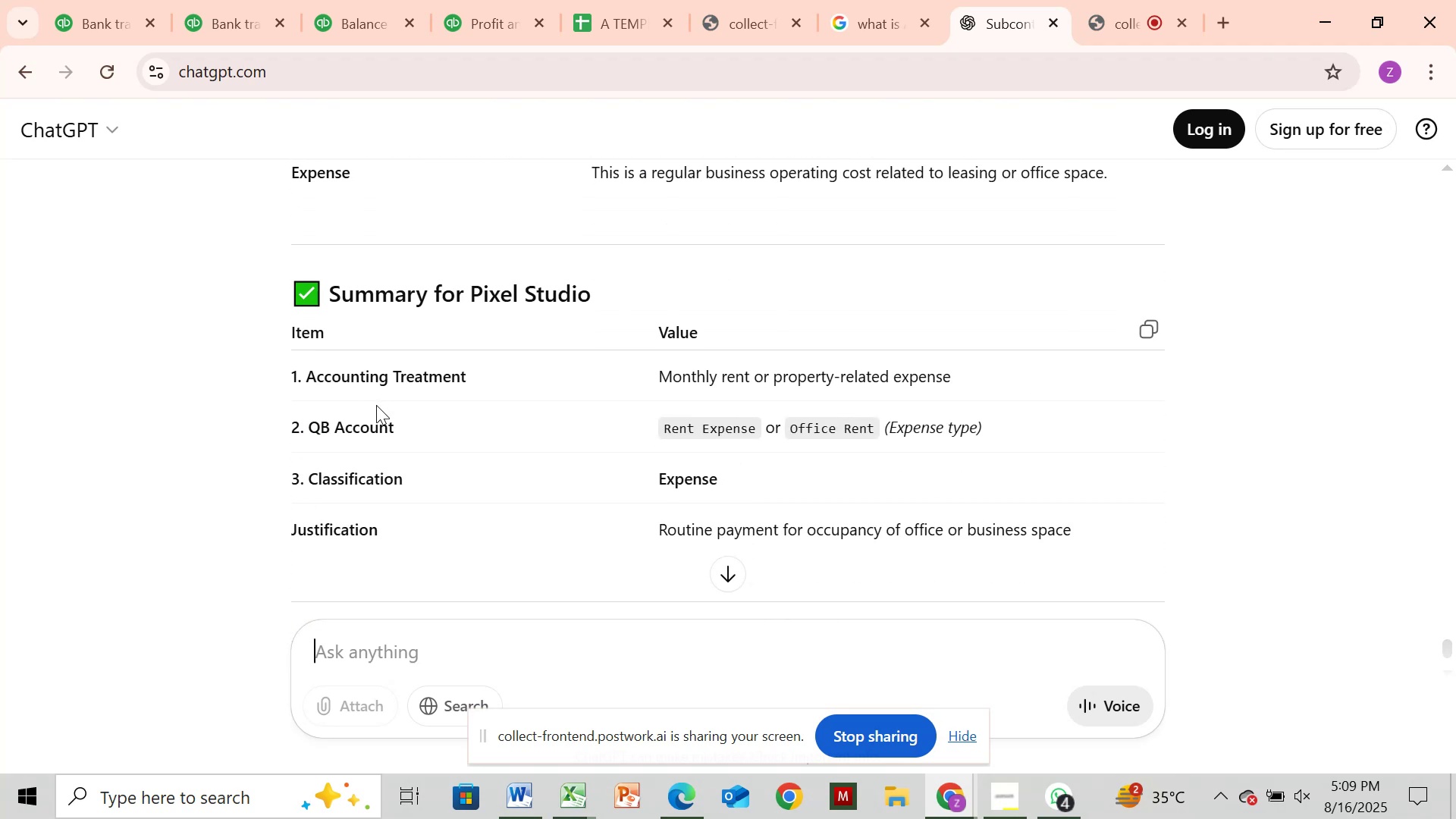 
scroll: coordinate [376, 405], scroll_direction: down, amount: 2.0
 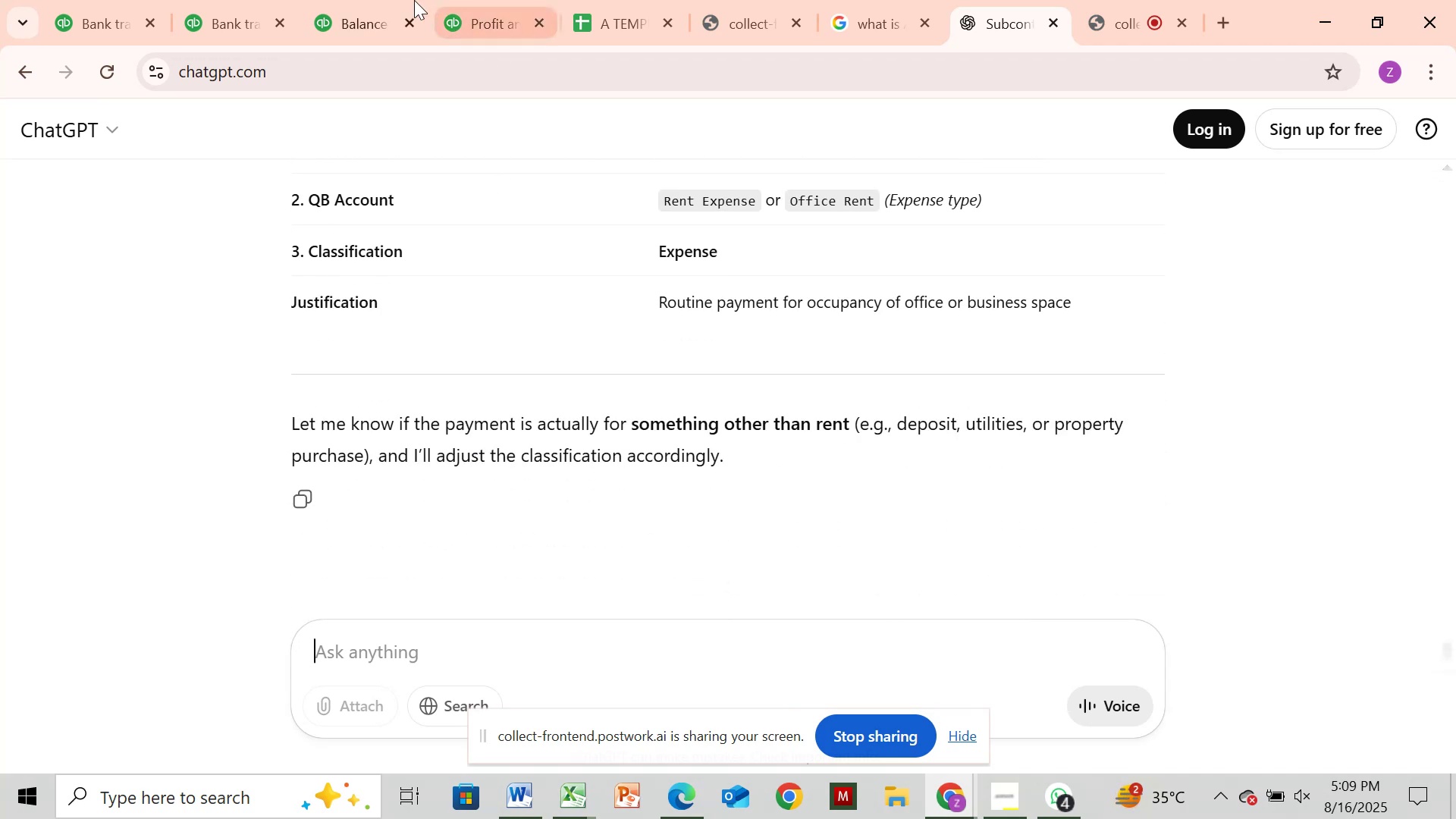 
left_click([112, 11])
 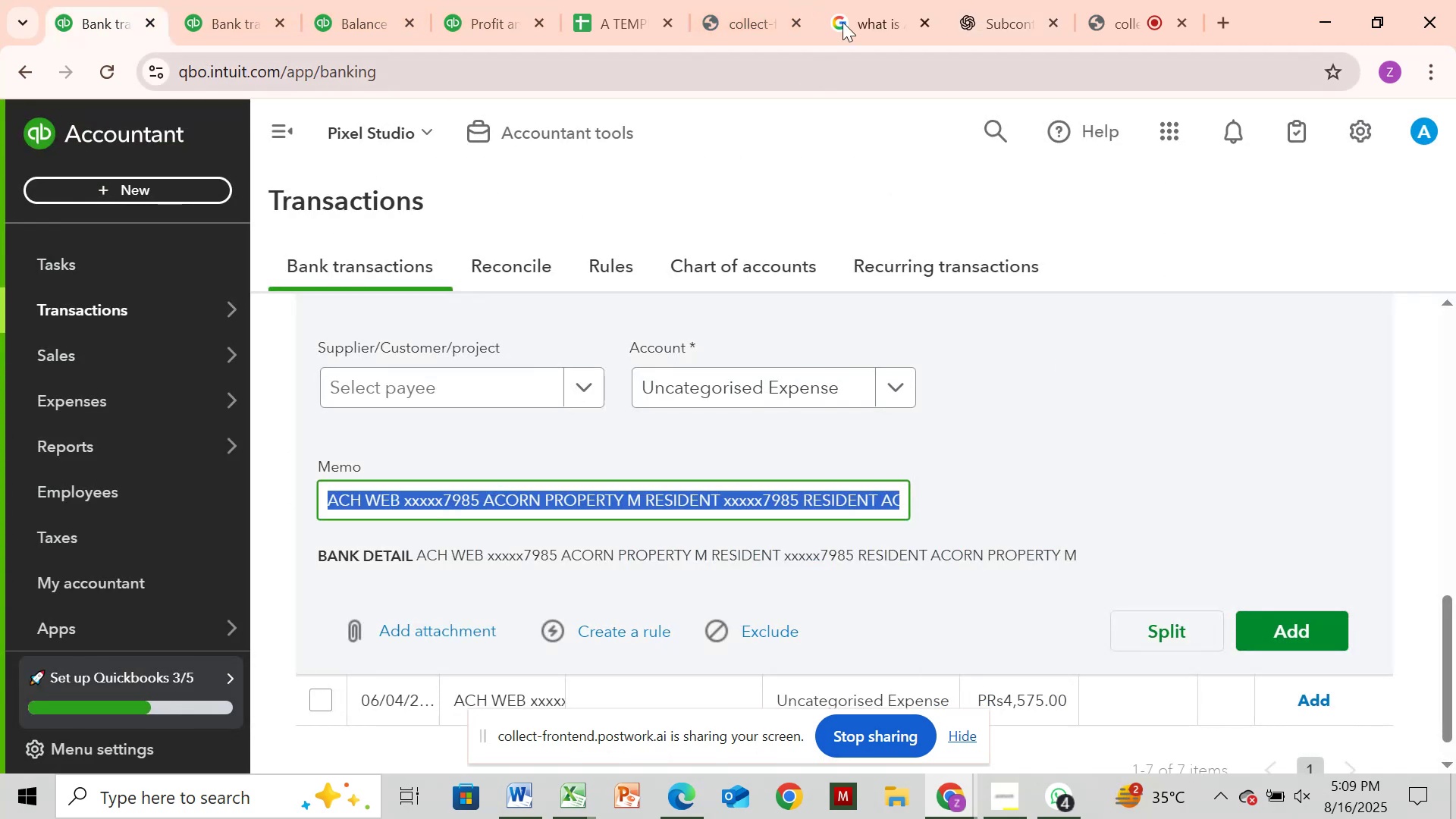 
left_click([852, 5])
 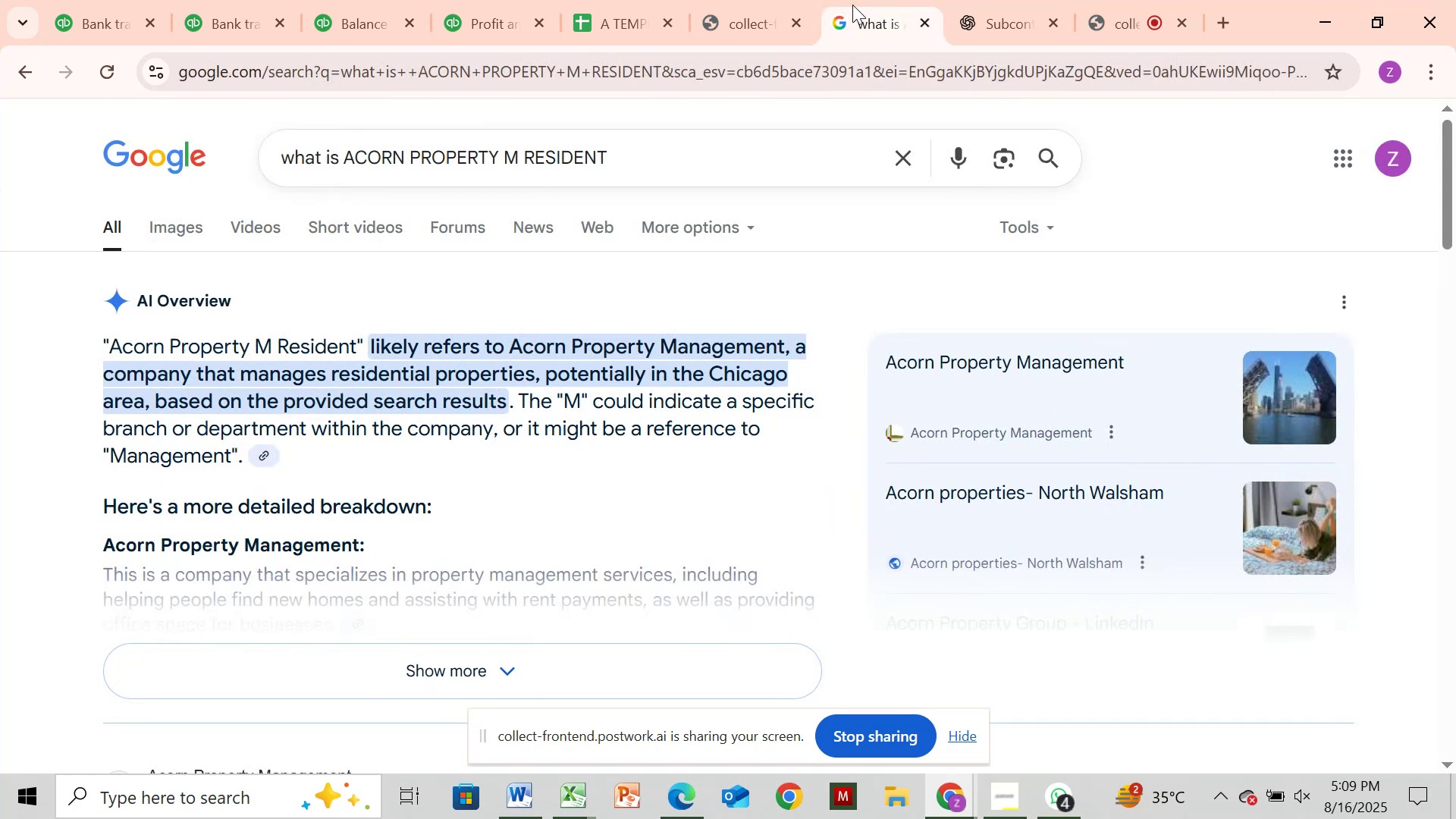 
wait(6.88)
 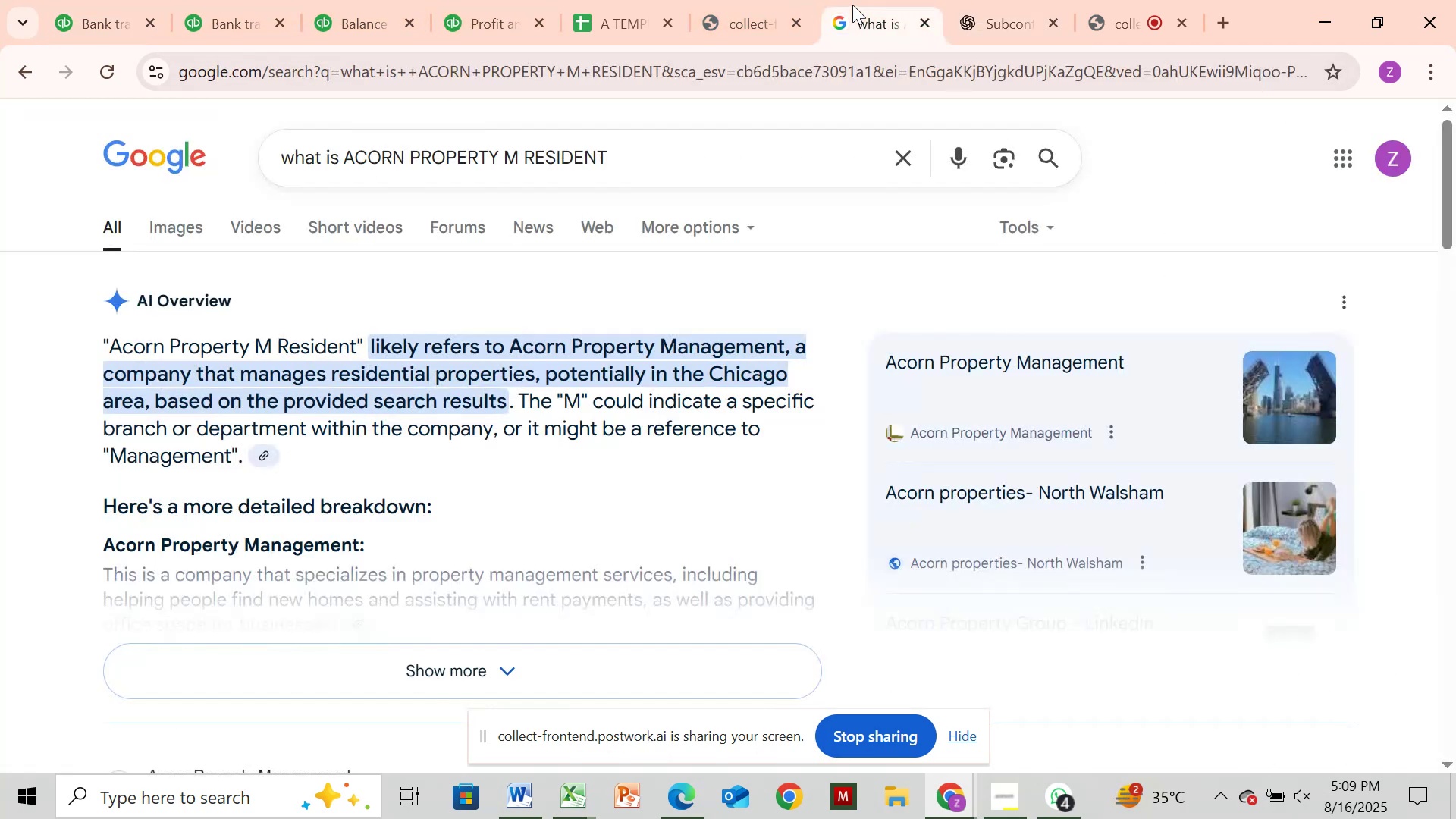 
left_click_drag(start_coordinate=[39, 48], to_coordinate=[46, 49])
 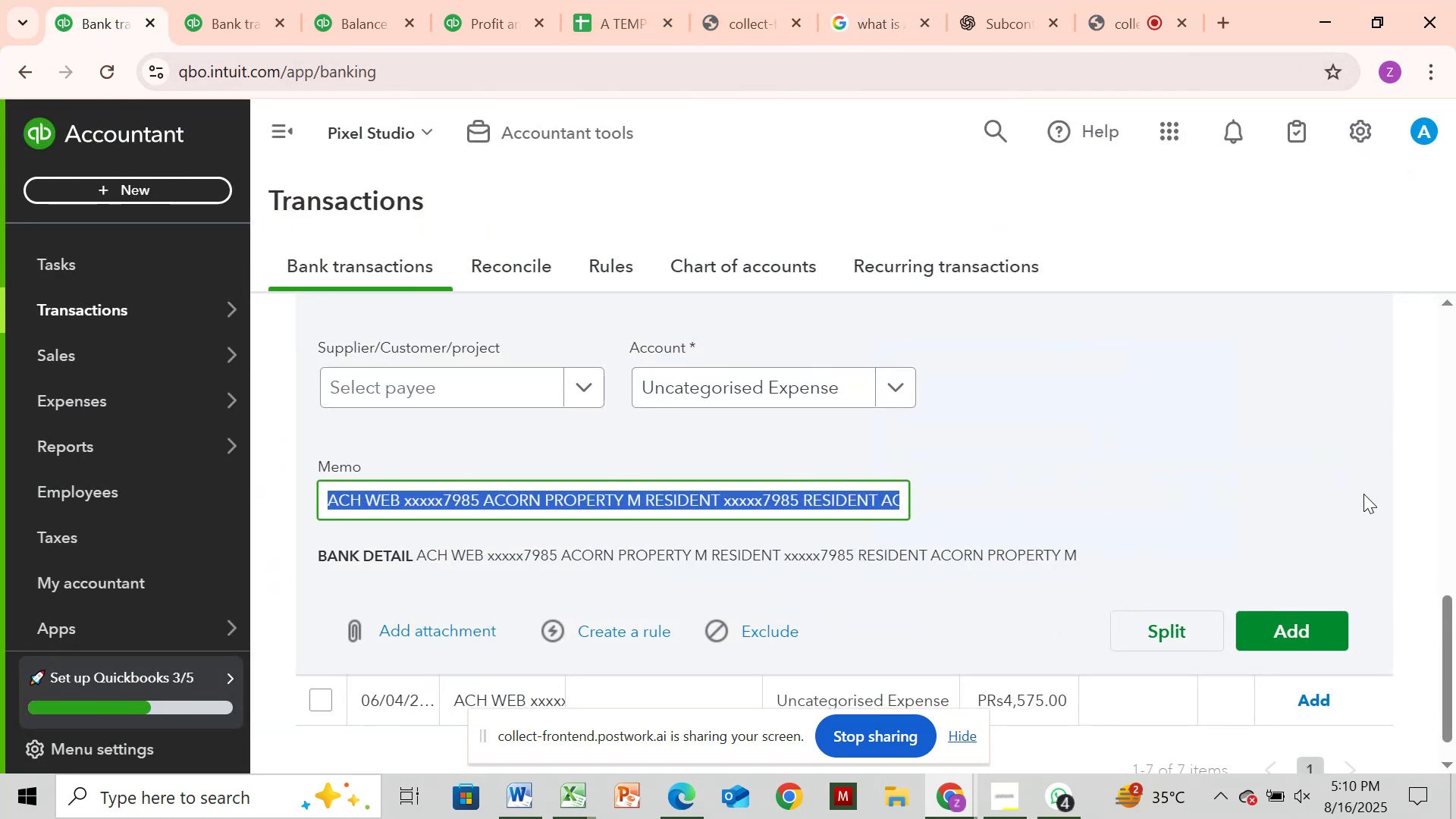 
scroll: coordinate [1294, 499], scroll_direction: down, amount: 2.0
 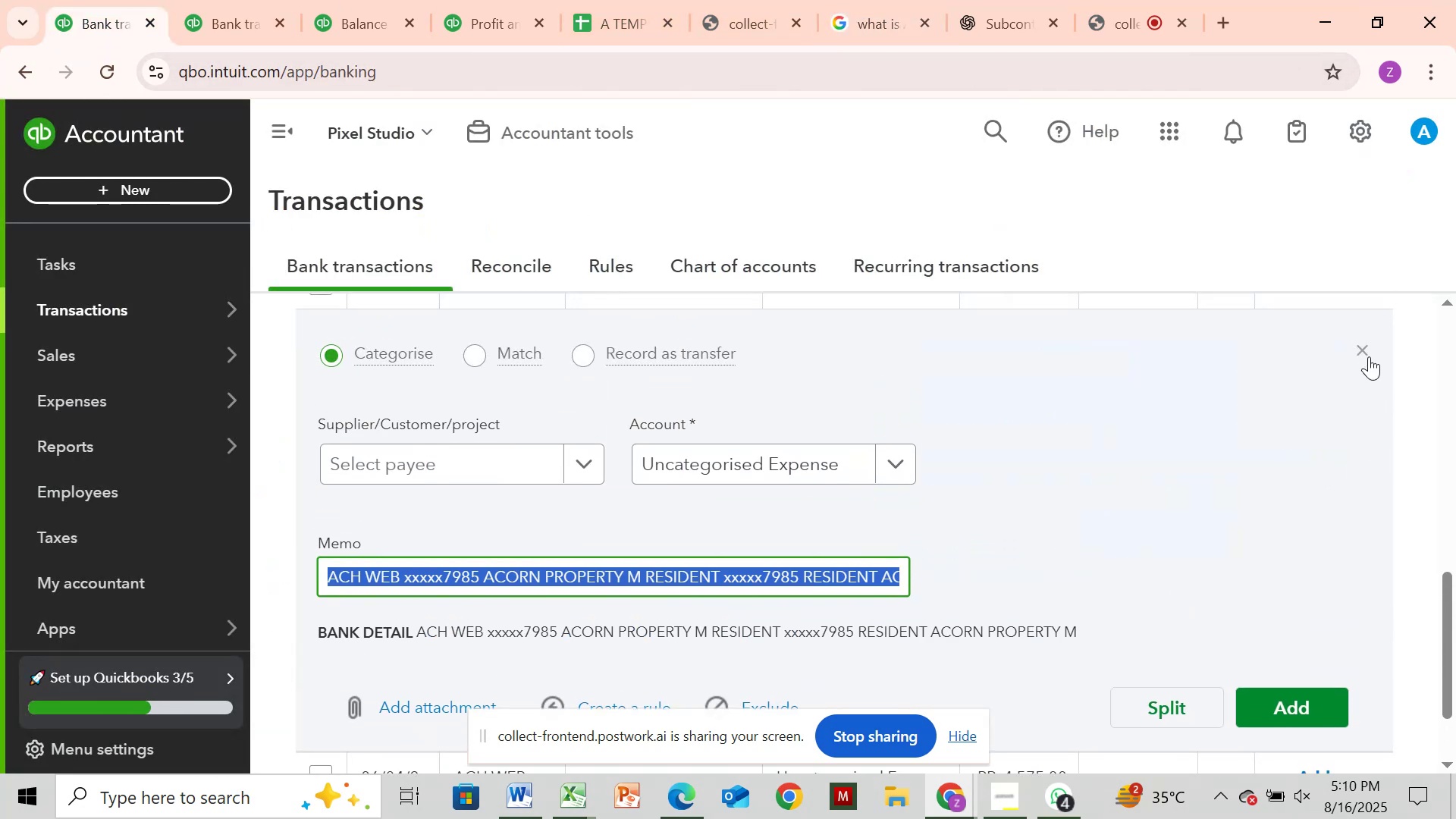 
left_click([1370, 353])
 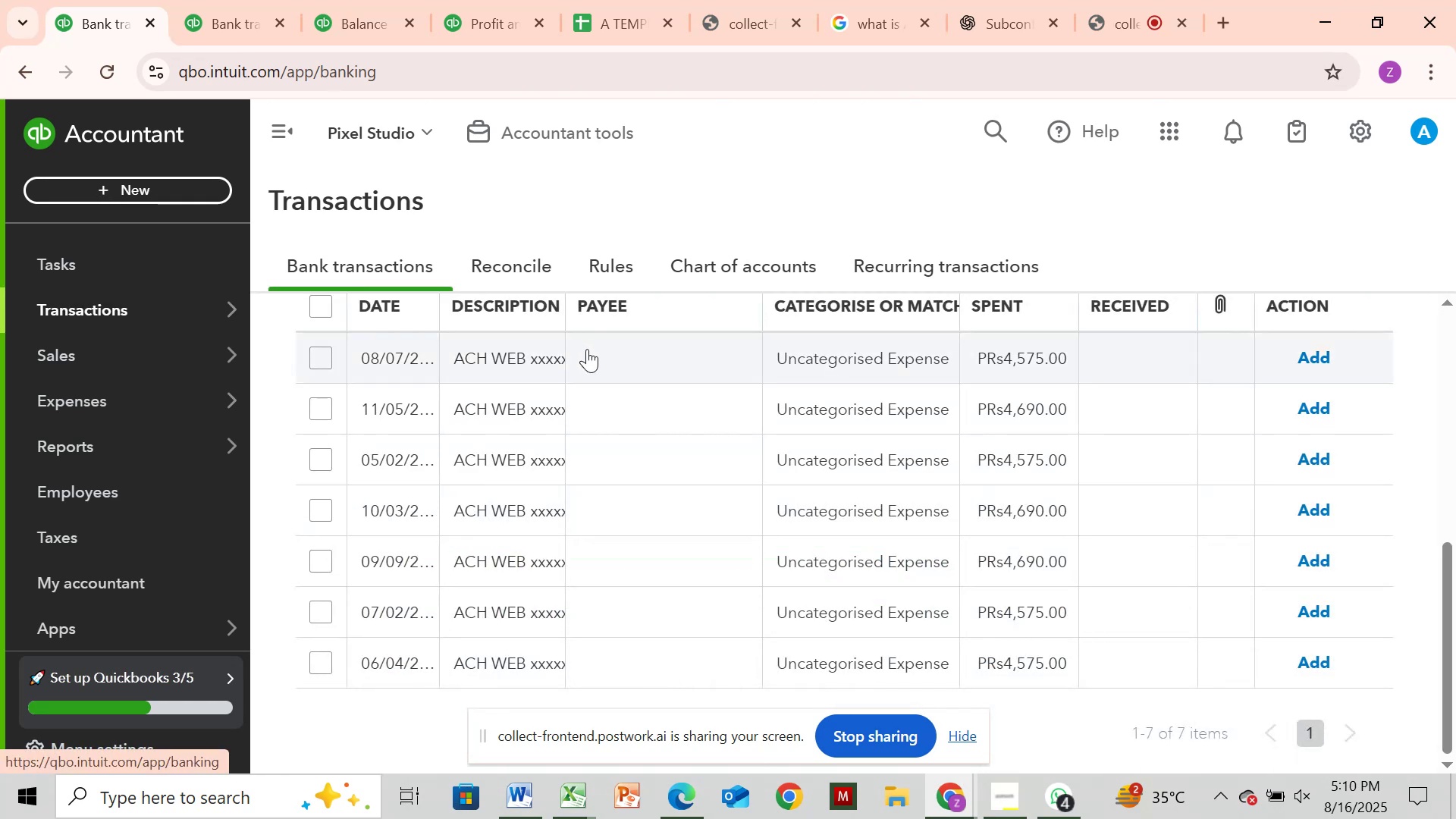 
left_click([404, 304])
 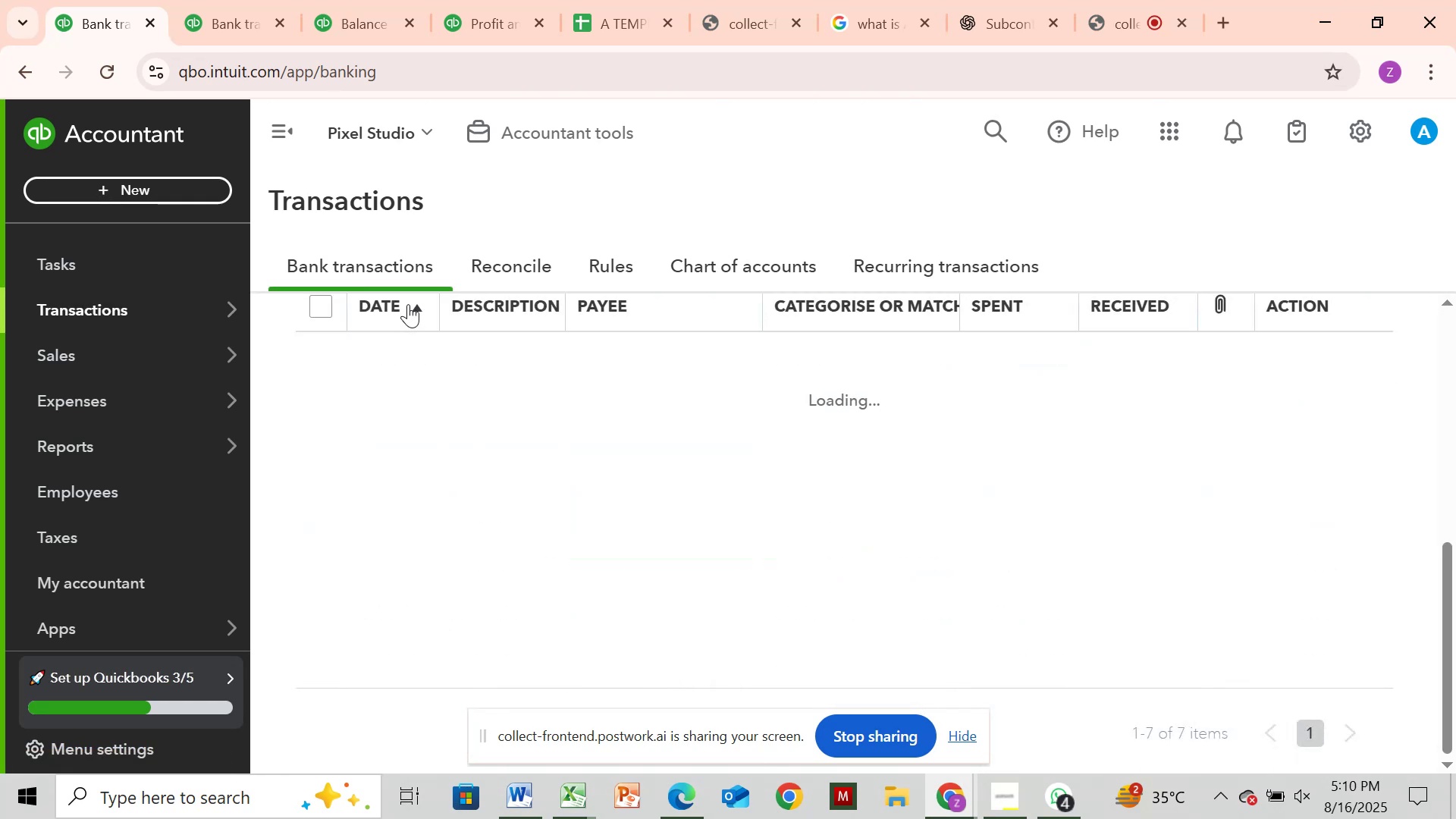 
mouse_move([418, 300])
 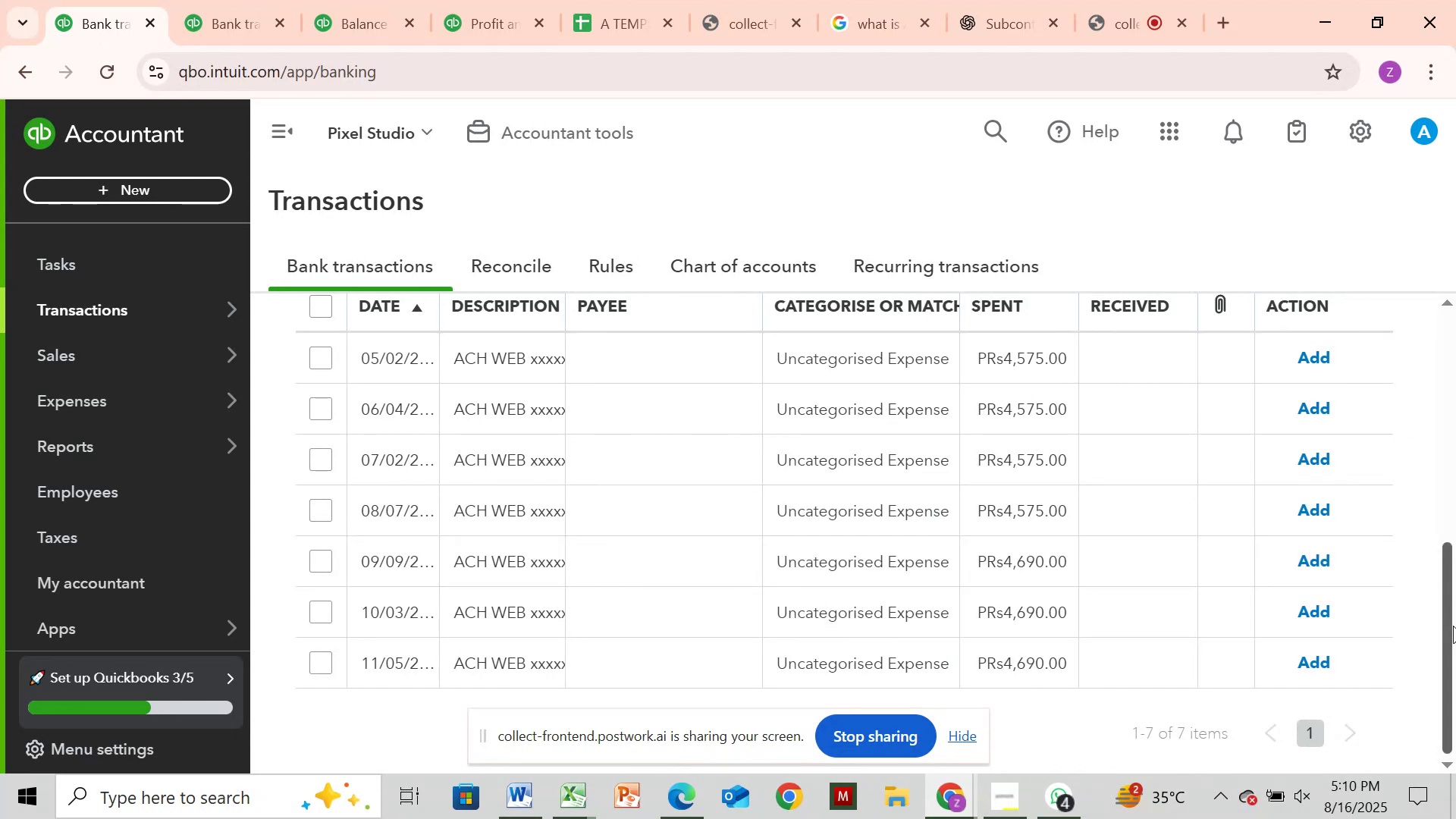 
left_click_drag(start_coordinate=[1450, 629], to_coordinate=[1455, 482])
 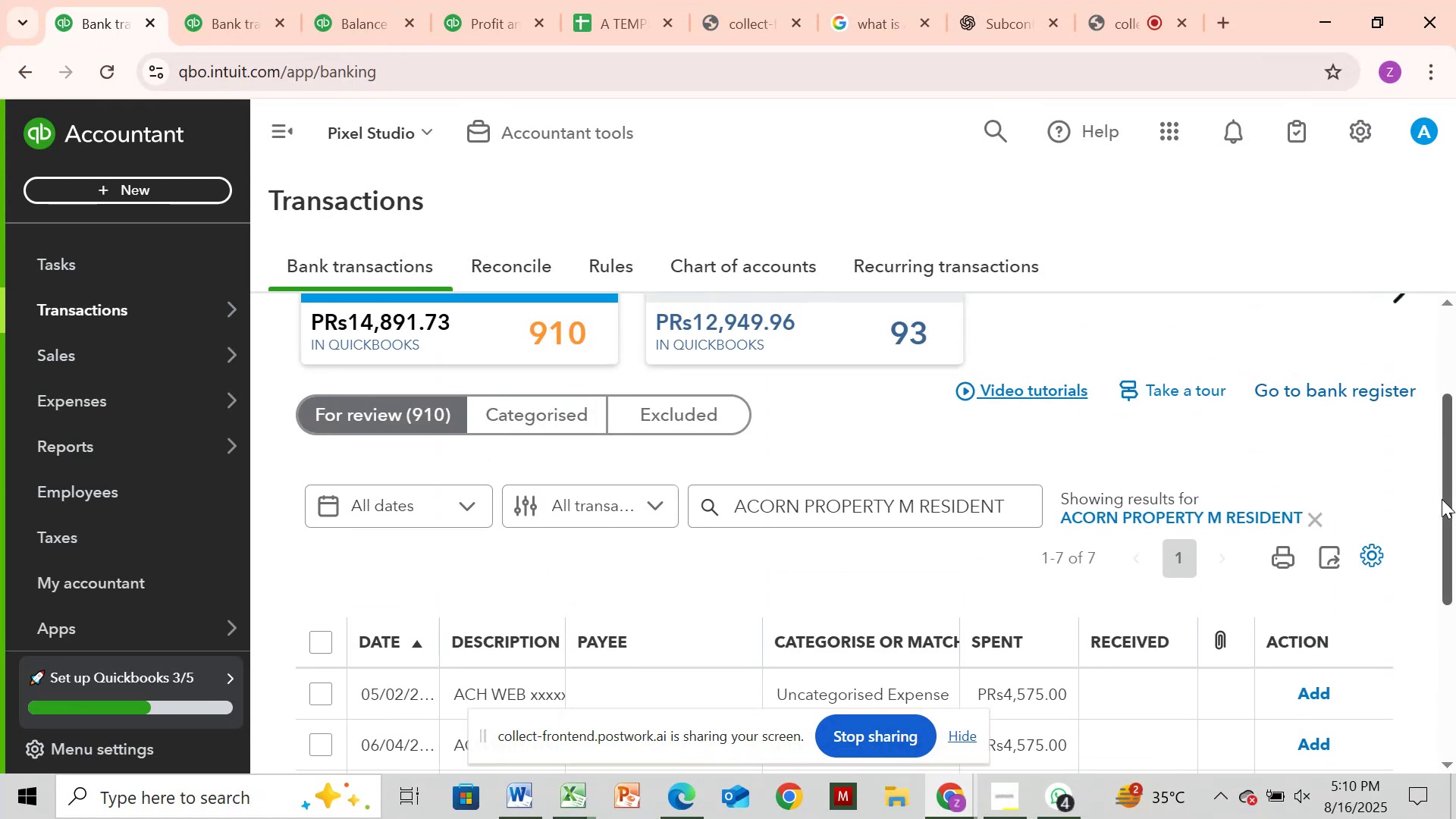 
left_click_drag(start_coordinate=[1443, 489], to_coordinate=[1444, 467])
 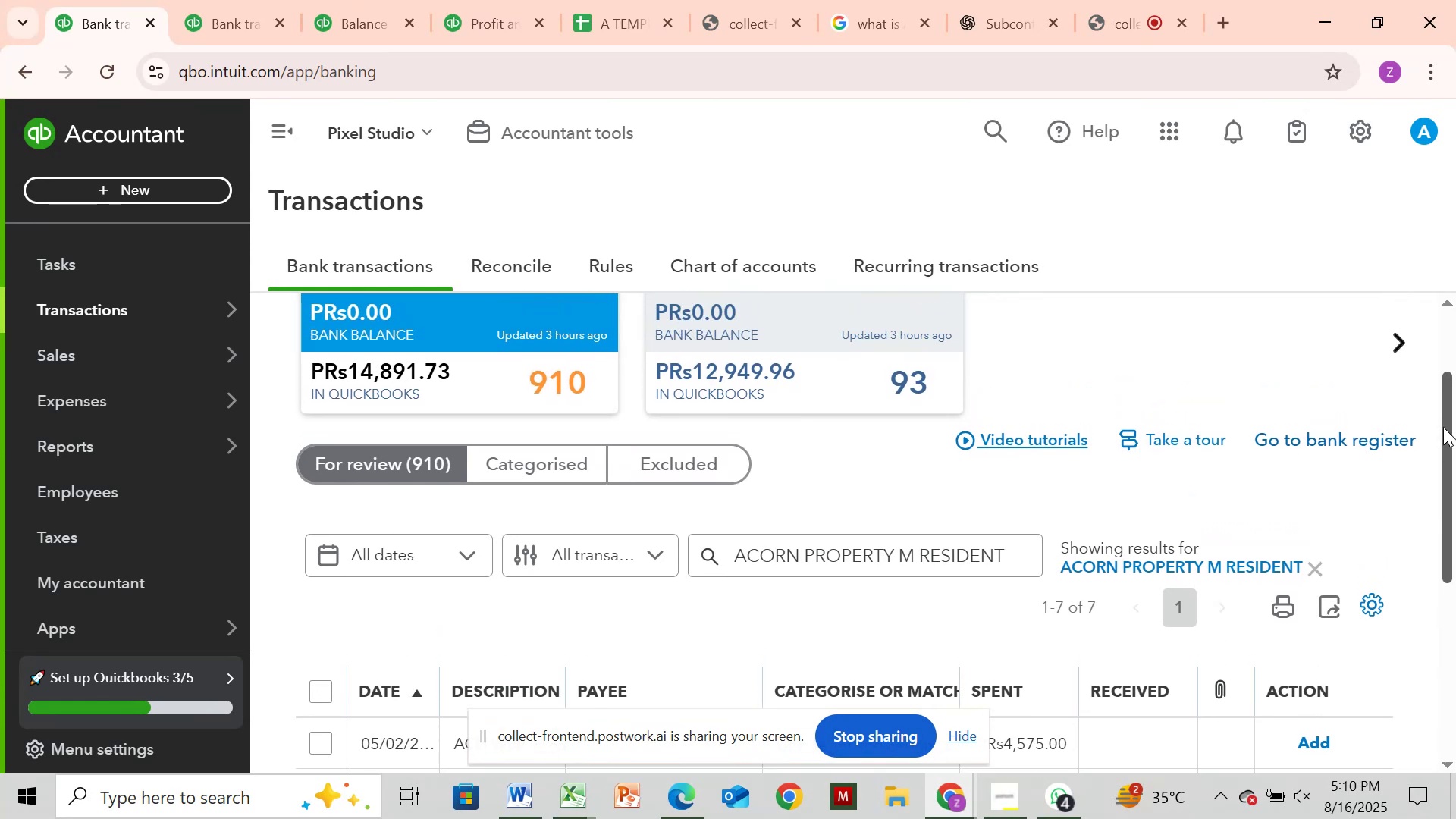 
left_click_drag(start_coordinate=[1443, 425], to_coordinate=[1455, 359])
 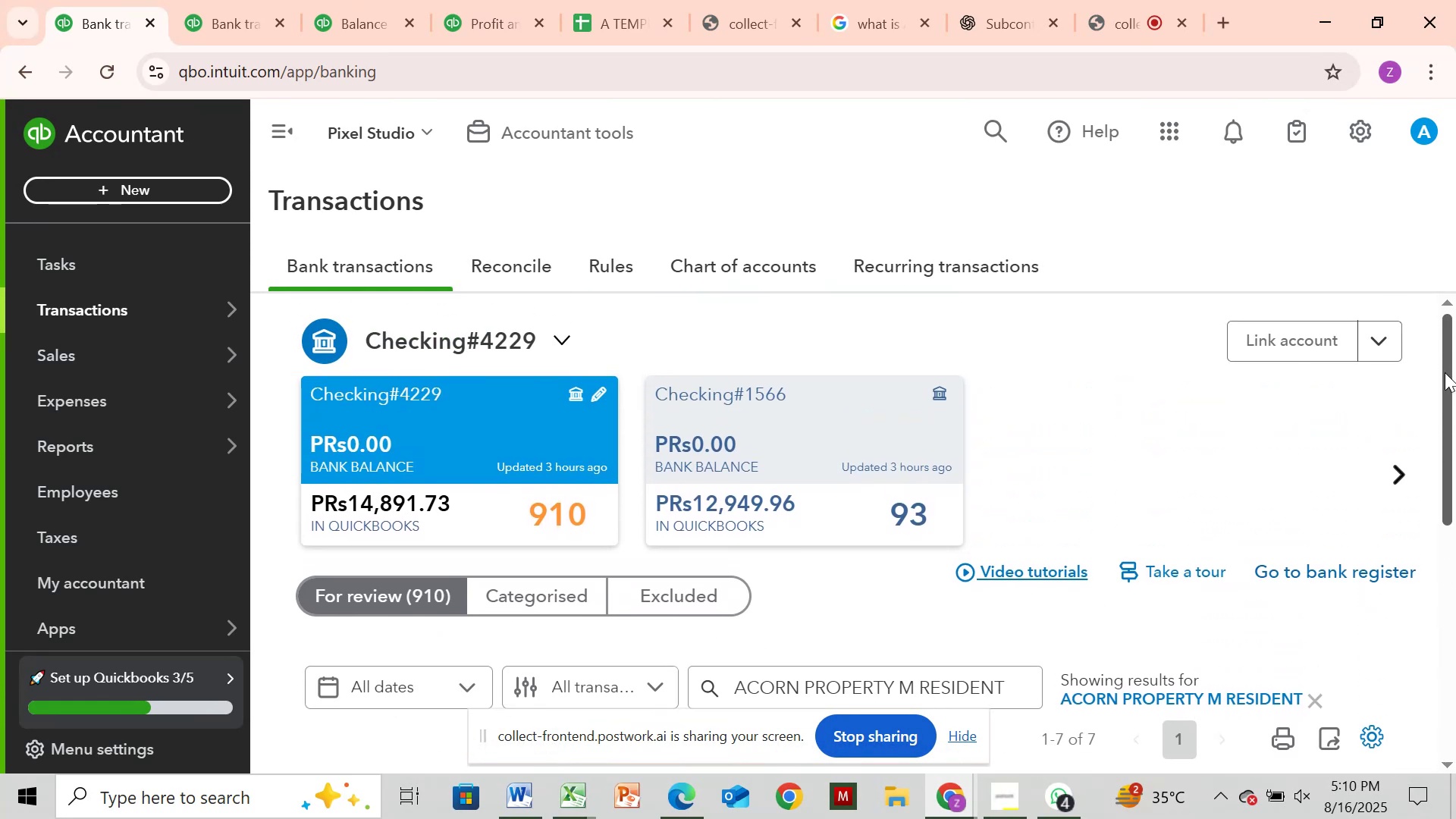 
left_click_drag(start_coordinate=[1445, 372], to_coordinate=[1455, 580])
 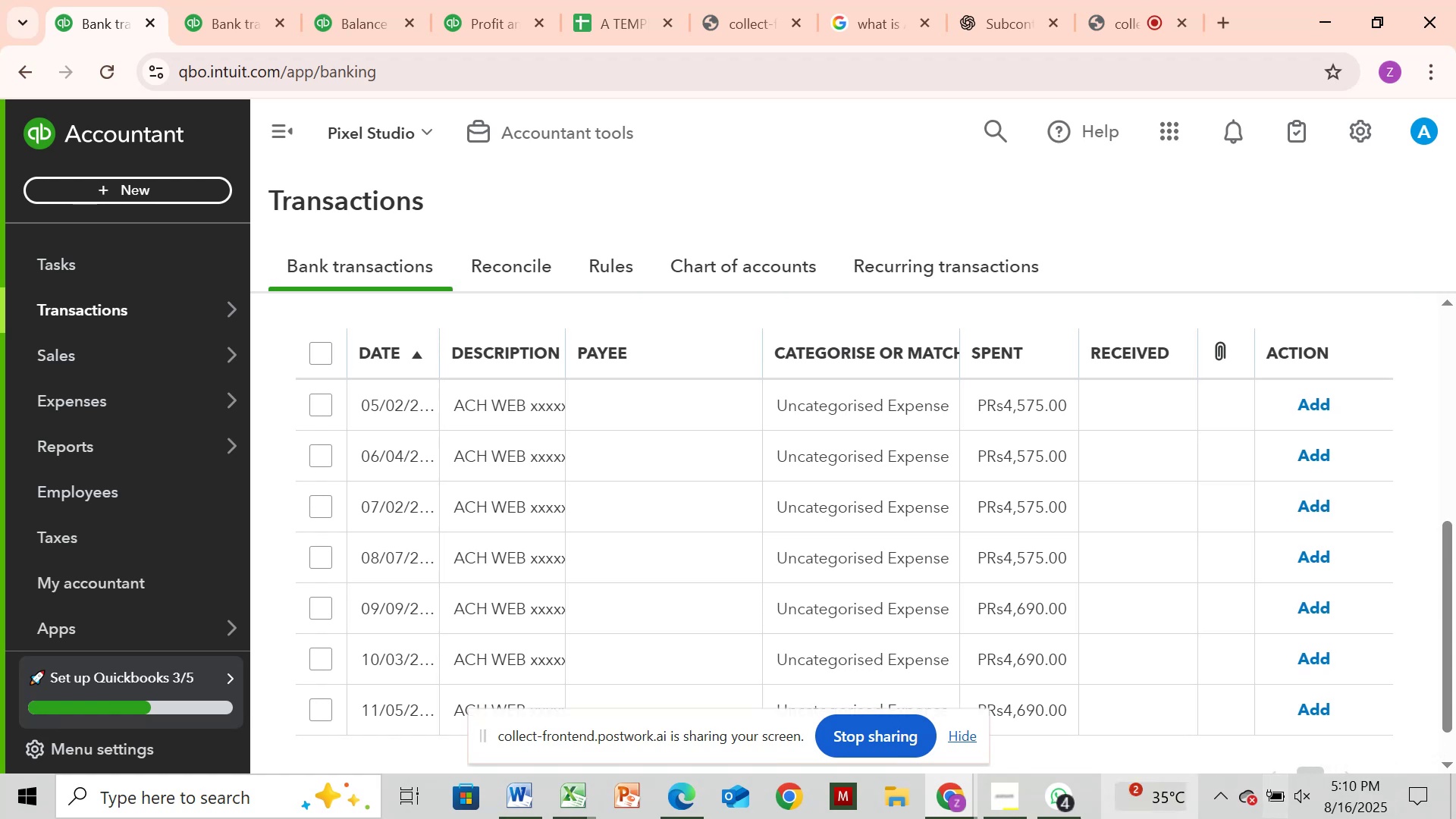 
wait(14.03)
 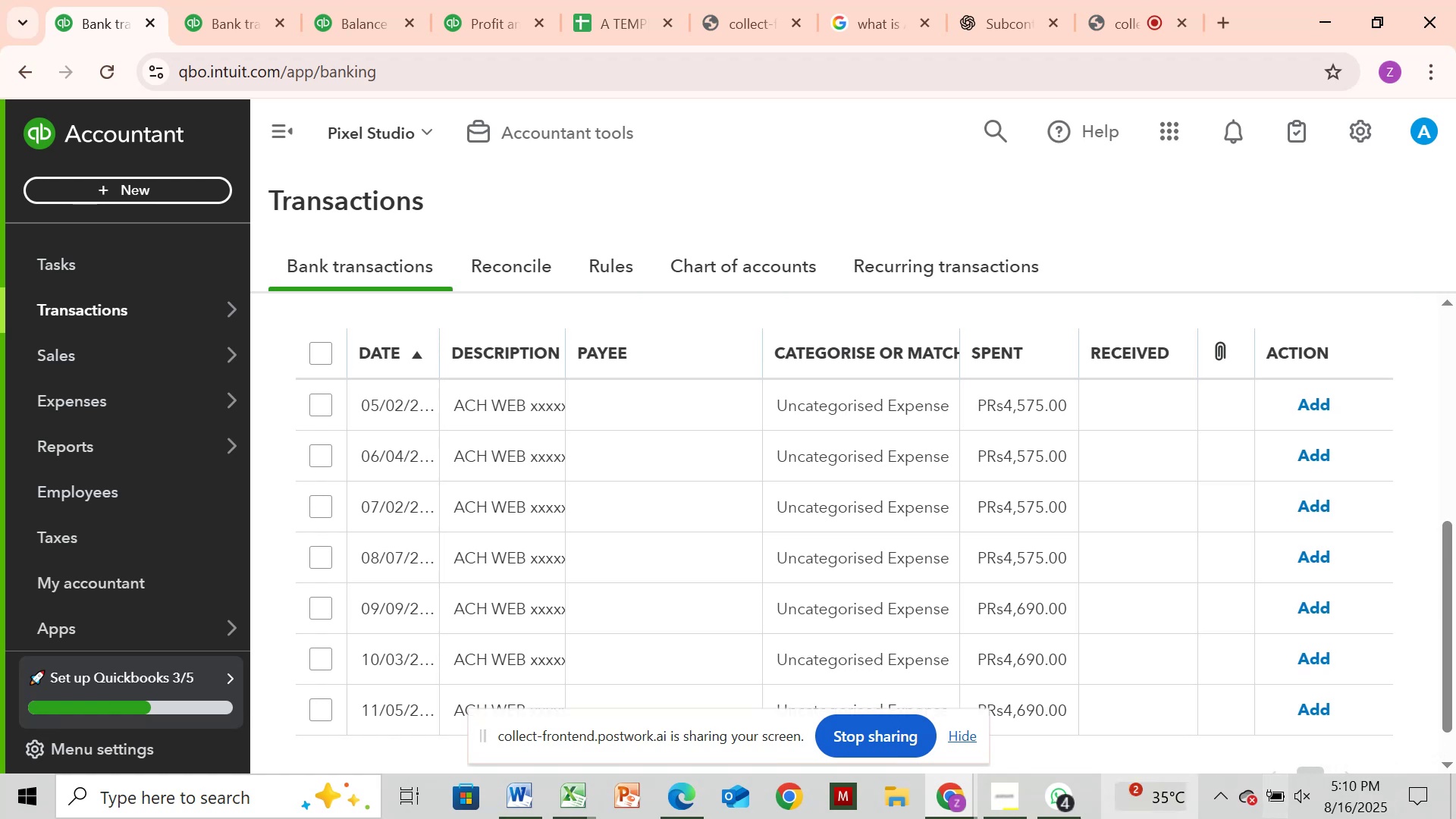 
left_click_drag(start_coordinate=[1446, 567], to_coordinate=[1455, 505])
 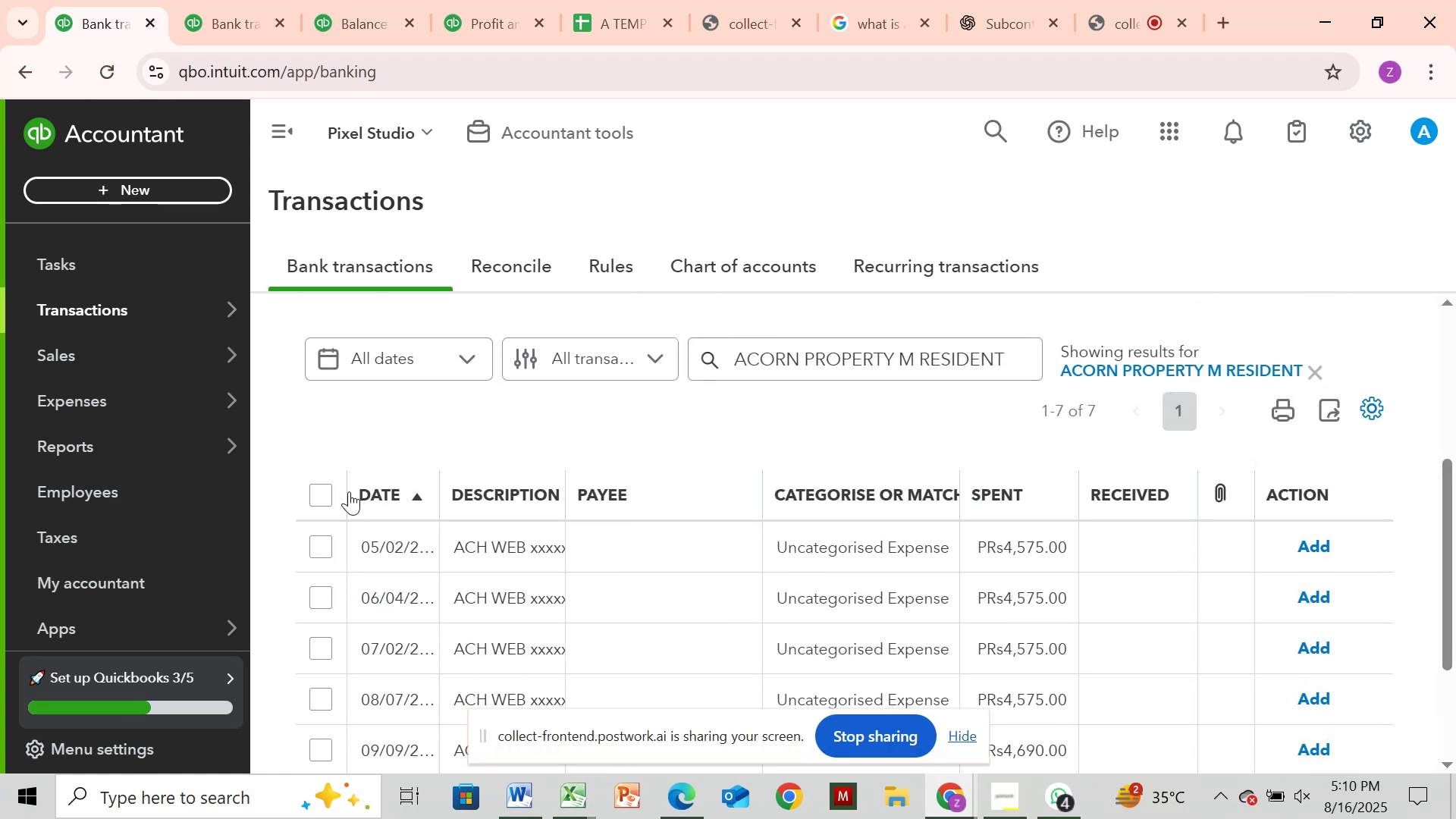 
left_click([321, 496])
 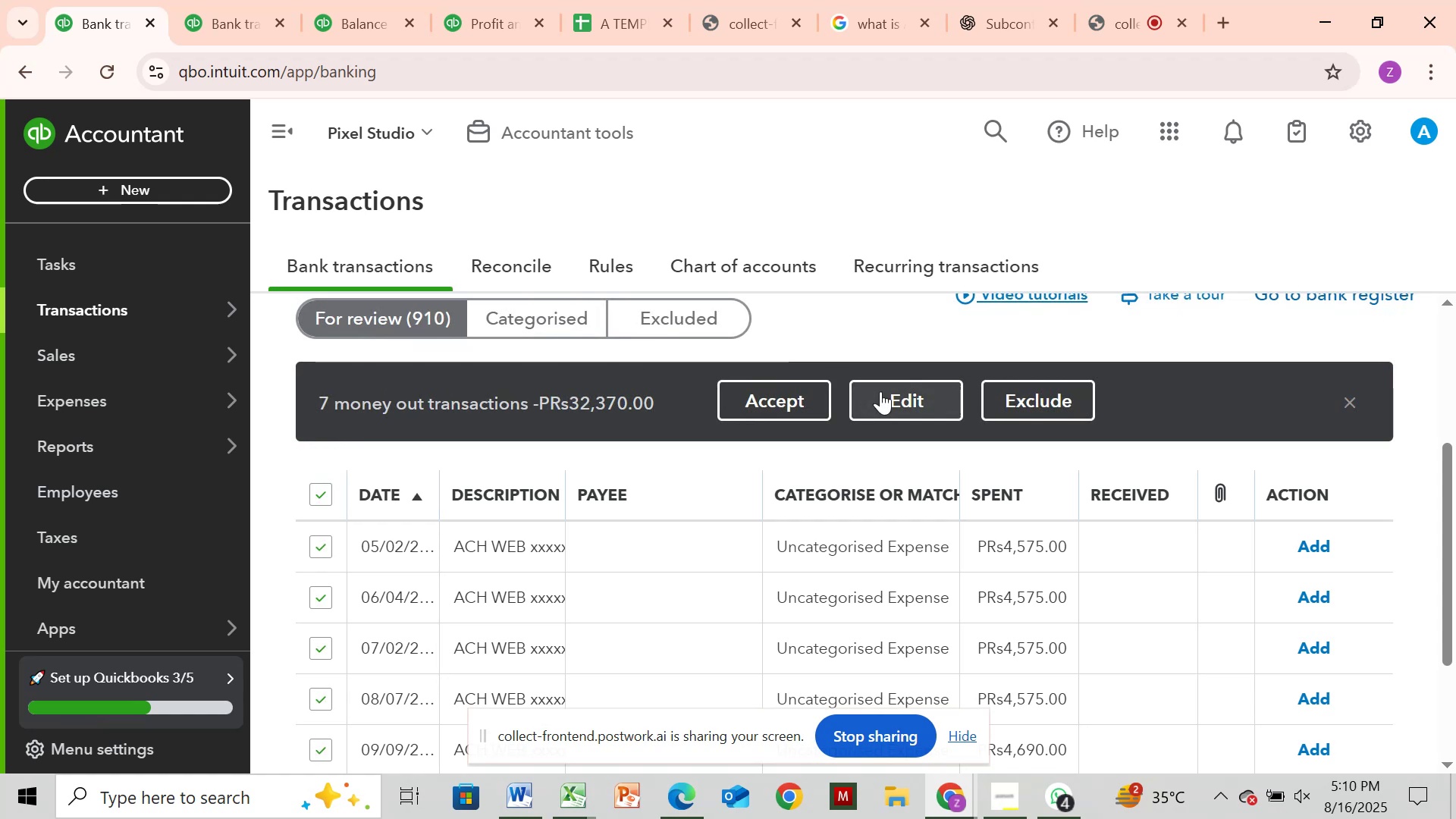 
left_click([885, 392])
 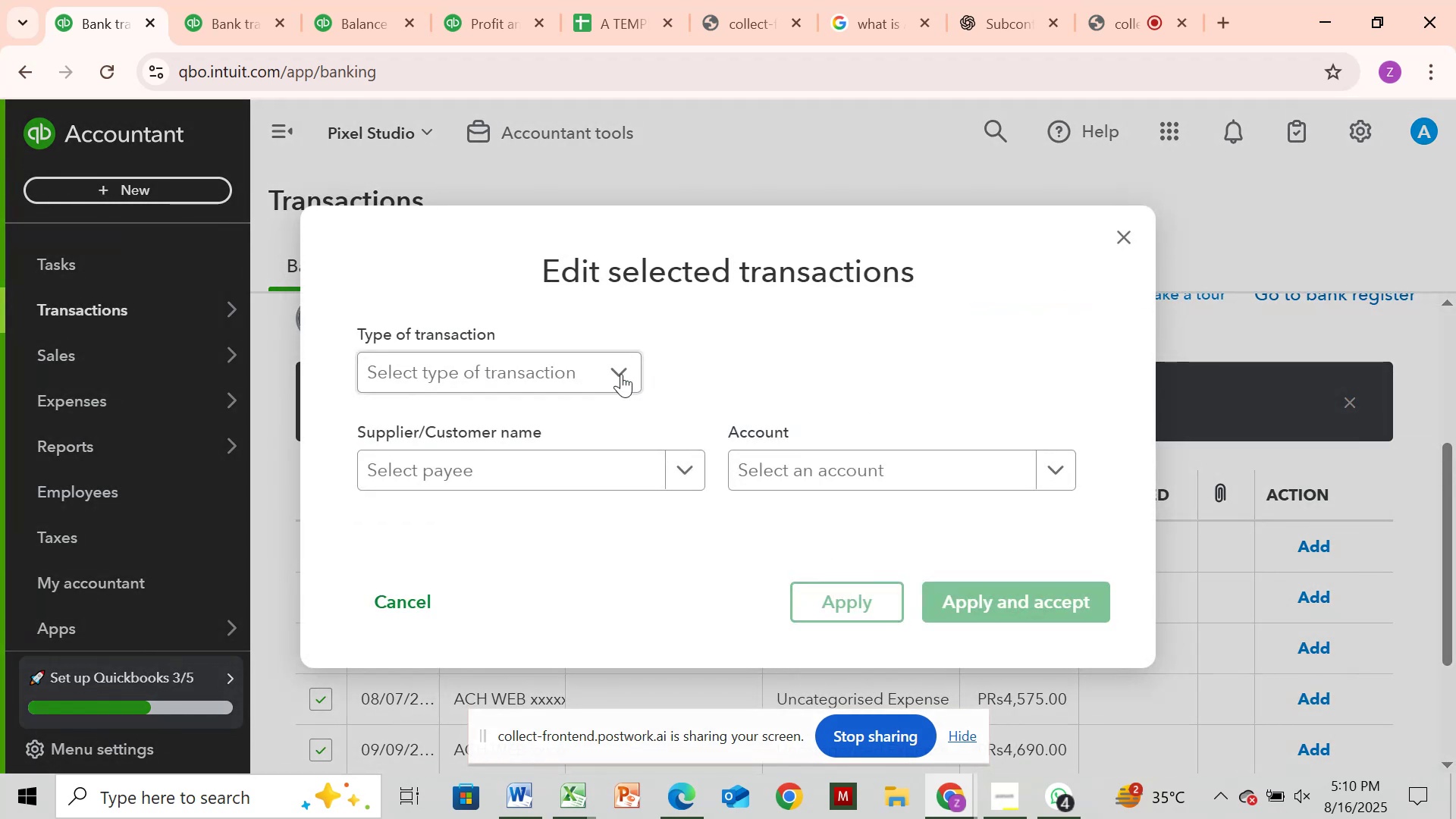 
left_click([604, 372])
 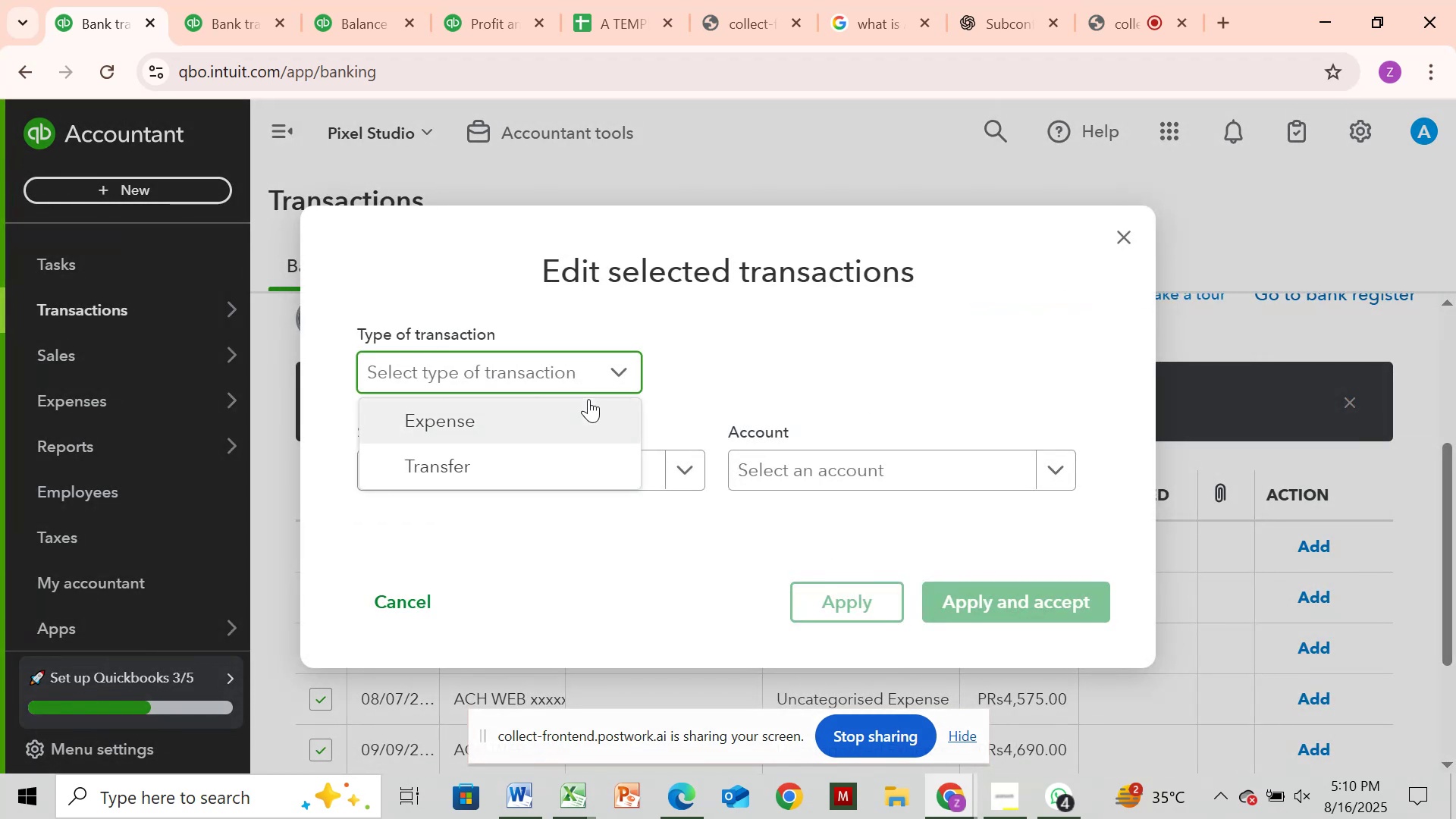 
left_click([588, 399])
 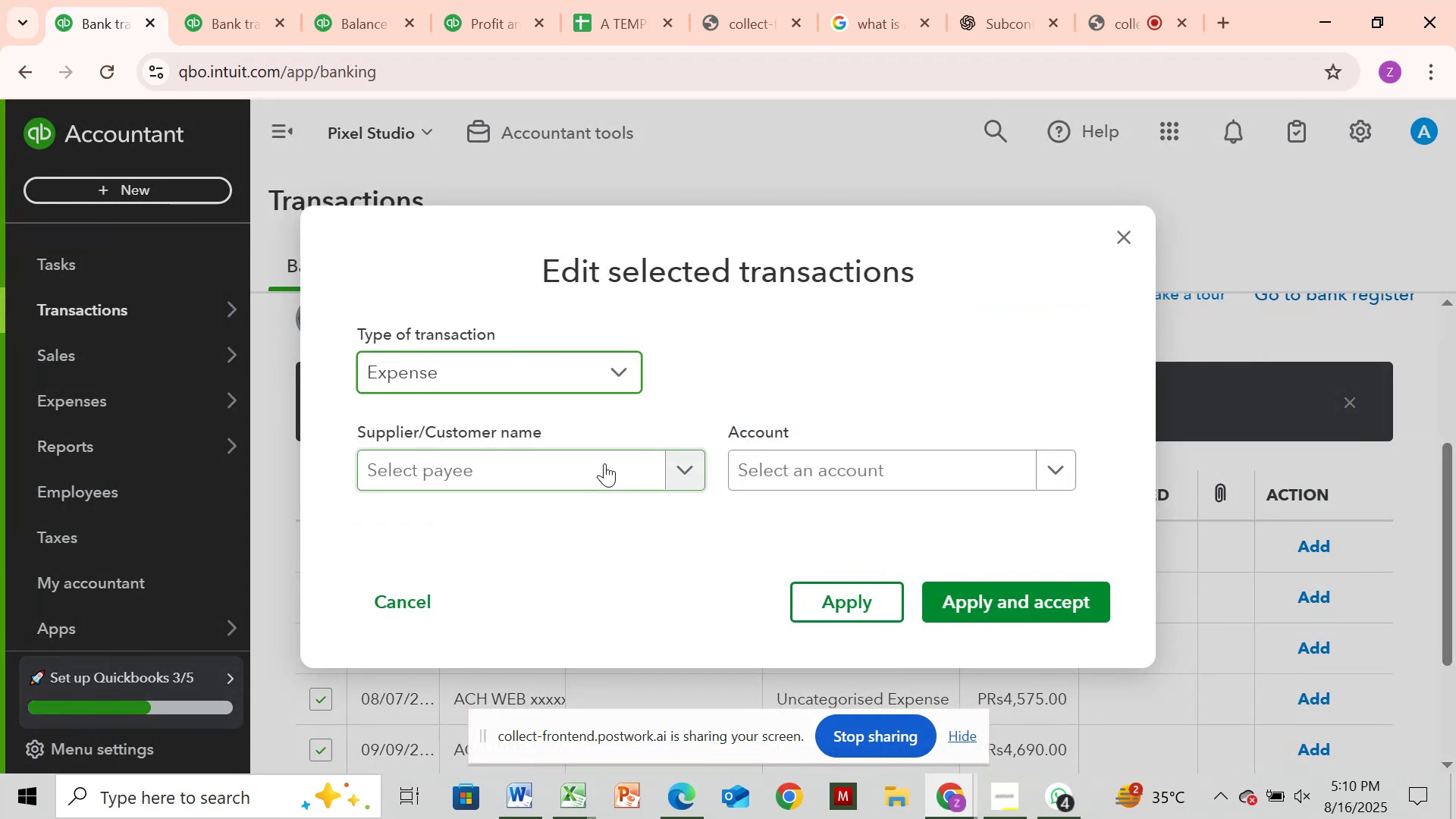 
left_click([604, 463])
 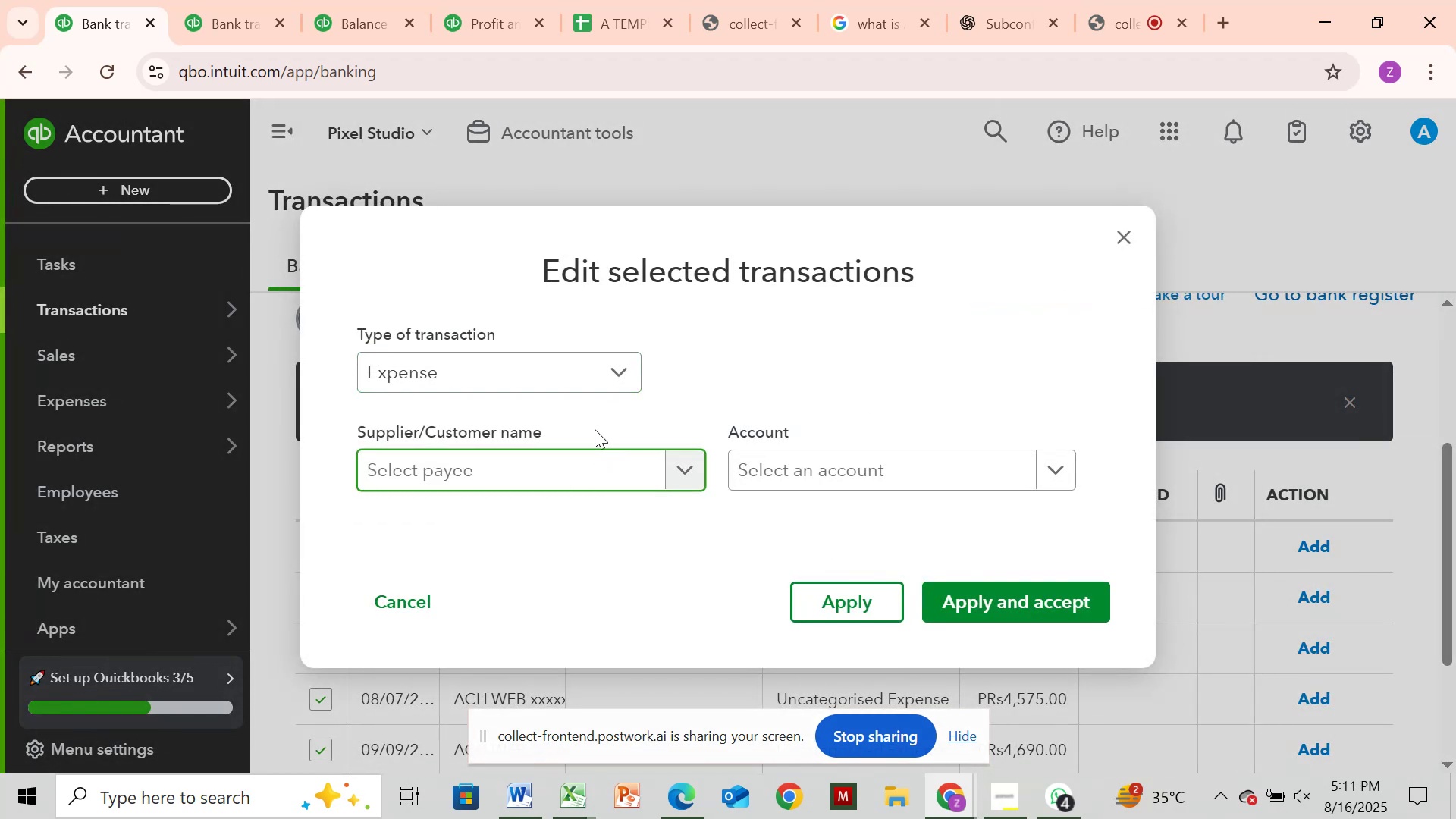 
wait(5.14)
 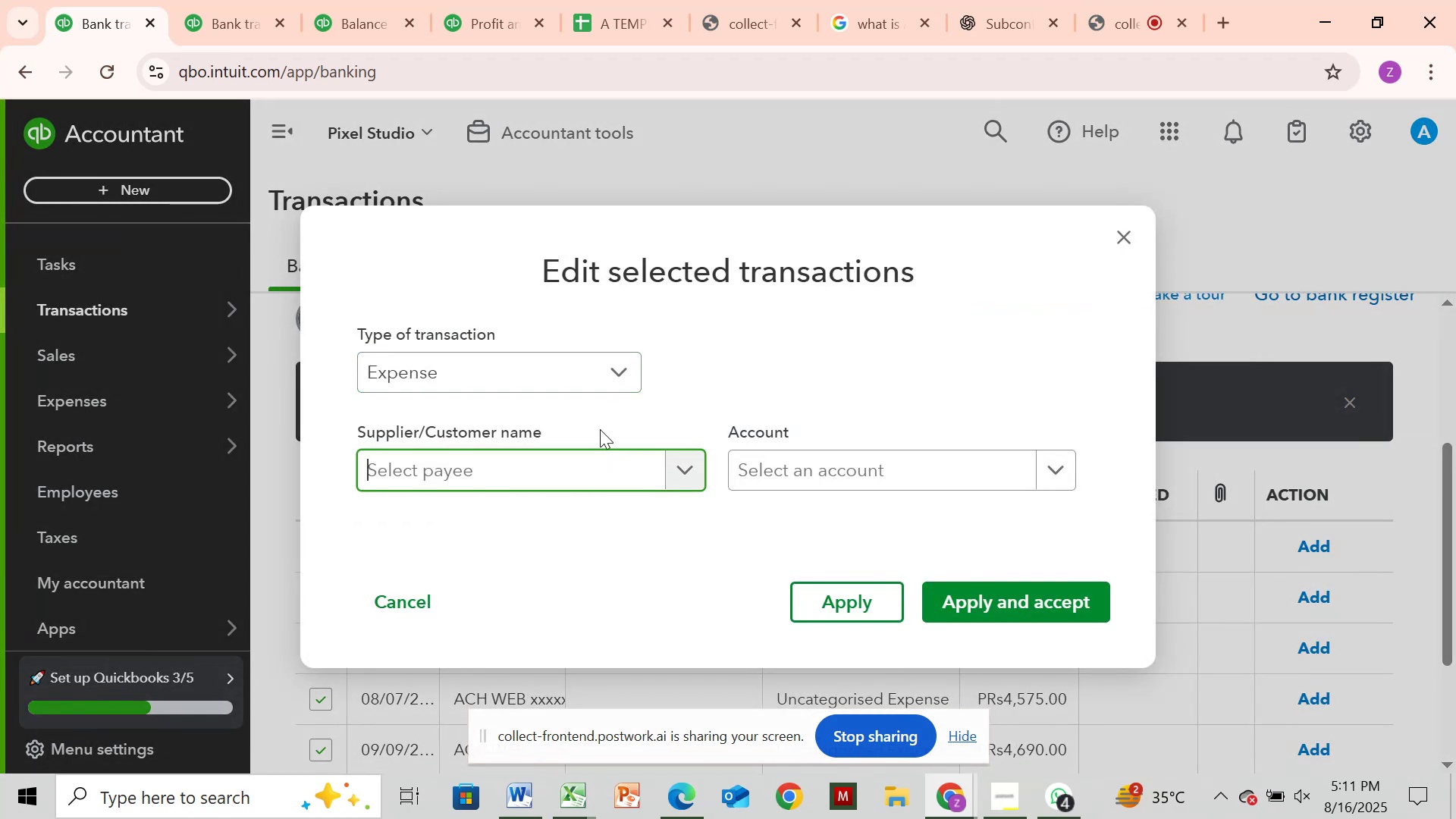 
left_click([592, 485])
 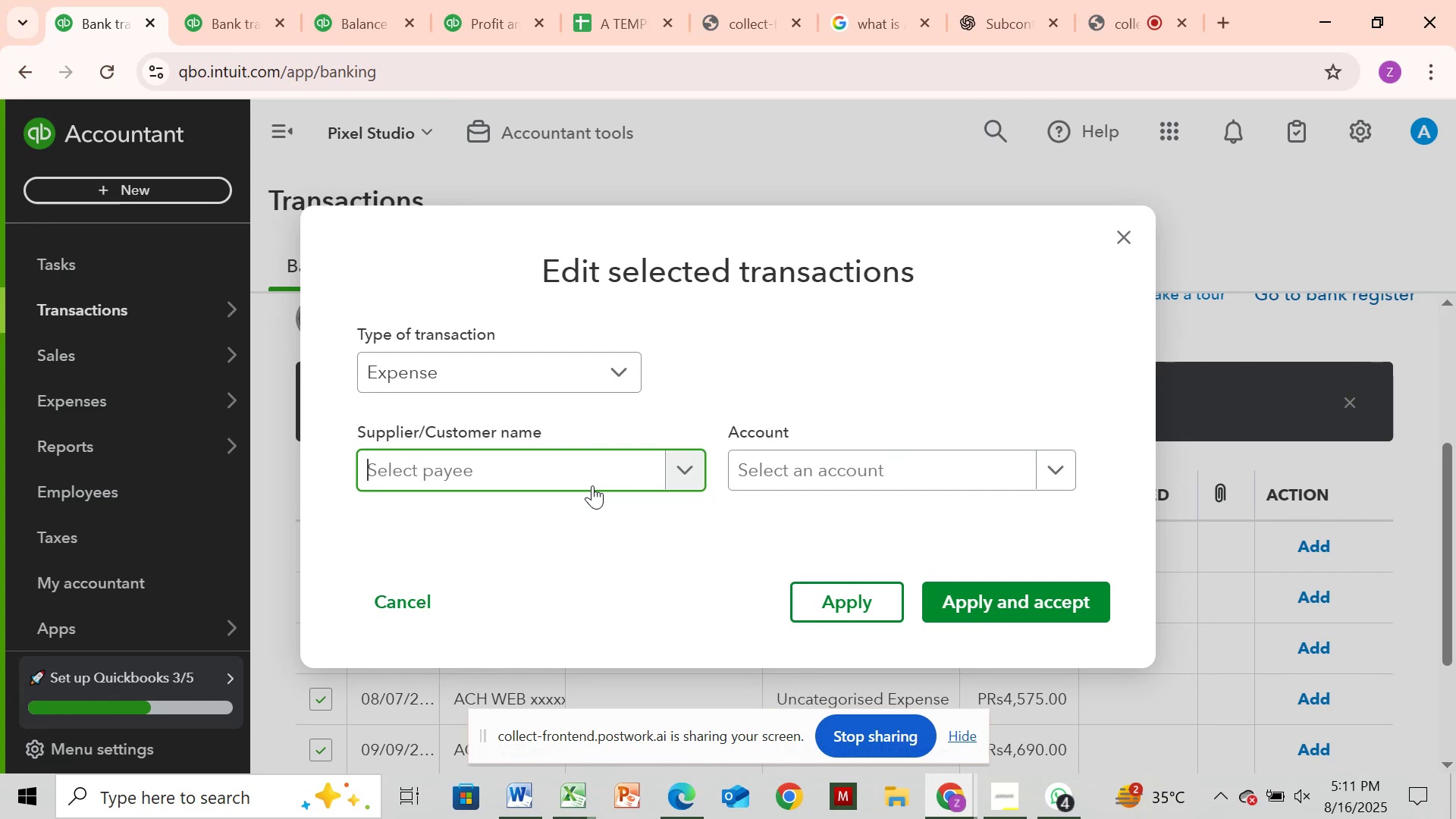 
wait(15.08)
 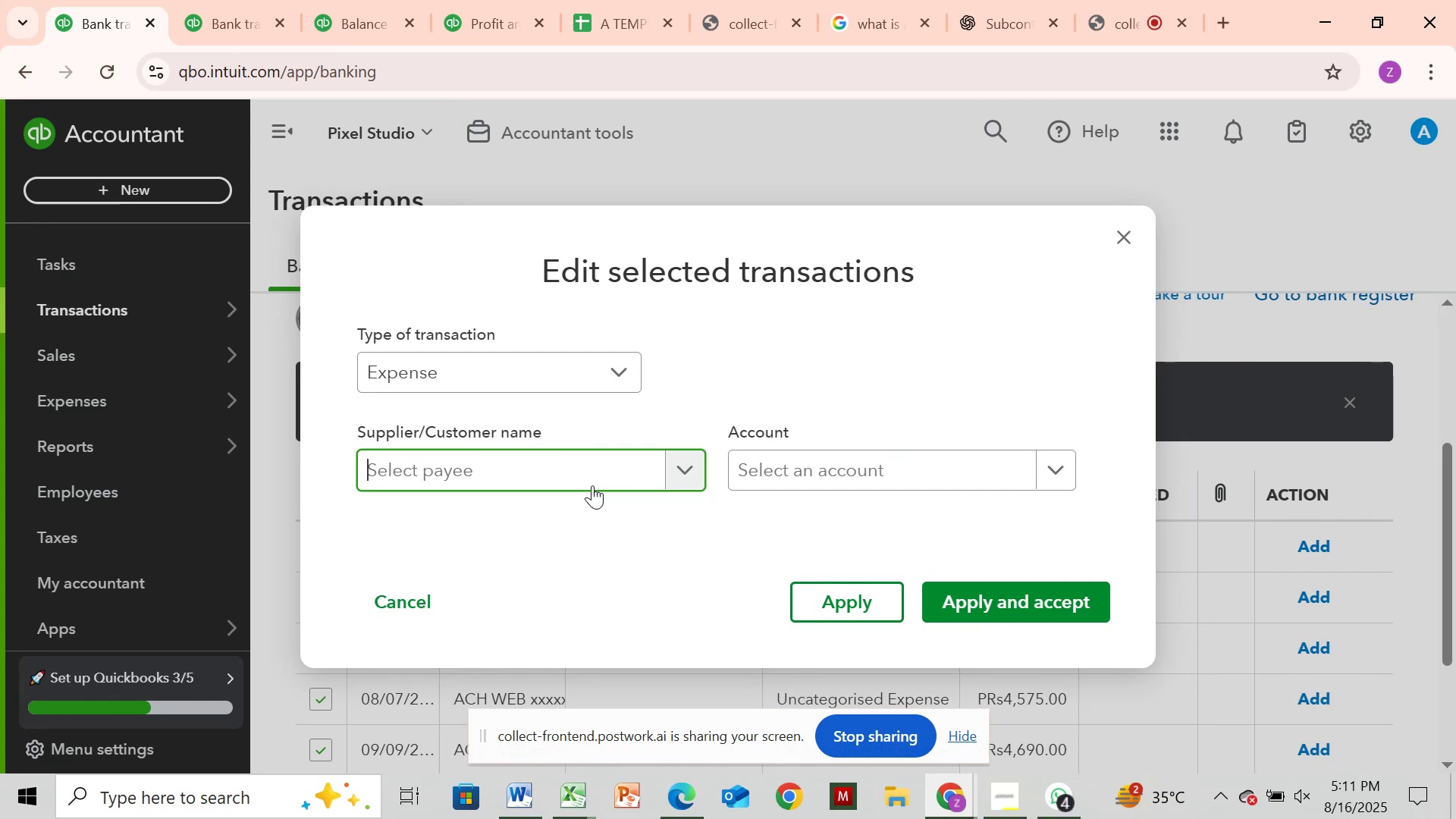 
left_click([592, 482])
 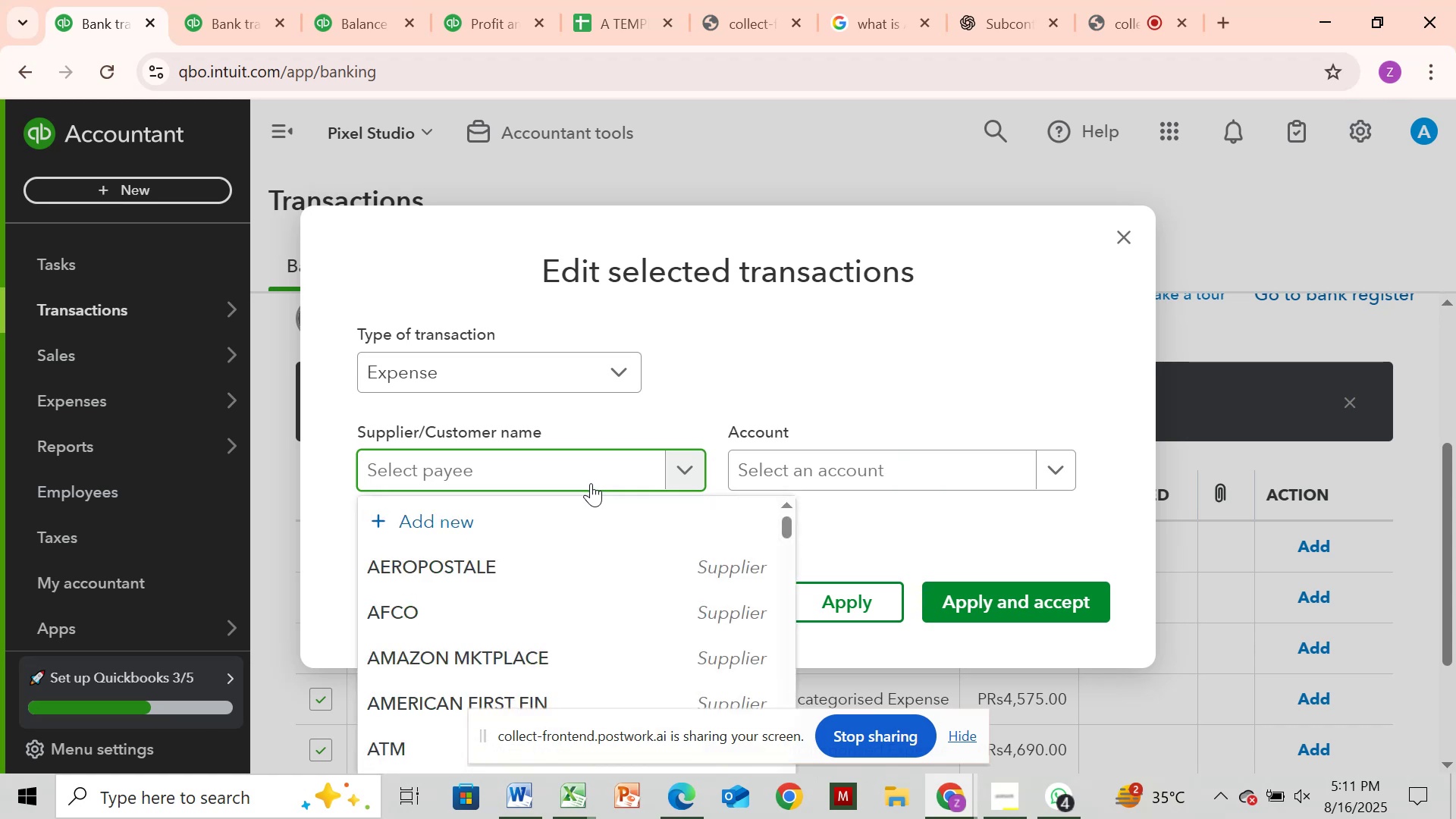 
key(Control+V)
 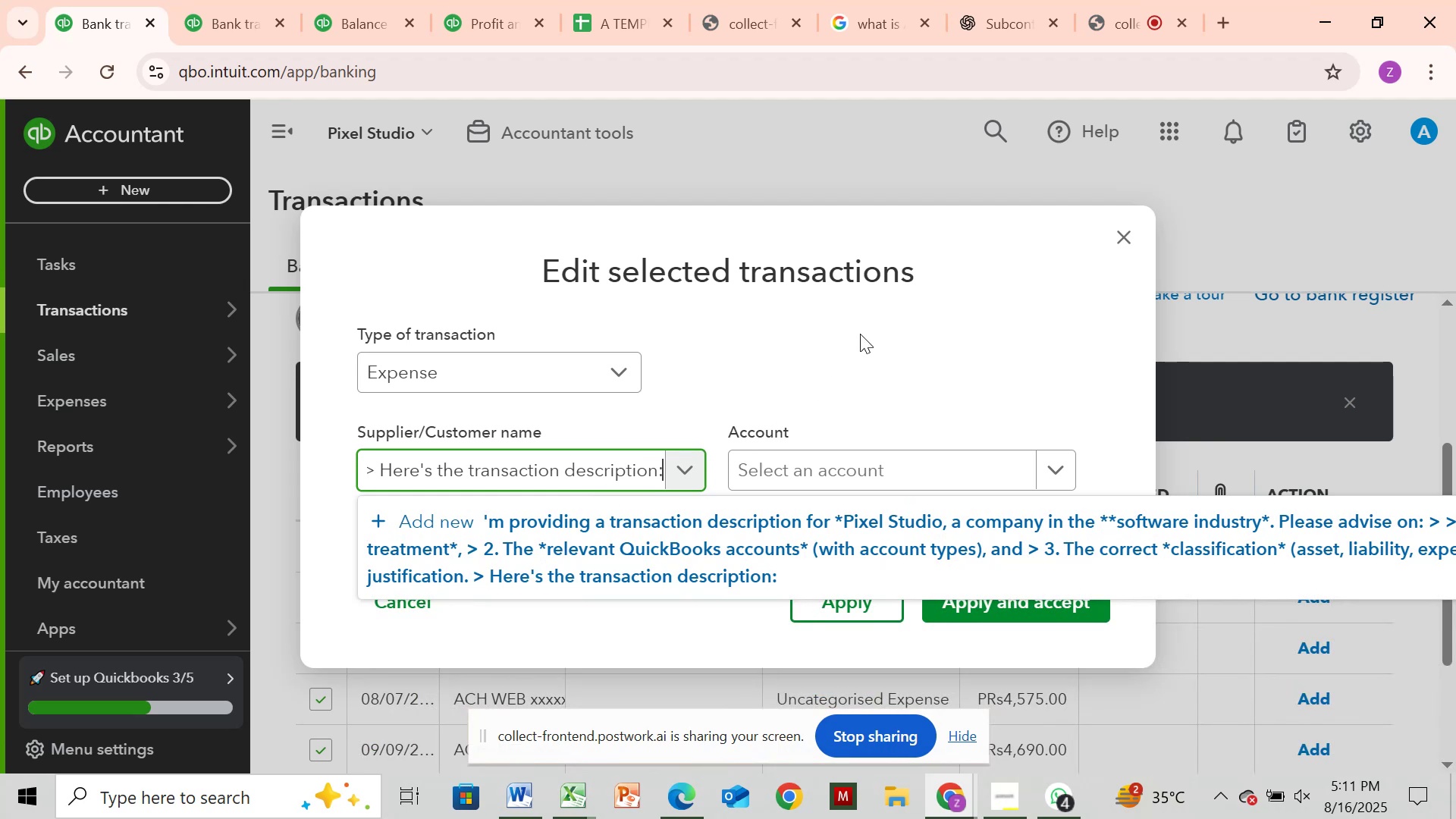 
left_click([1123, 242])
 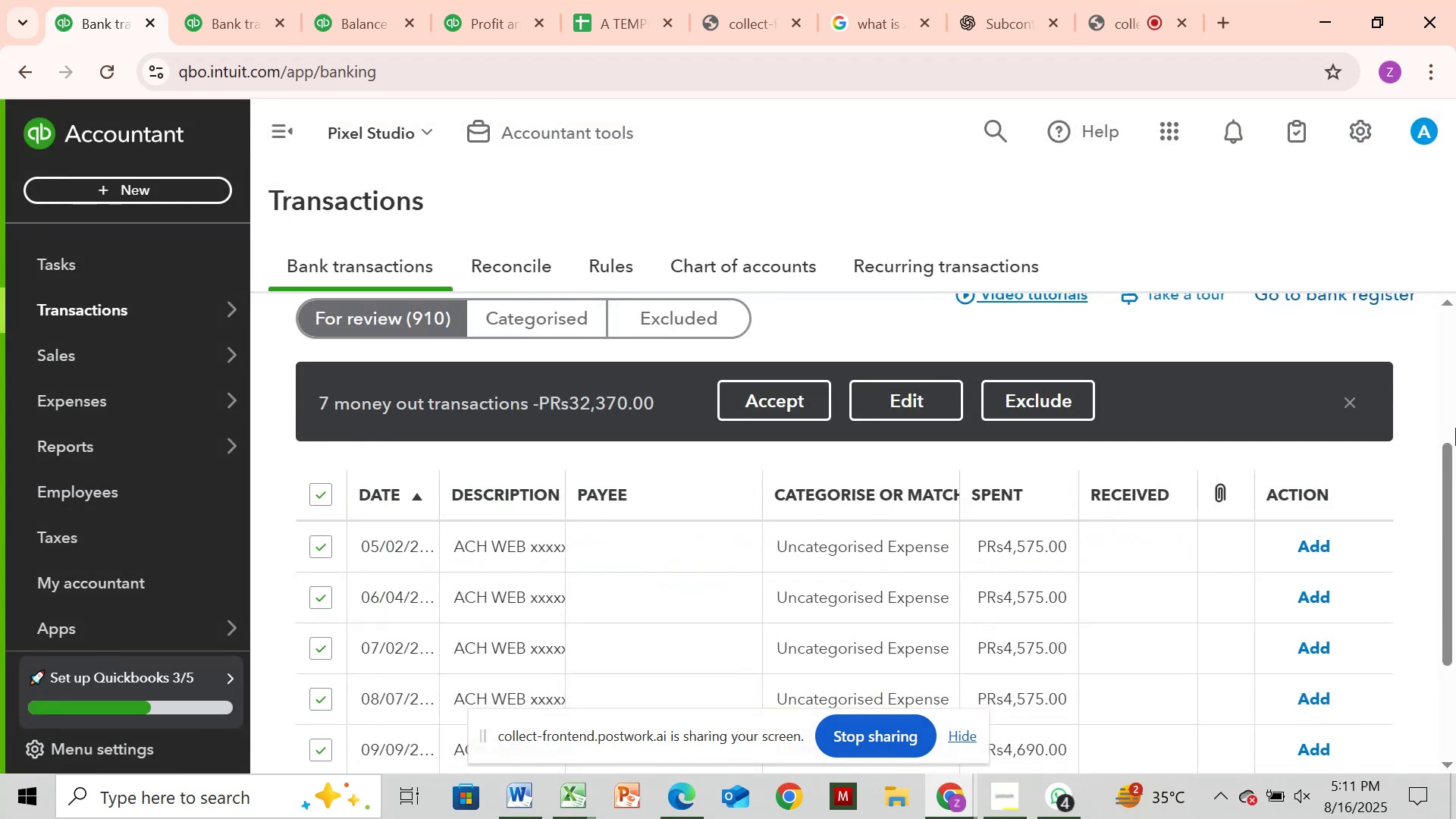 
left_click_drag(start_coordinate=[1455, 507], to_coordinate=[1455, 285])
 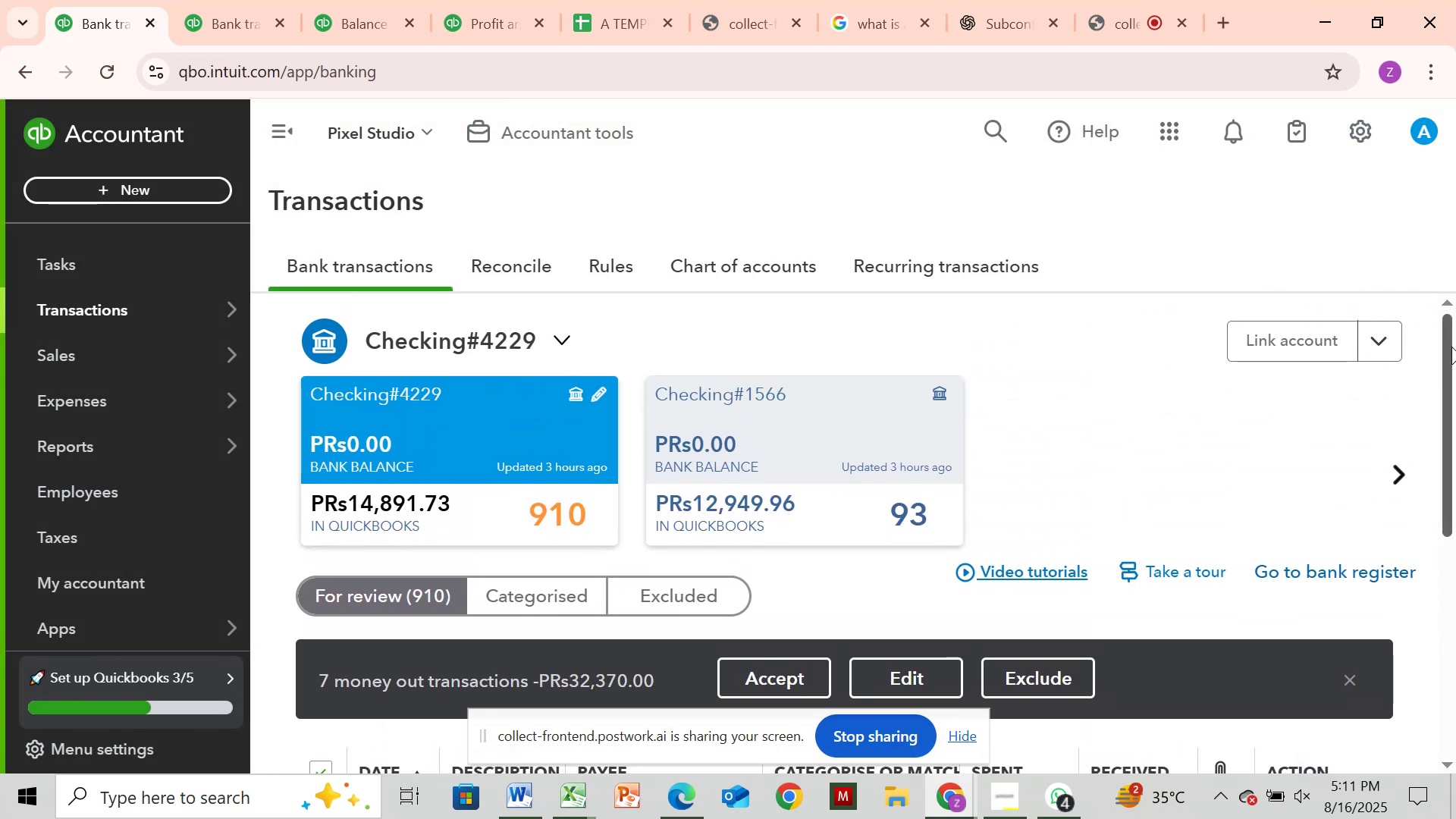 
left_click_drag(start_coordinate=[1451, 347], to_coordinate=[1452, 325])
 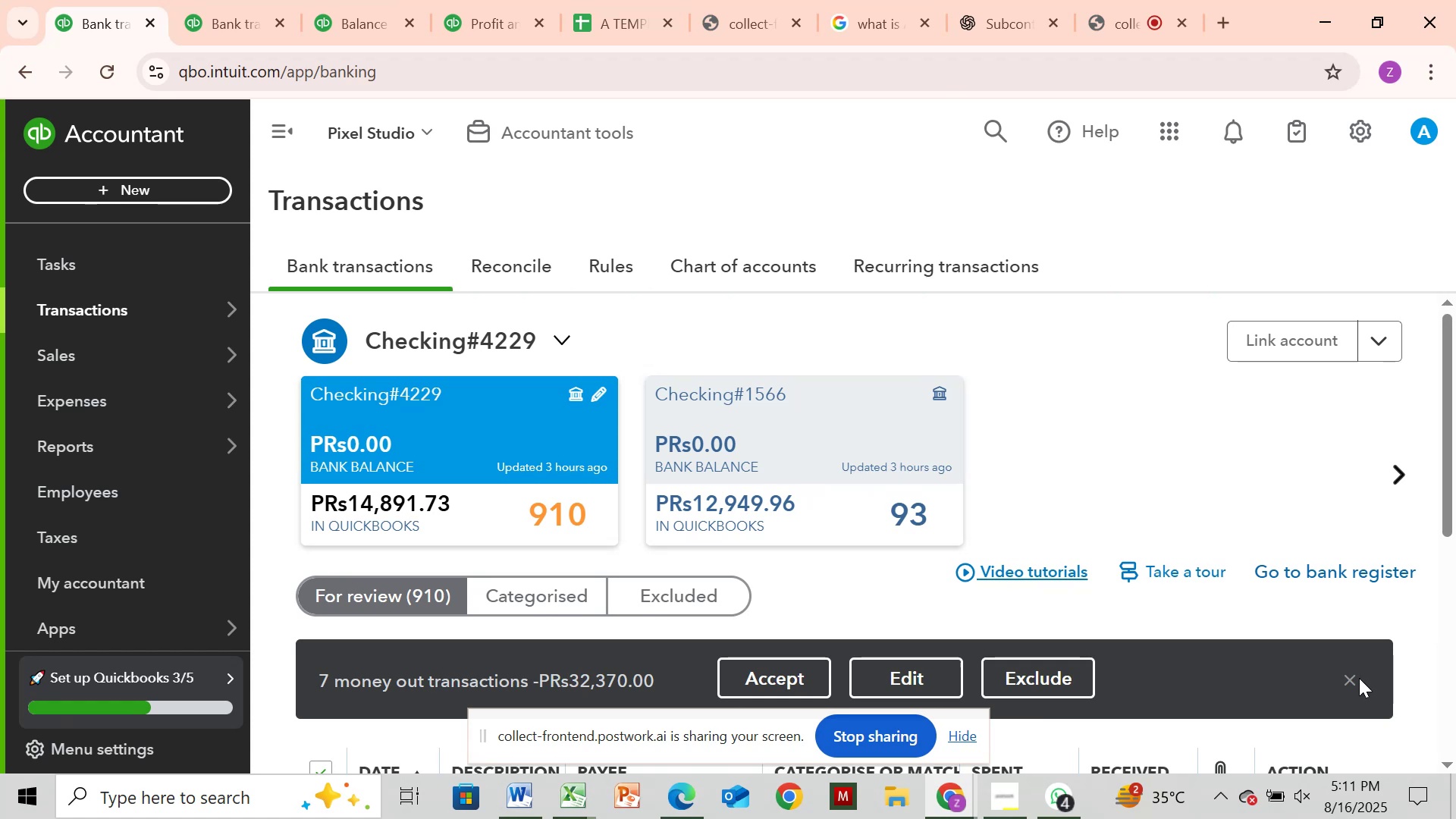 
left_click([1348, 679])
 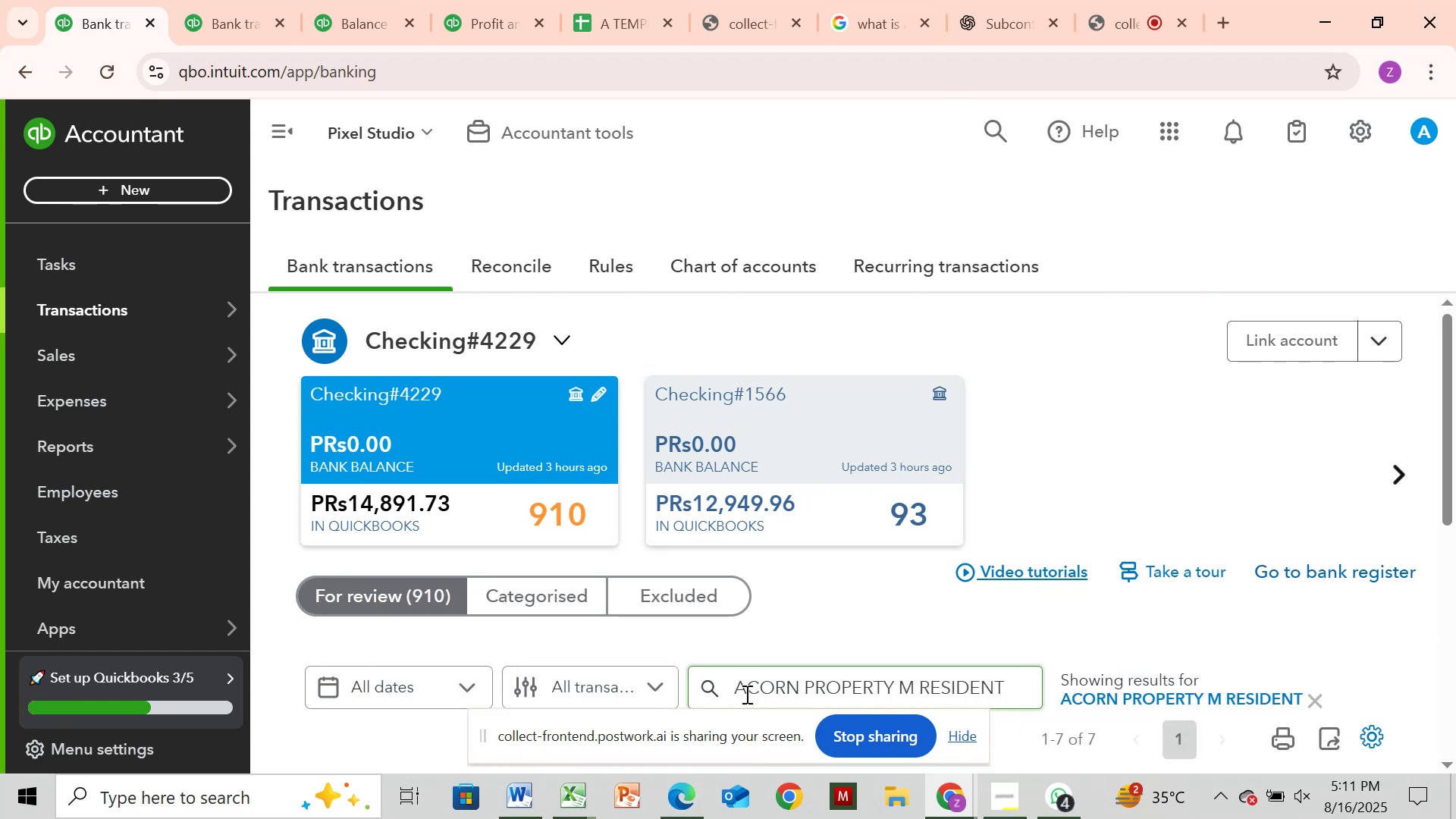 
left_click_drag(start_coordinate=[736, 681], to_coordinate=[1025, 645])
 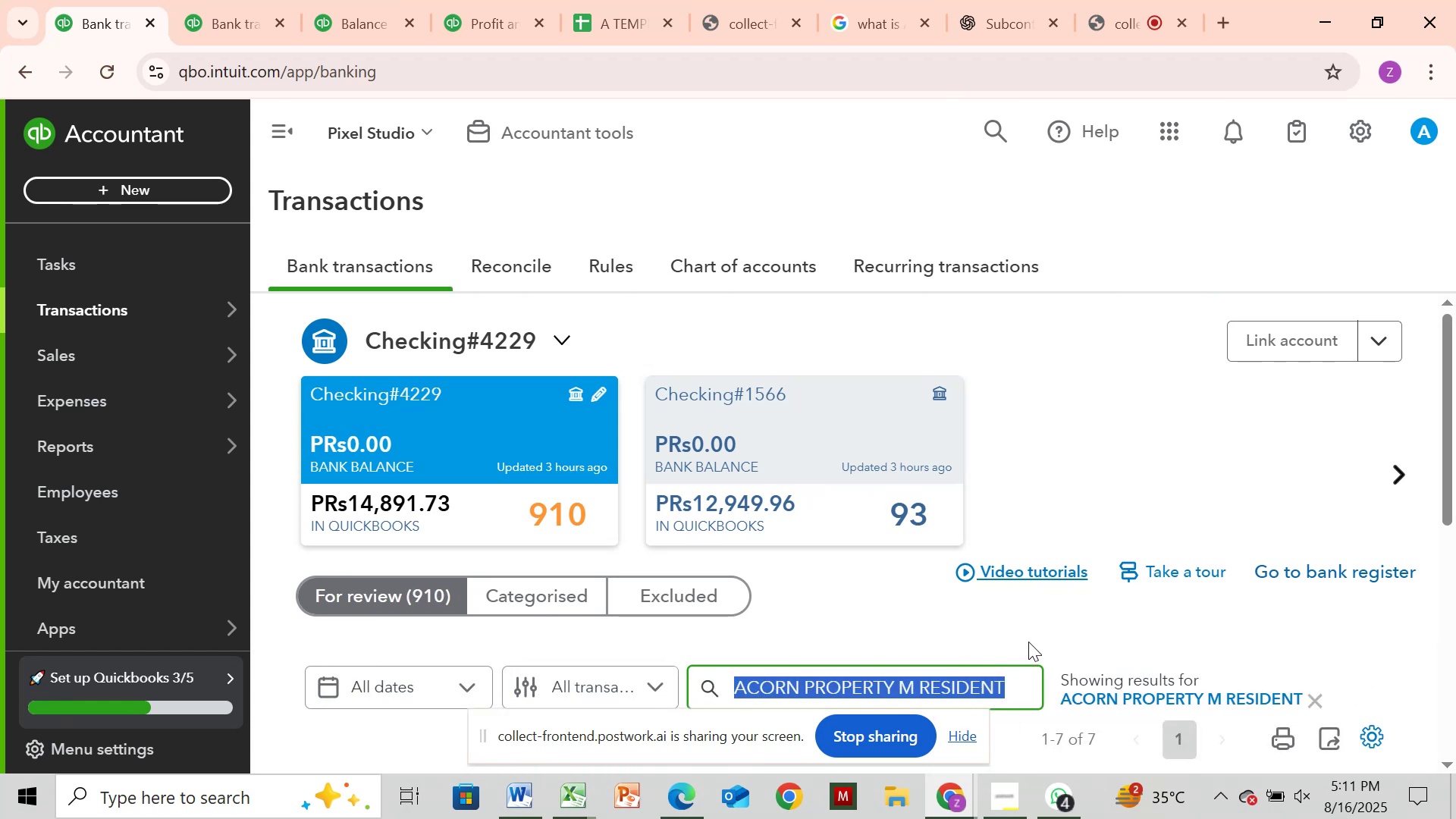 
key(Control+C)
 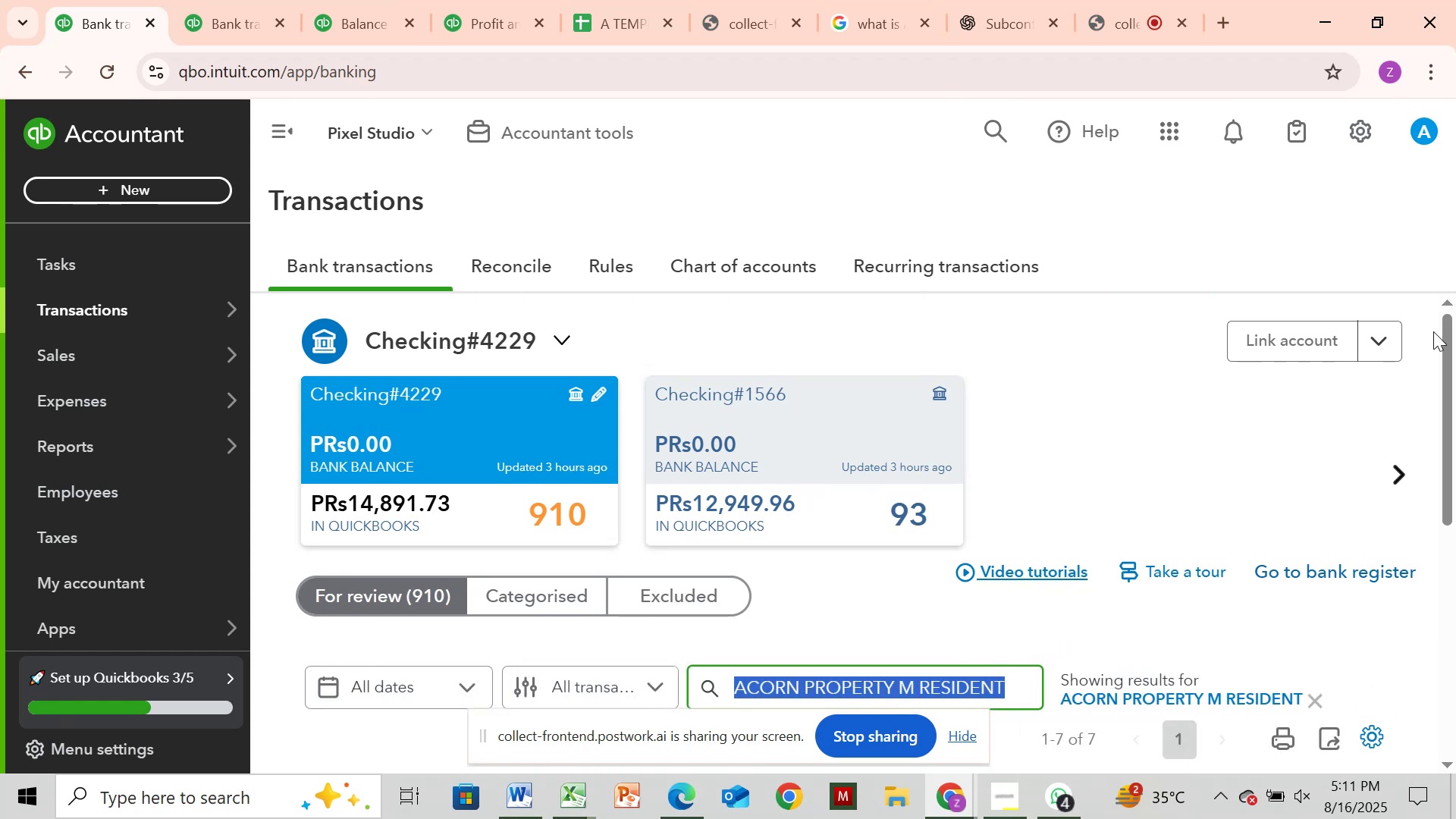 
left_click_drag(start_coordinate=[1448, 353], to_coordinate=[1455, 472])
 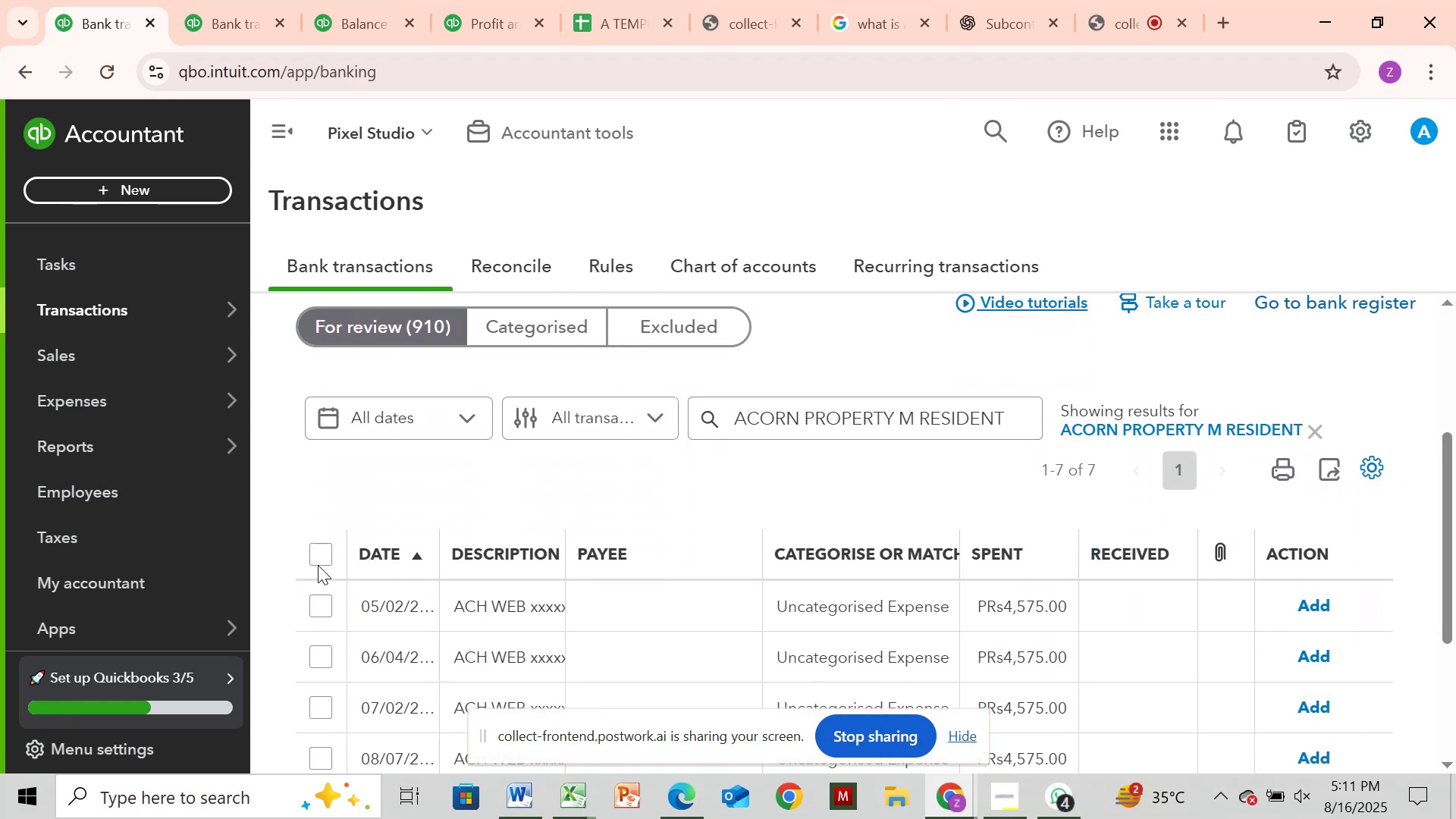 
left_click([321, 553])
 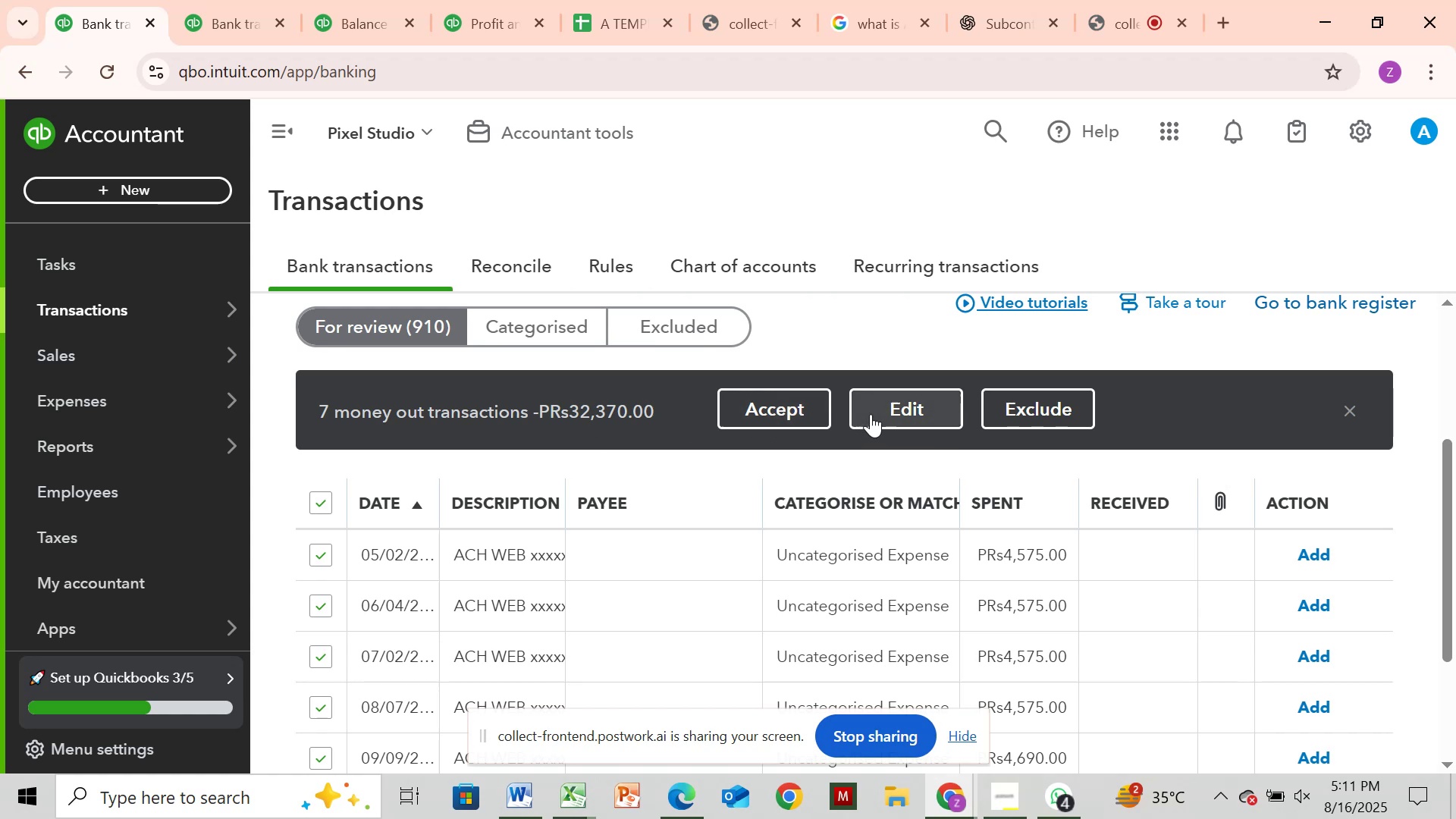 
left_click([877, 408])
 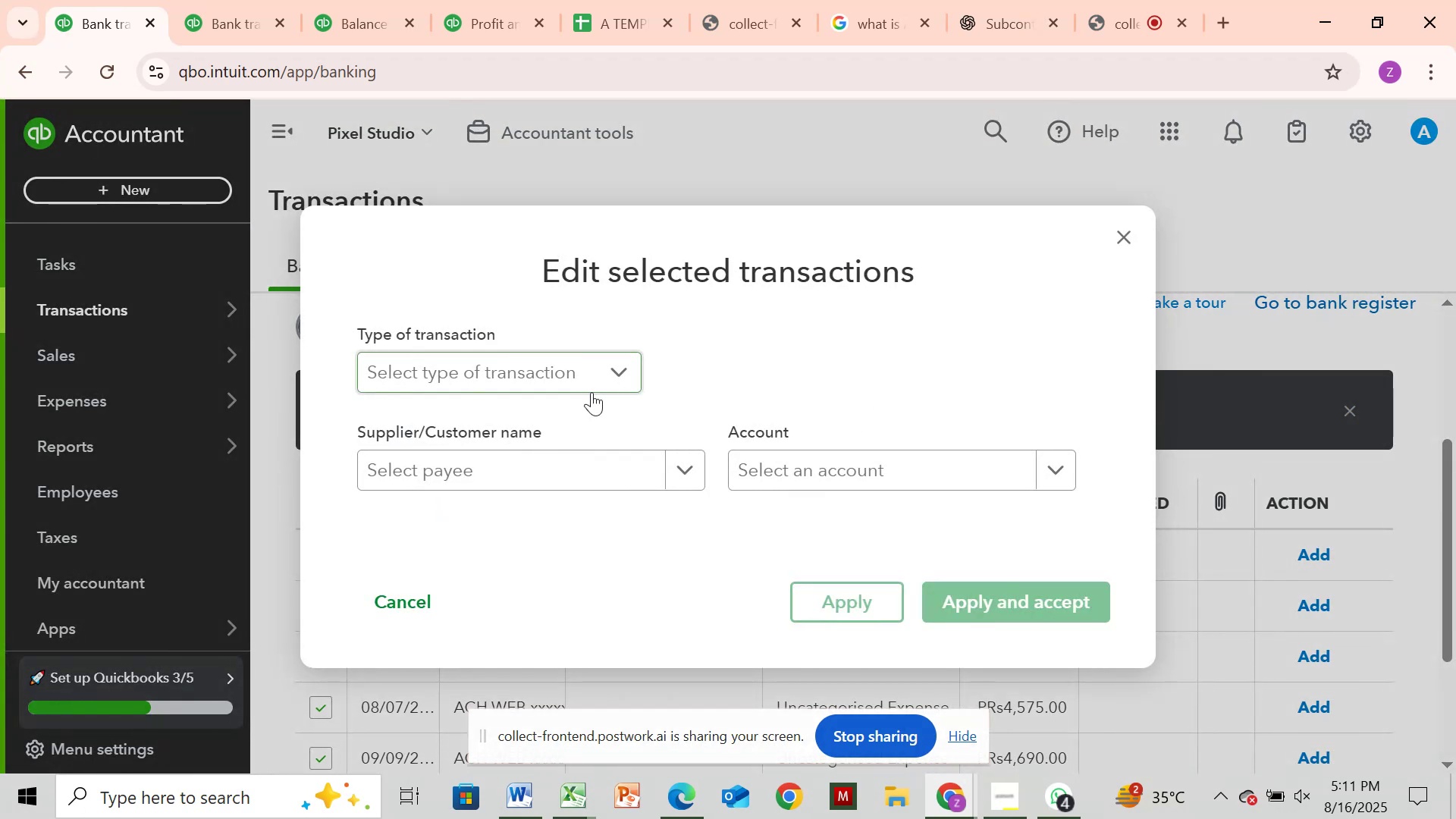 
left_click([583, 381])
 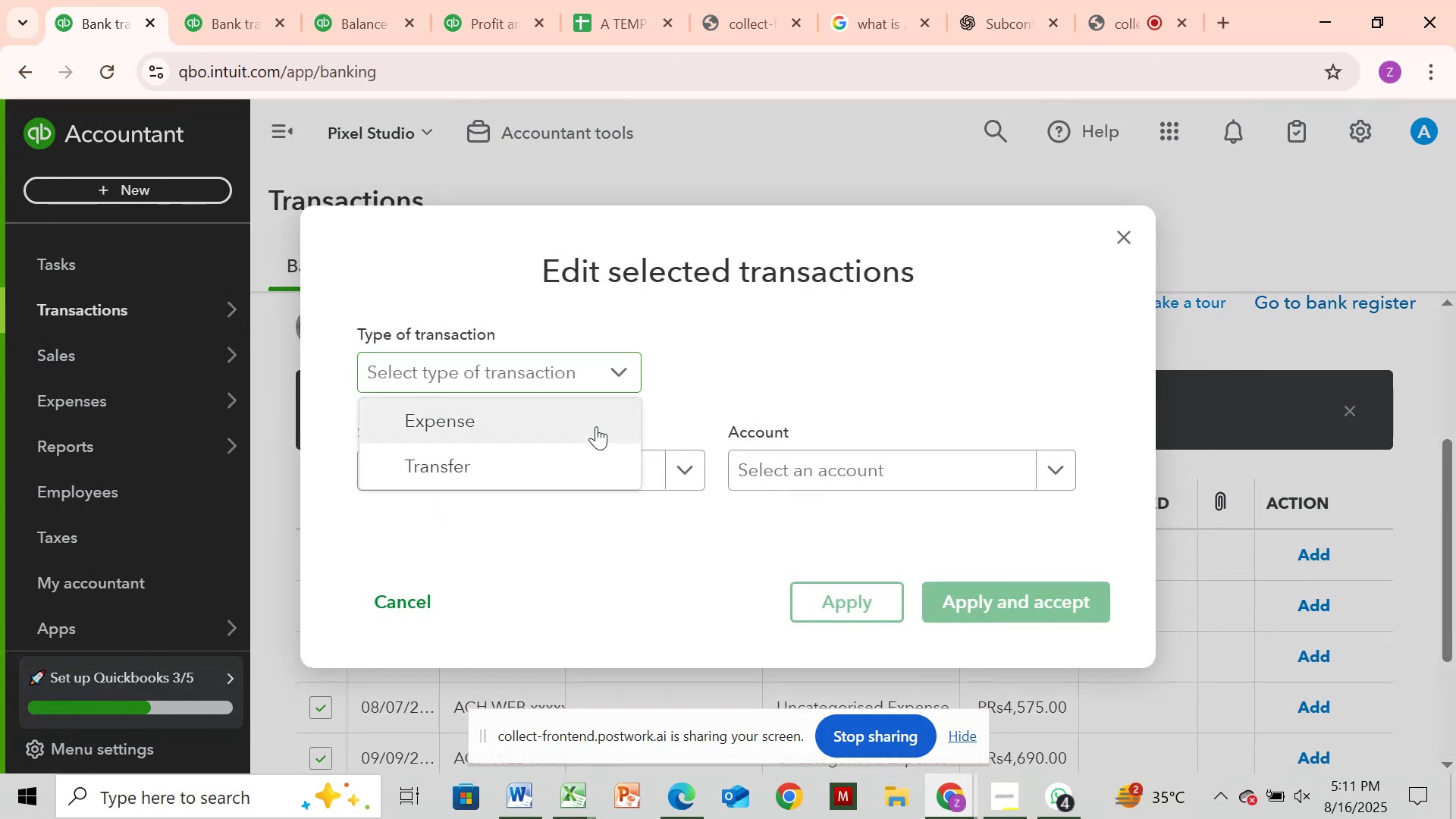 
left_click([596, 426])
 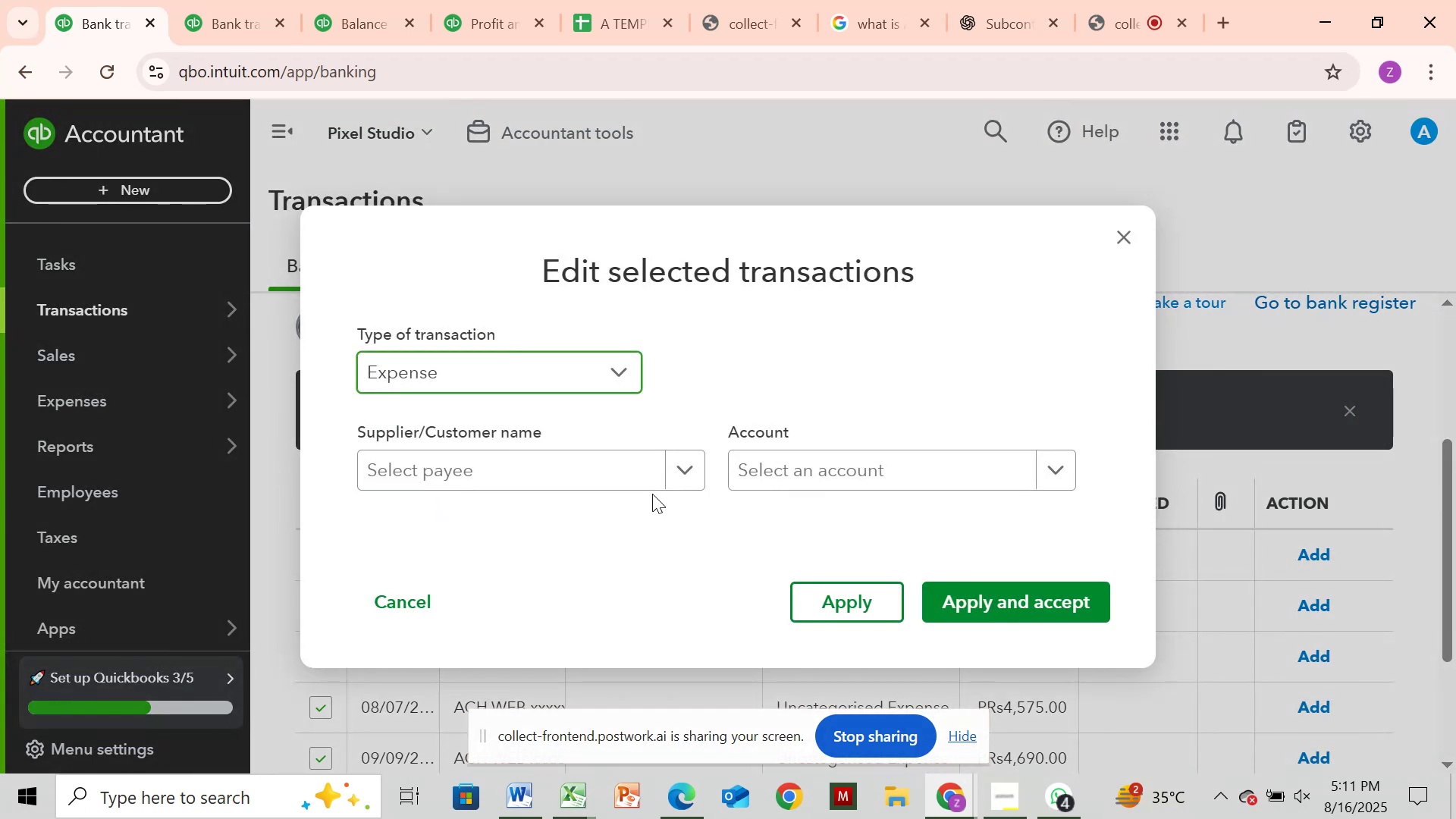 
left_click([652, 494])
 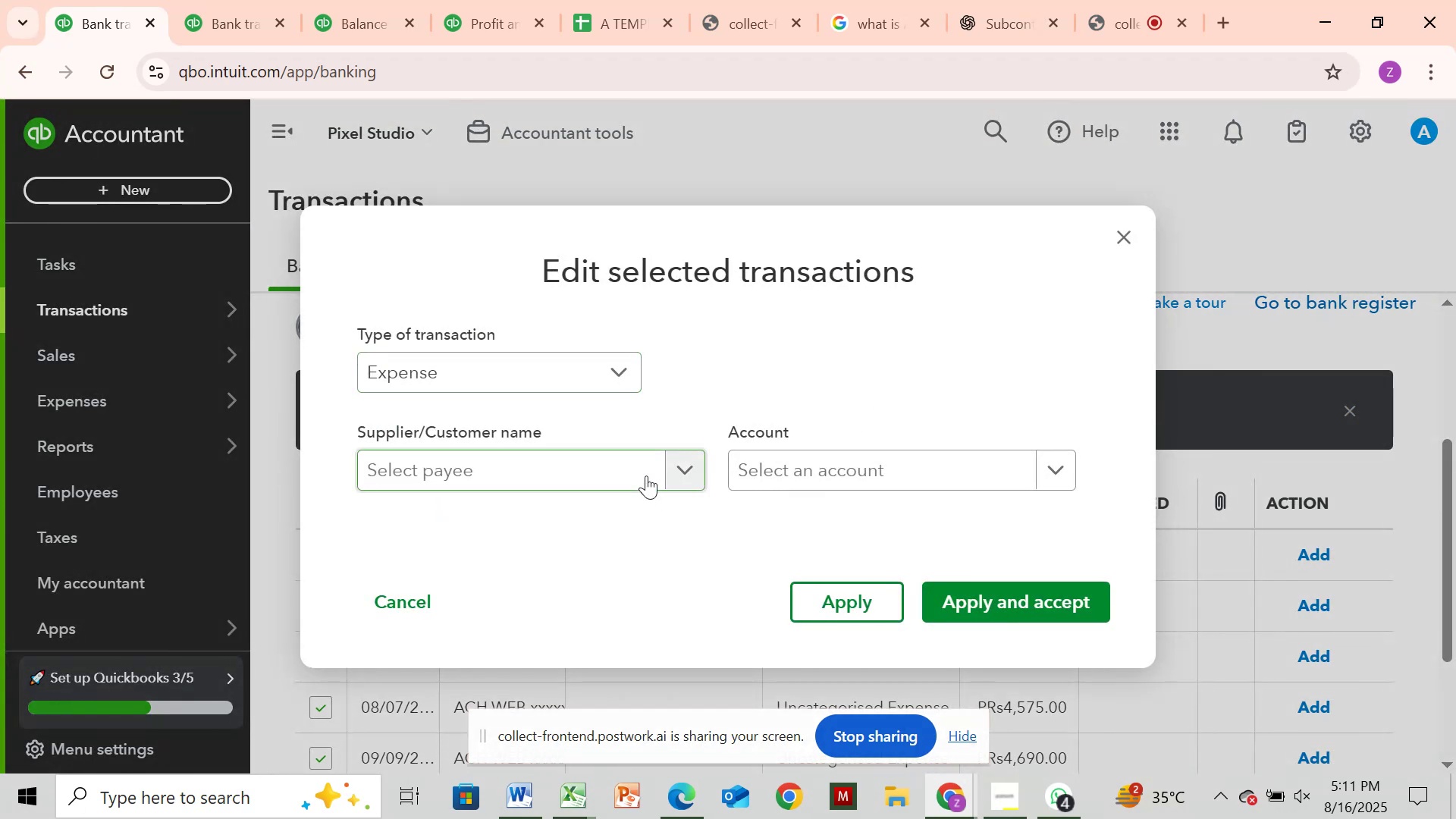 
left_click([646, 475])
 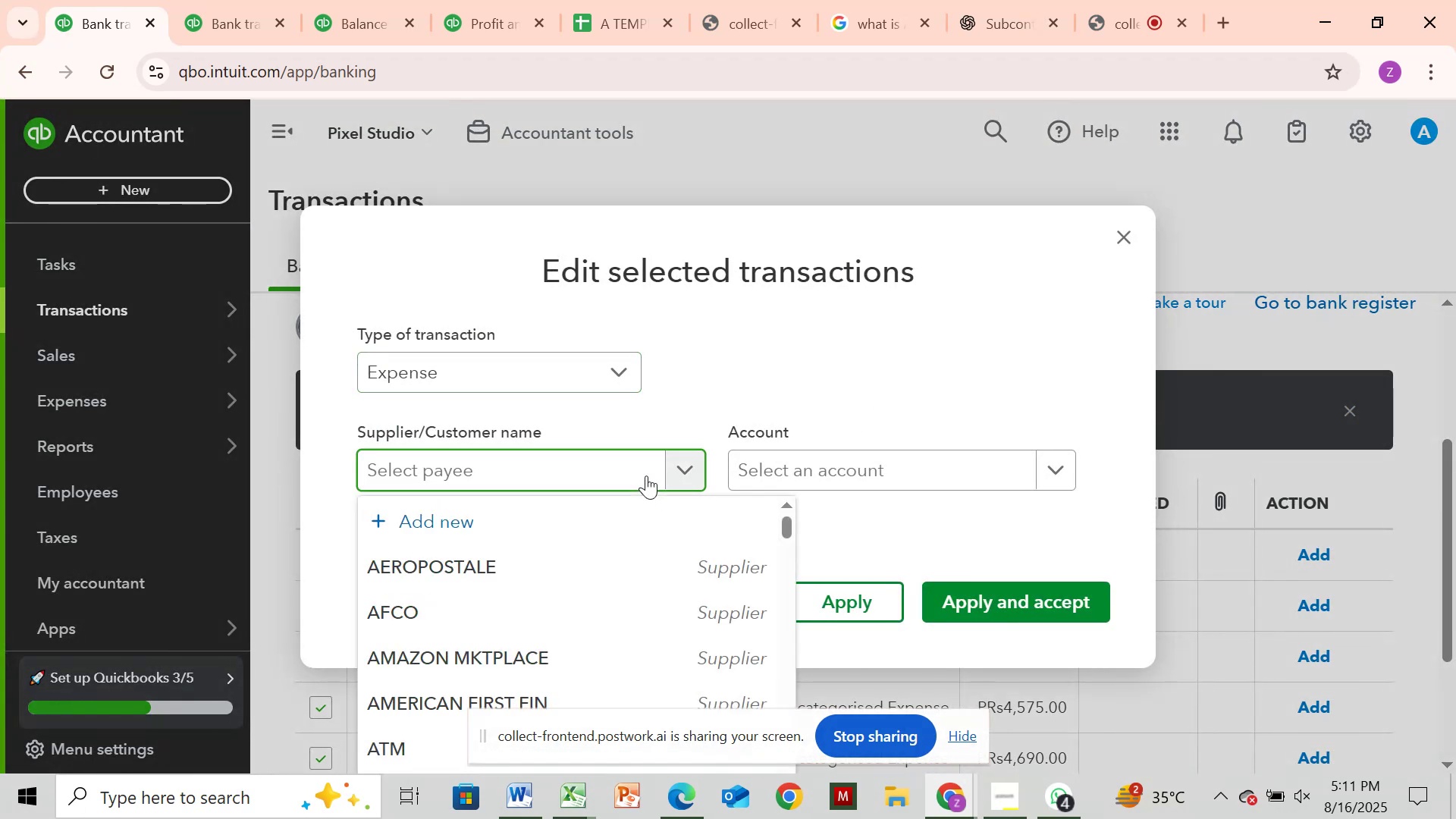 
key(Control+V)
 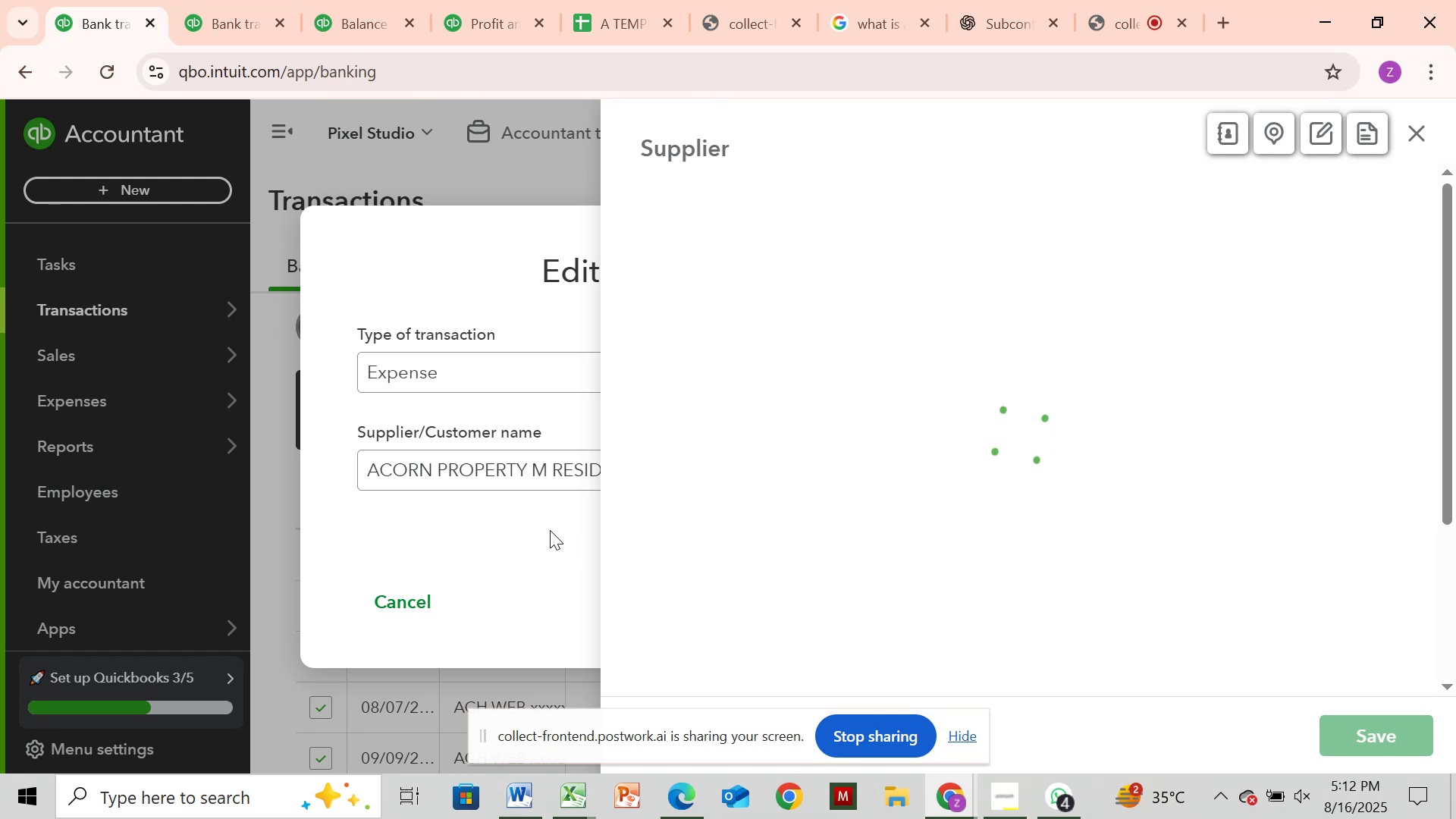 
wait(13.25)
 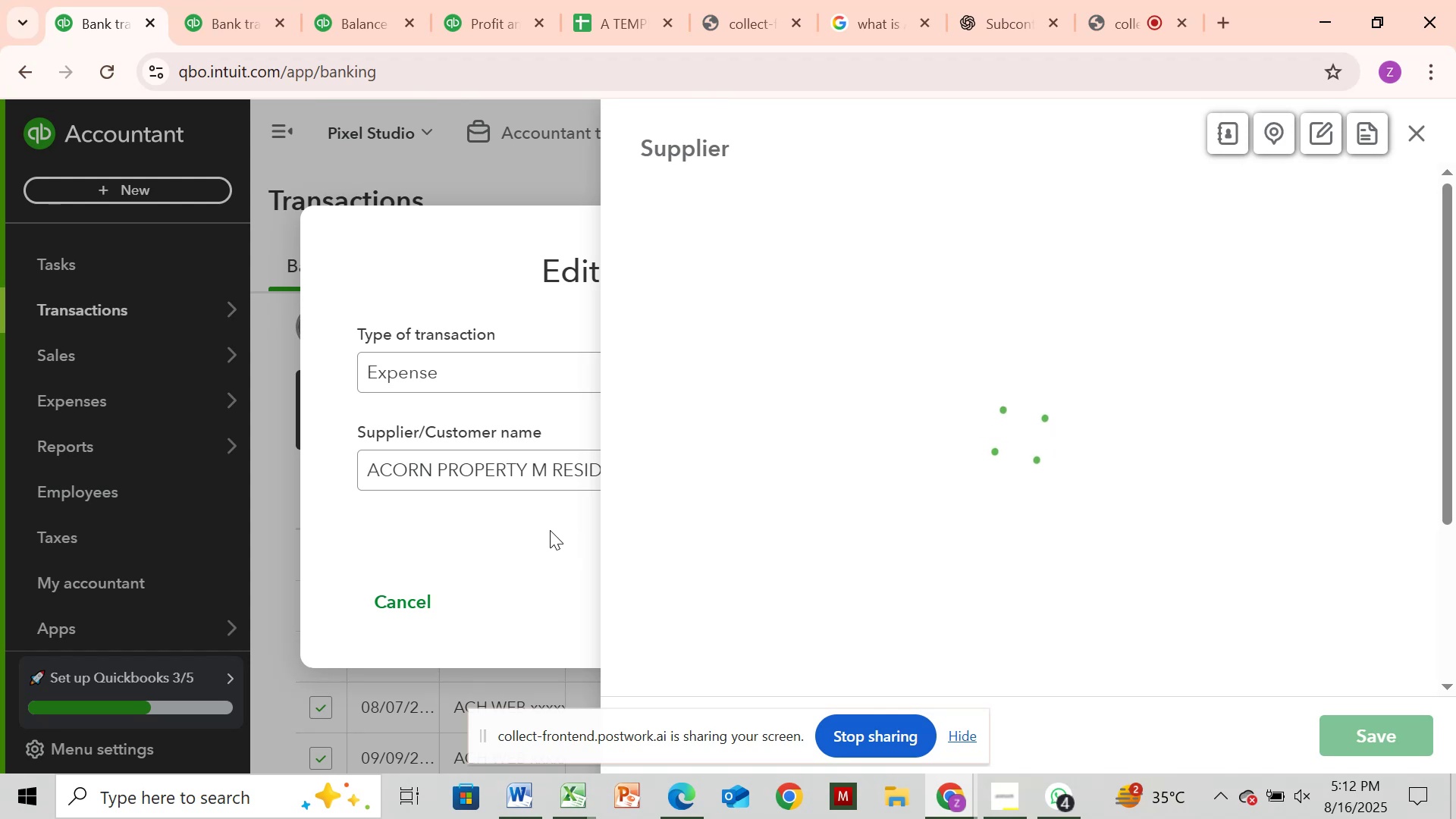 
left_click([1375, 736])
 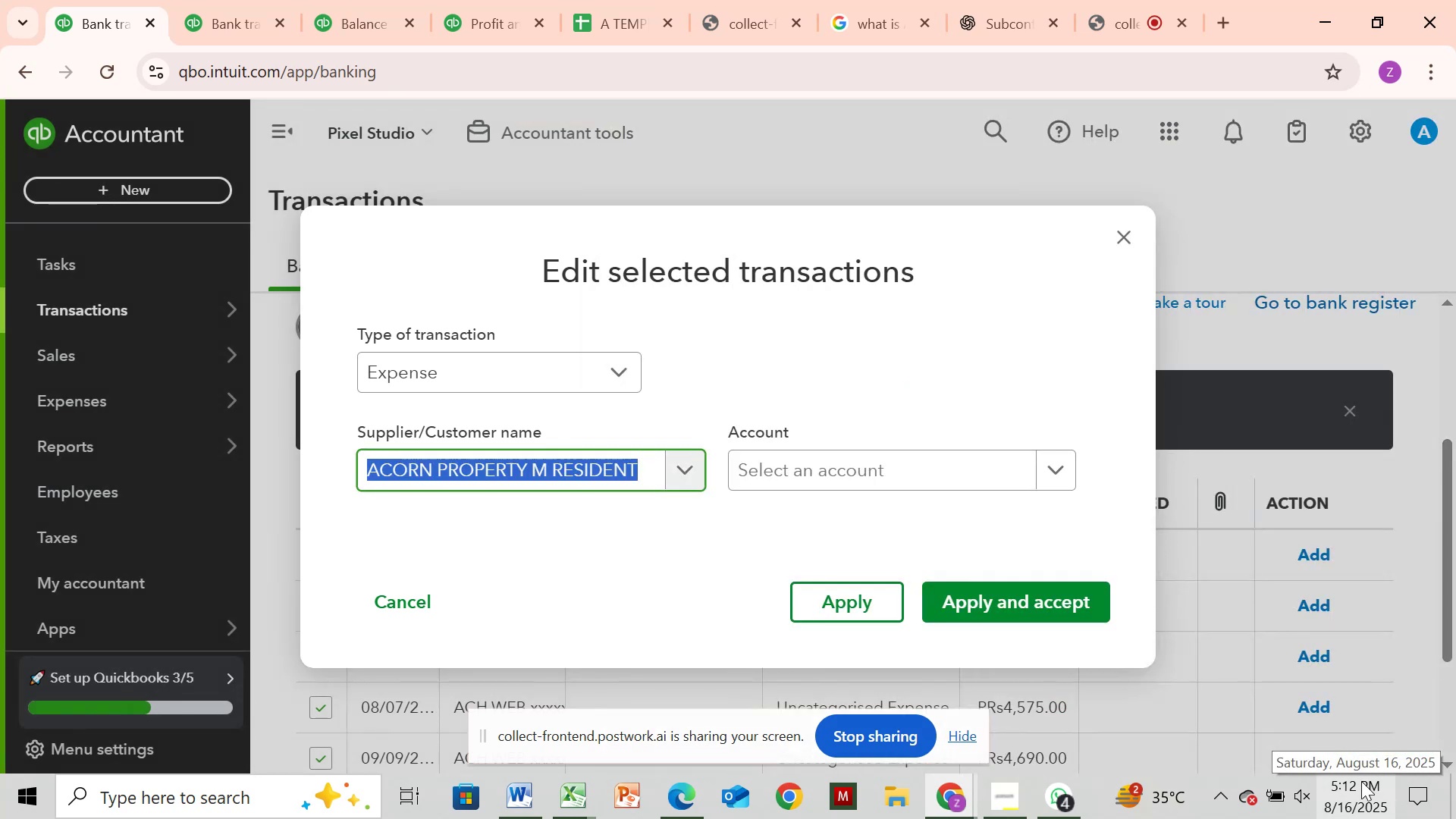 
wait(7.57)
 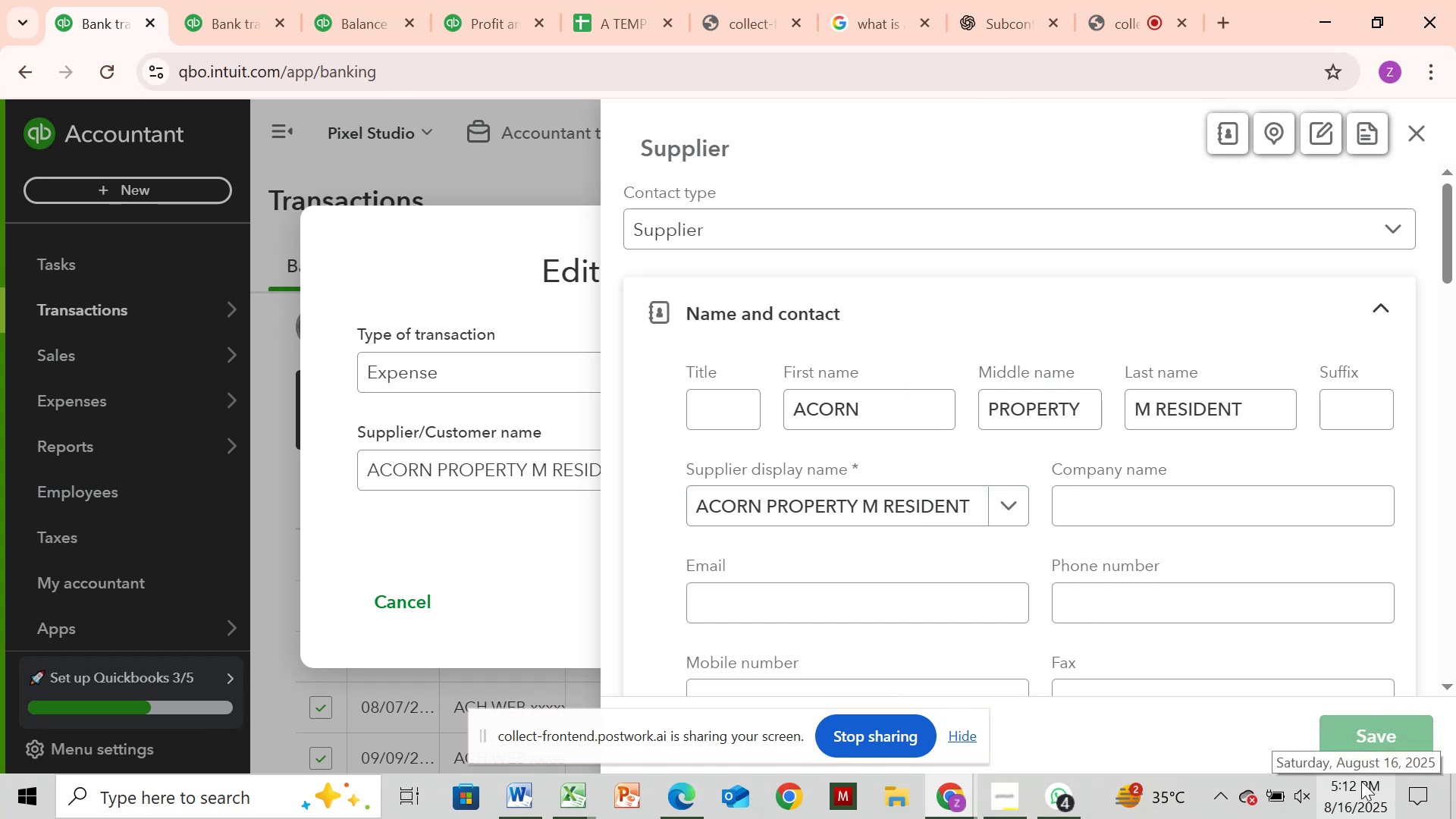 
left_click([828, 475])
 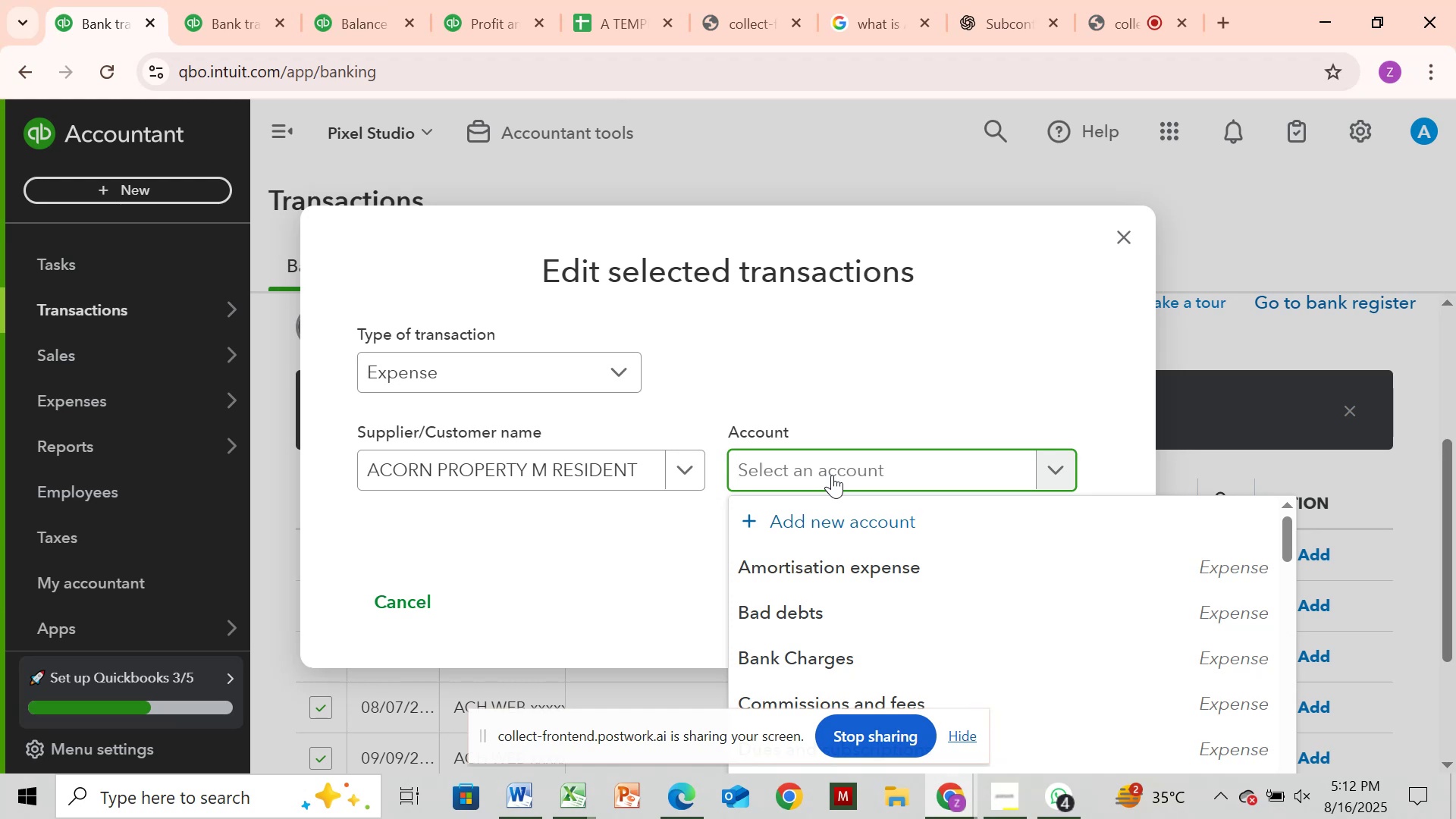 
wait(18.26)
 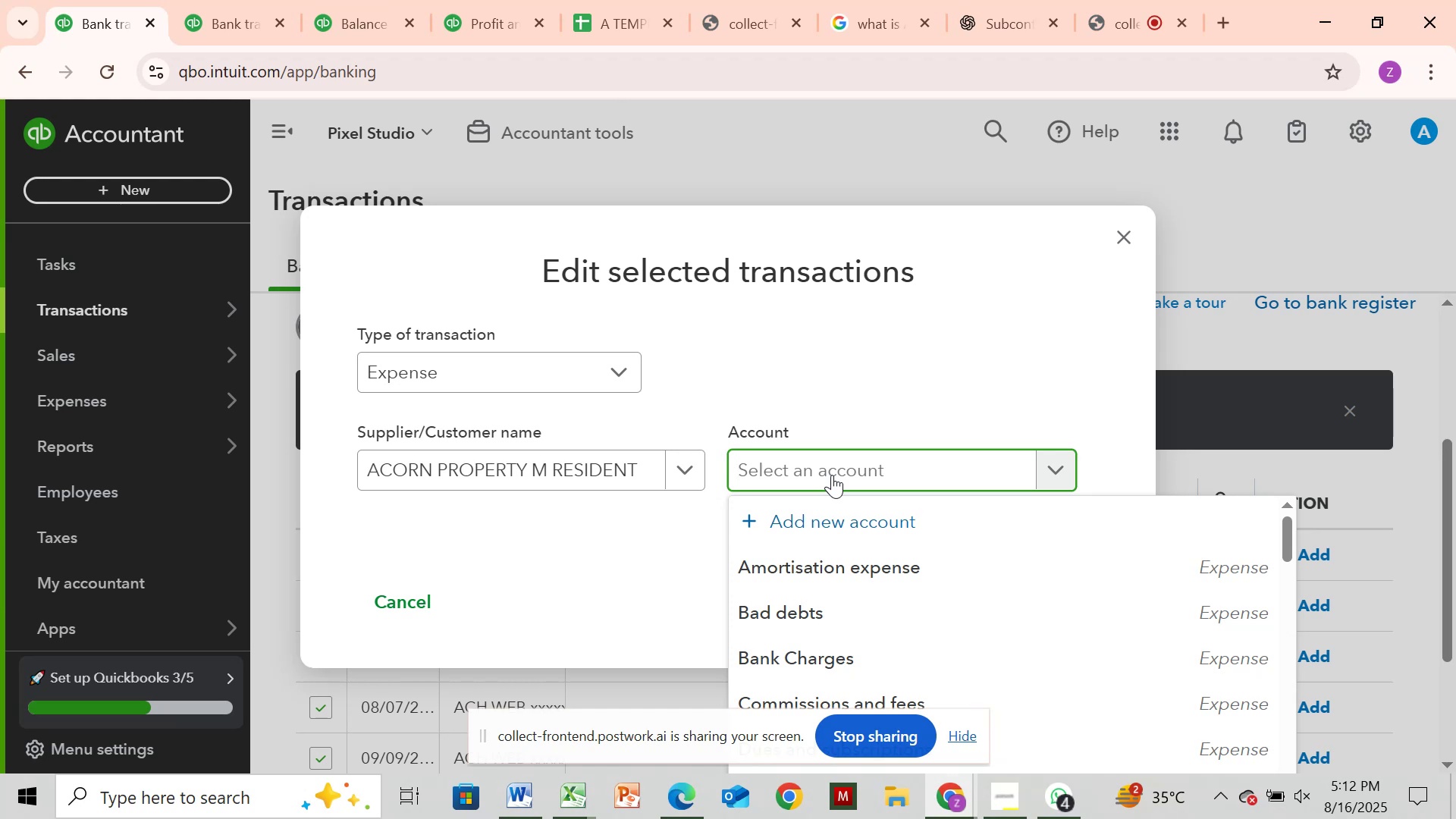 
type(re)
 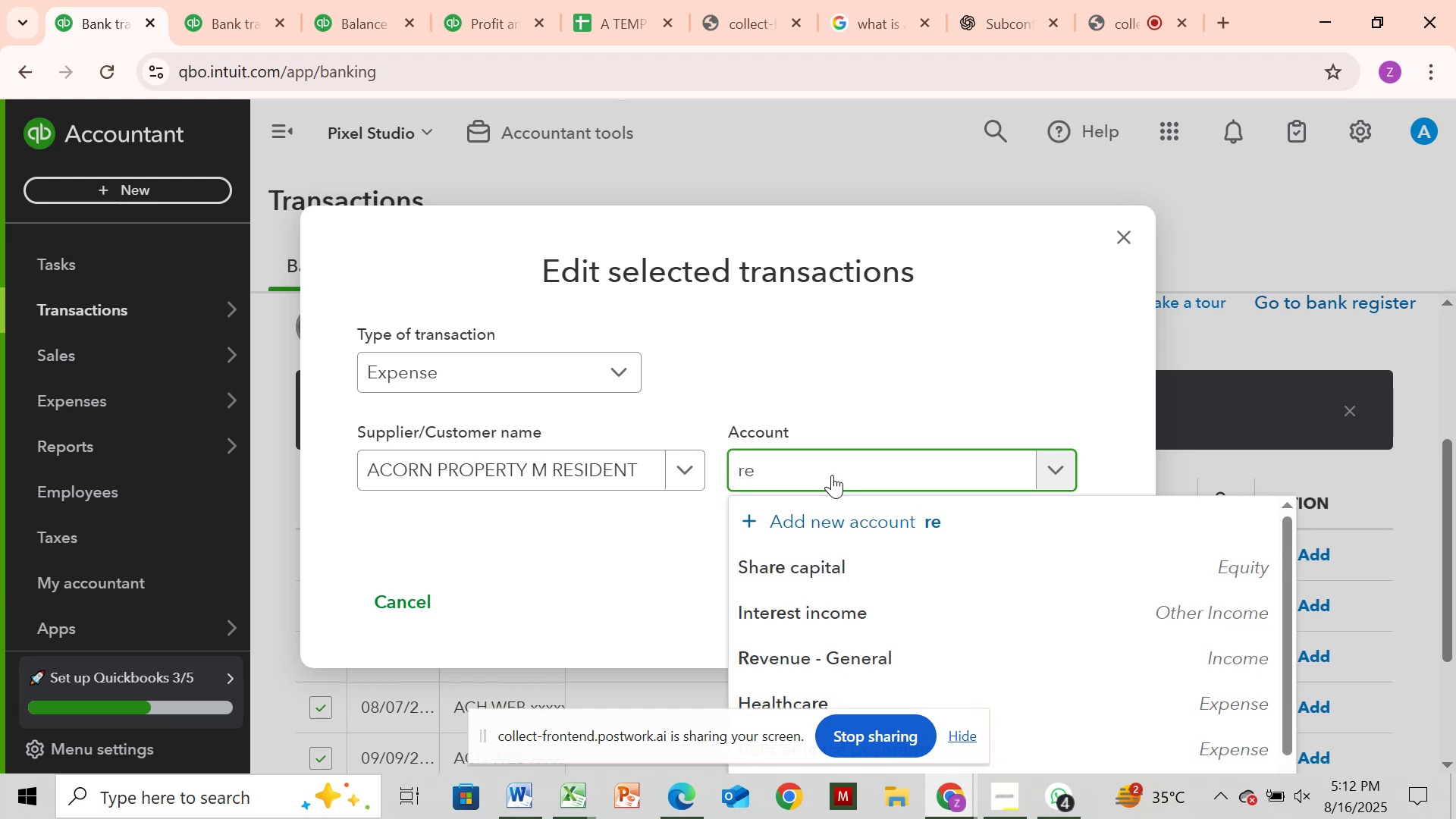 
wait(8.88)
 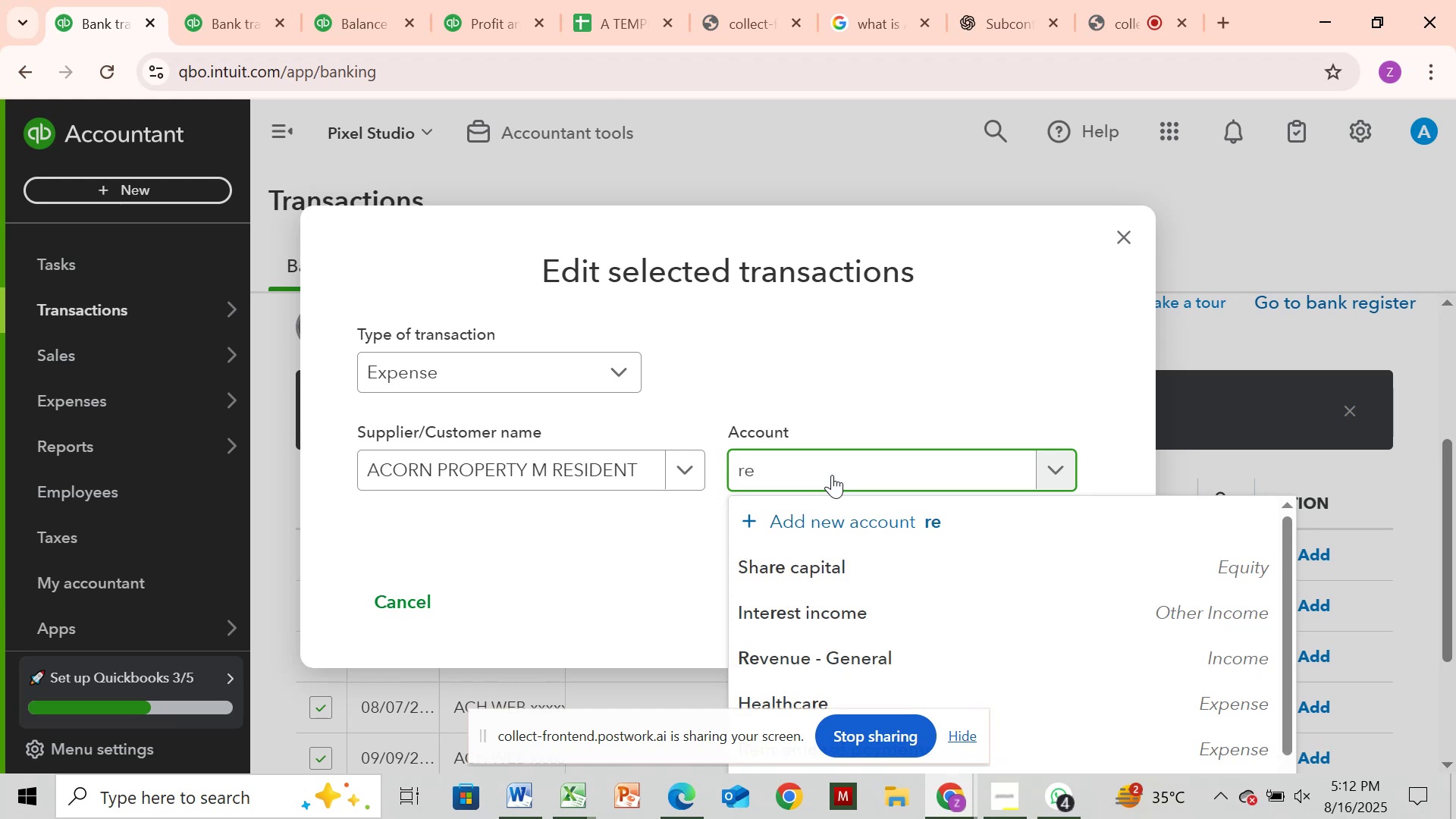 
left_click_drag(start_coordinate=[1291, 571], to_coordinate=[1387, 497])
 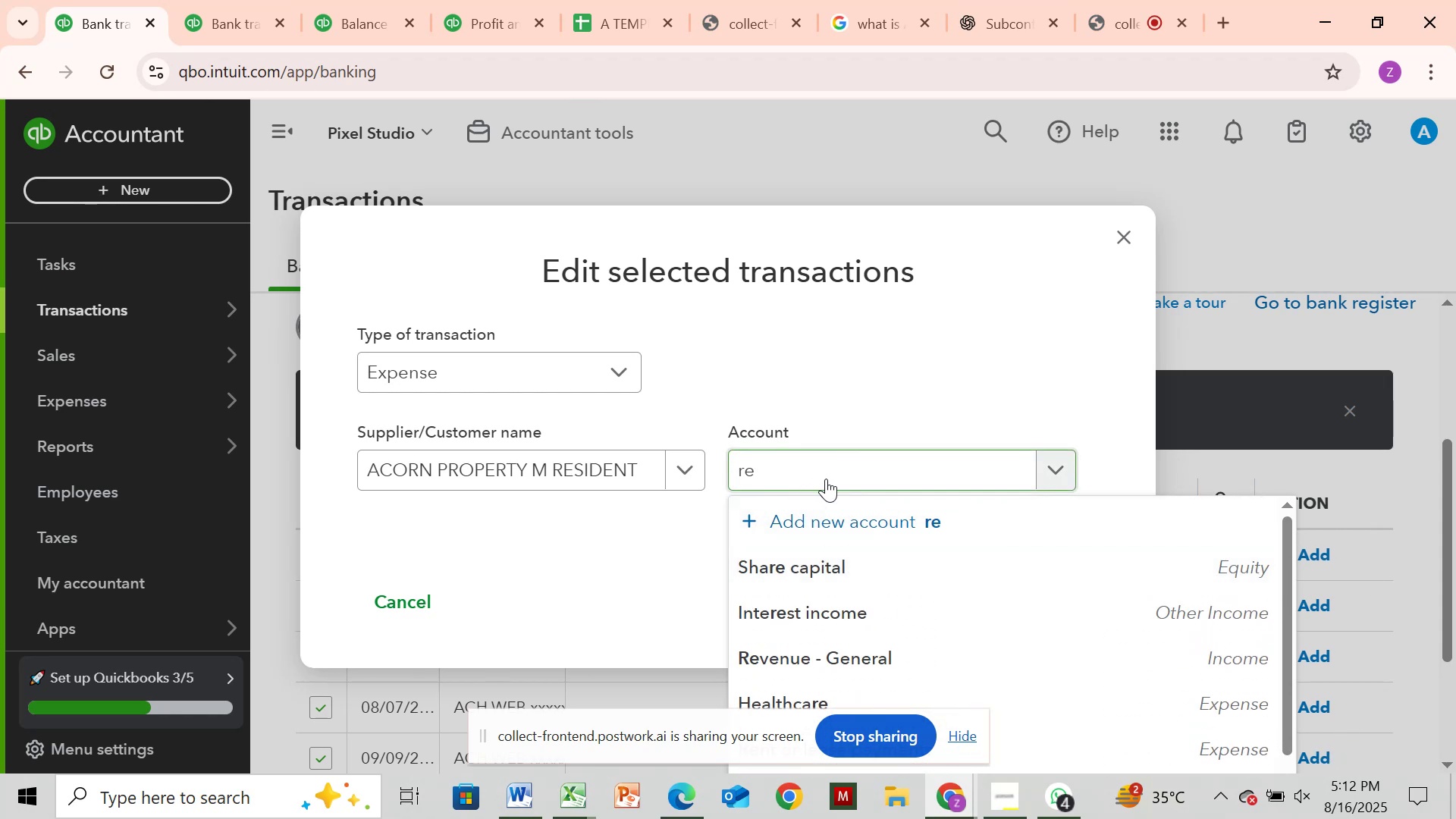 
type(nt)
 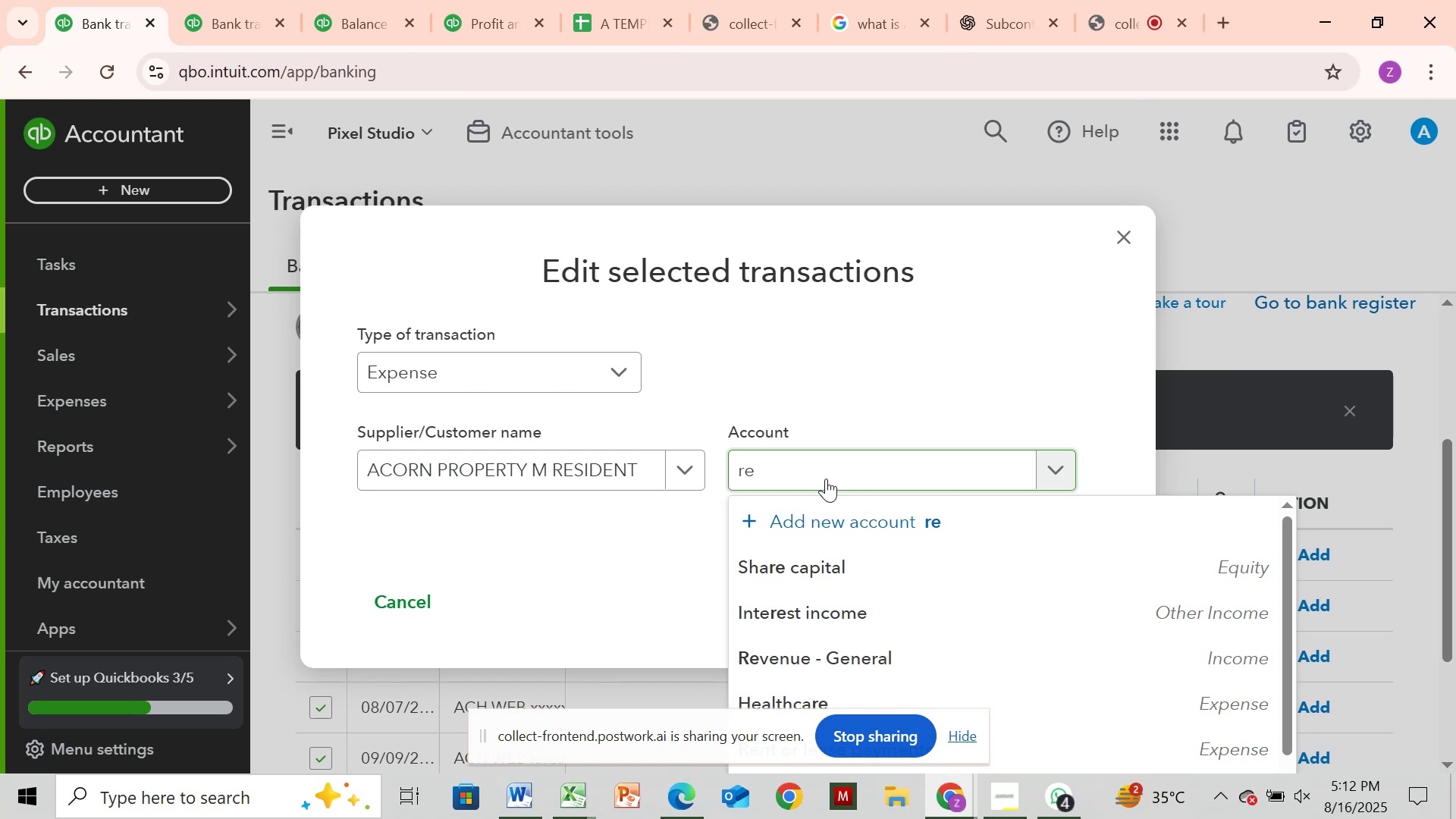 
left_click([822, 479])
 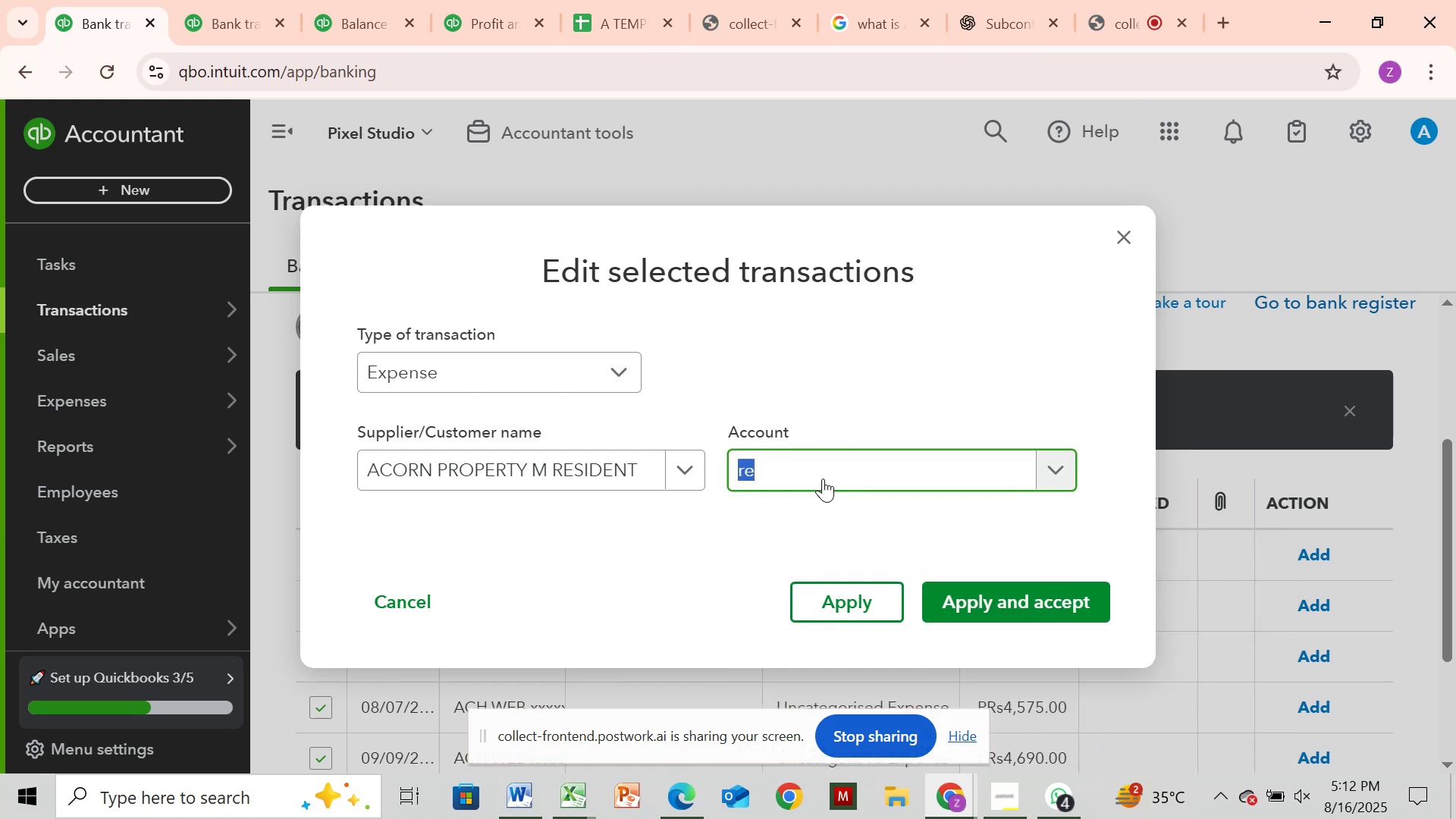 
type(rent)
 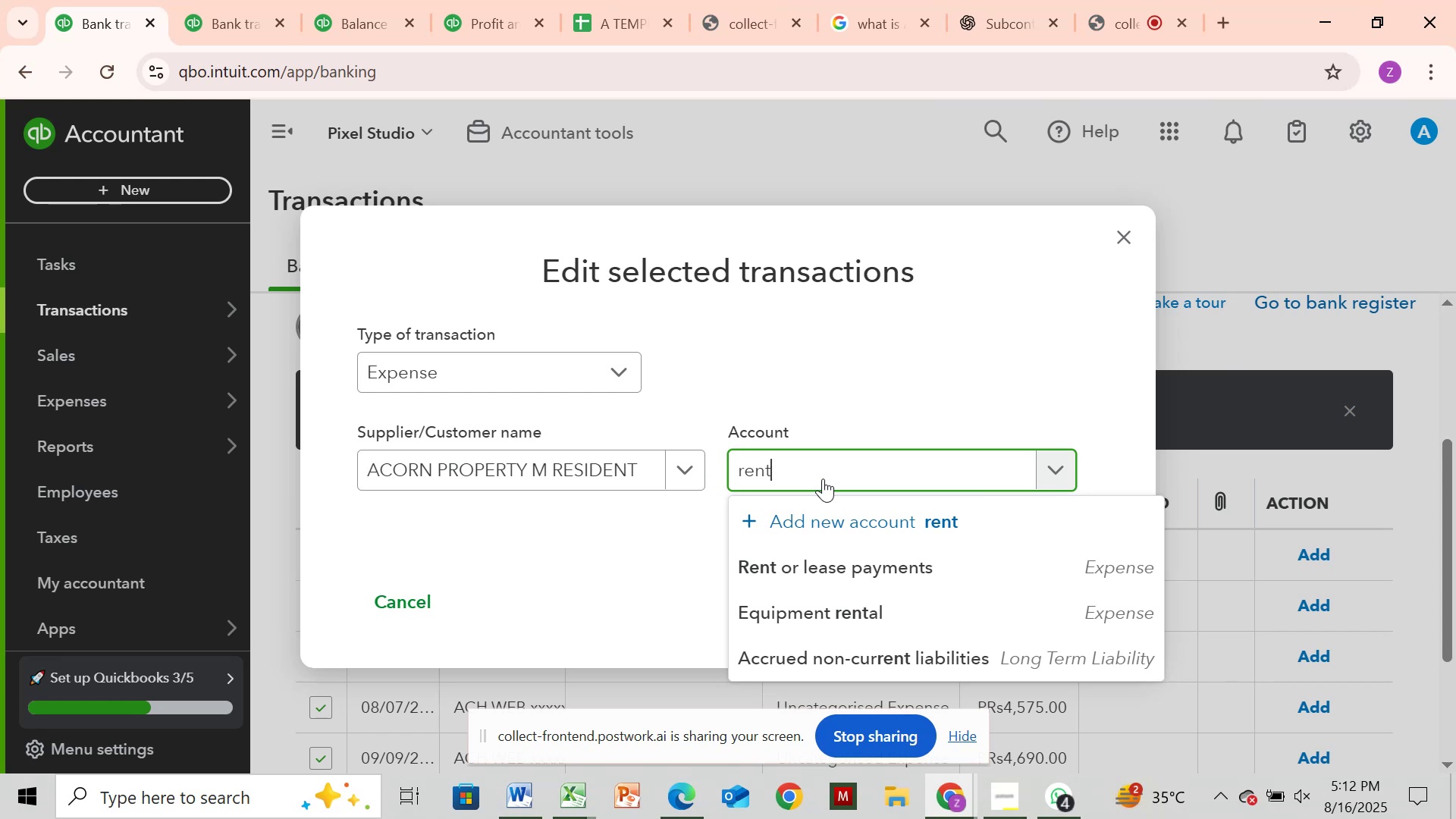 
wait(6.22)
 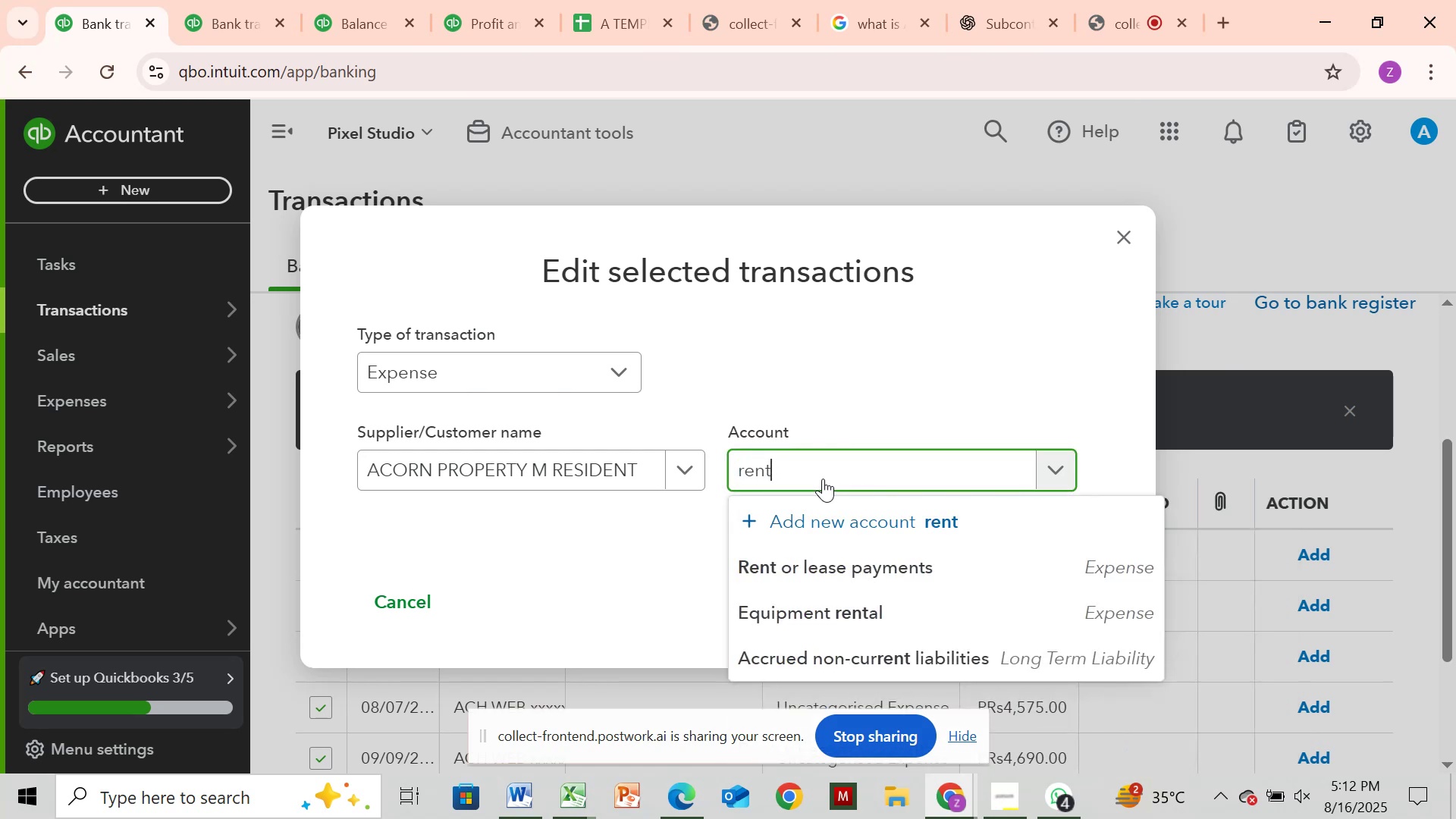 
mouse_move([1000, 43])
 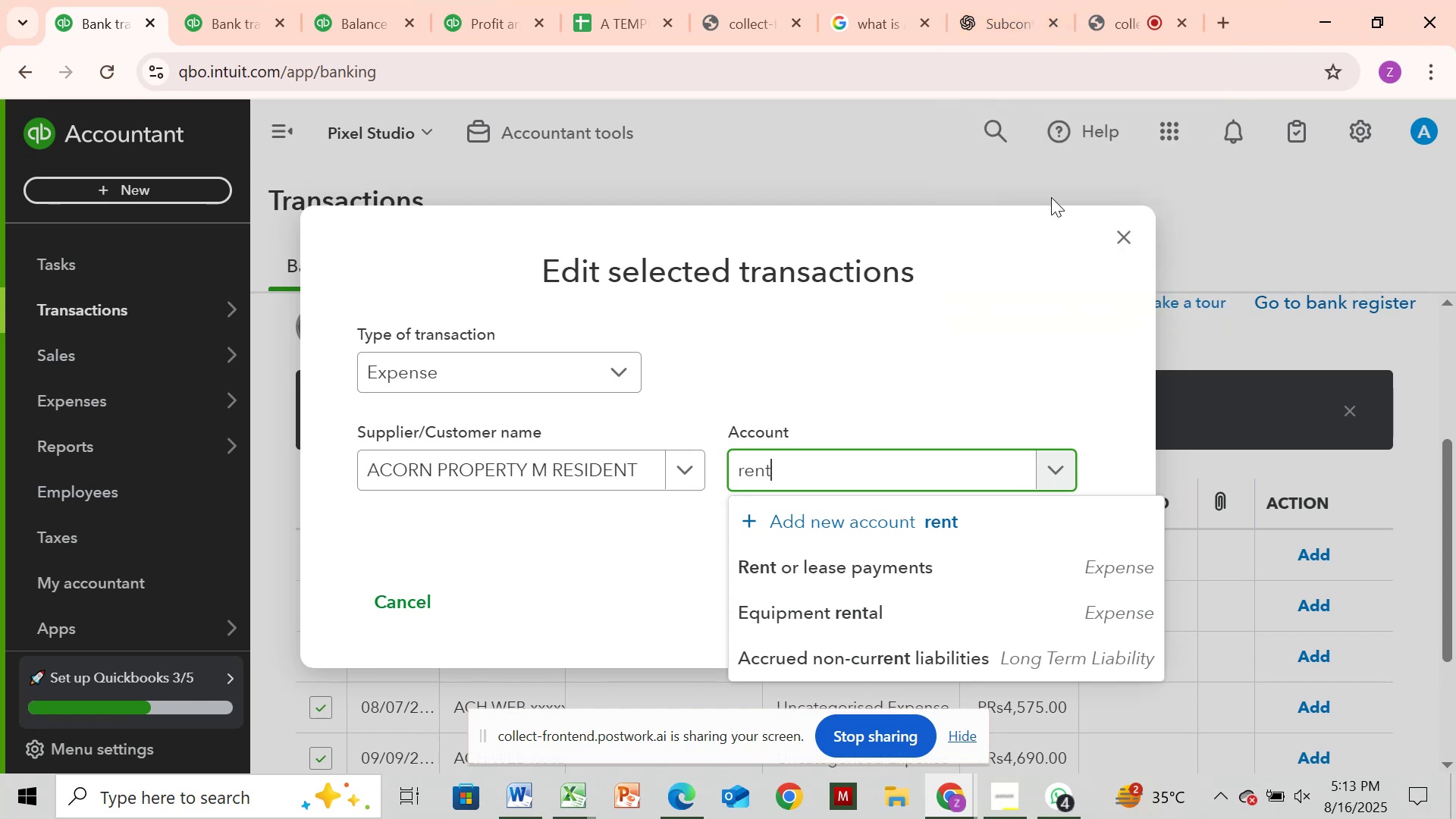 
wait(5.2)
 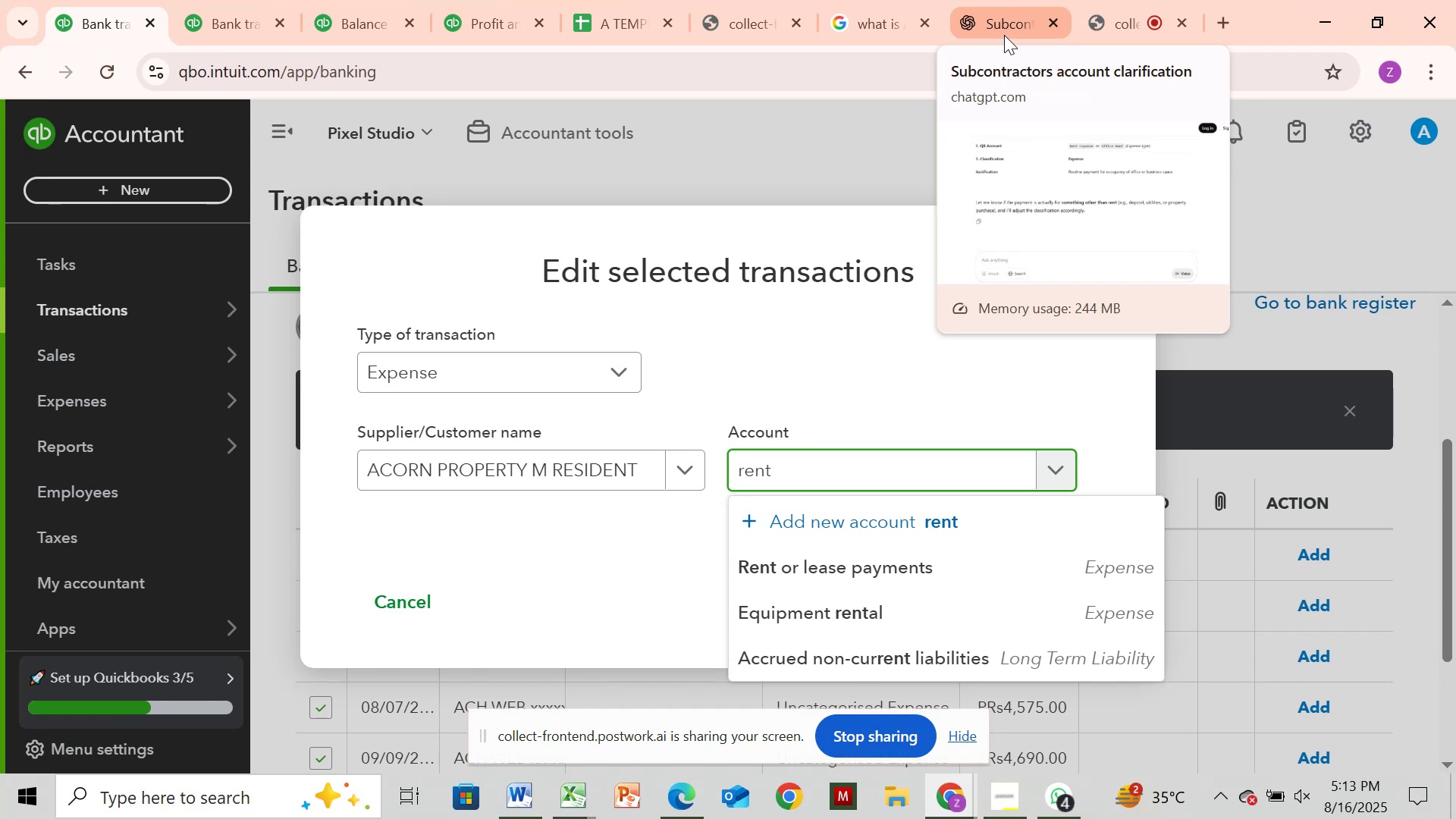 
left_click([992, 19])
 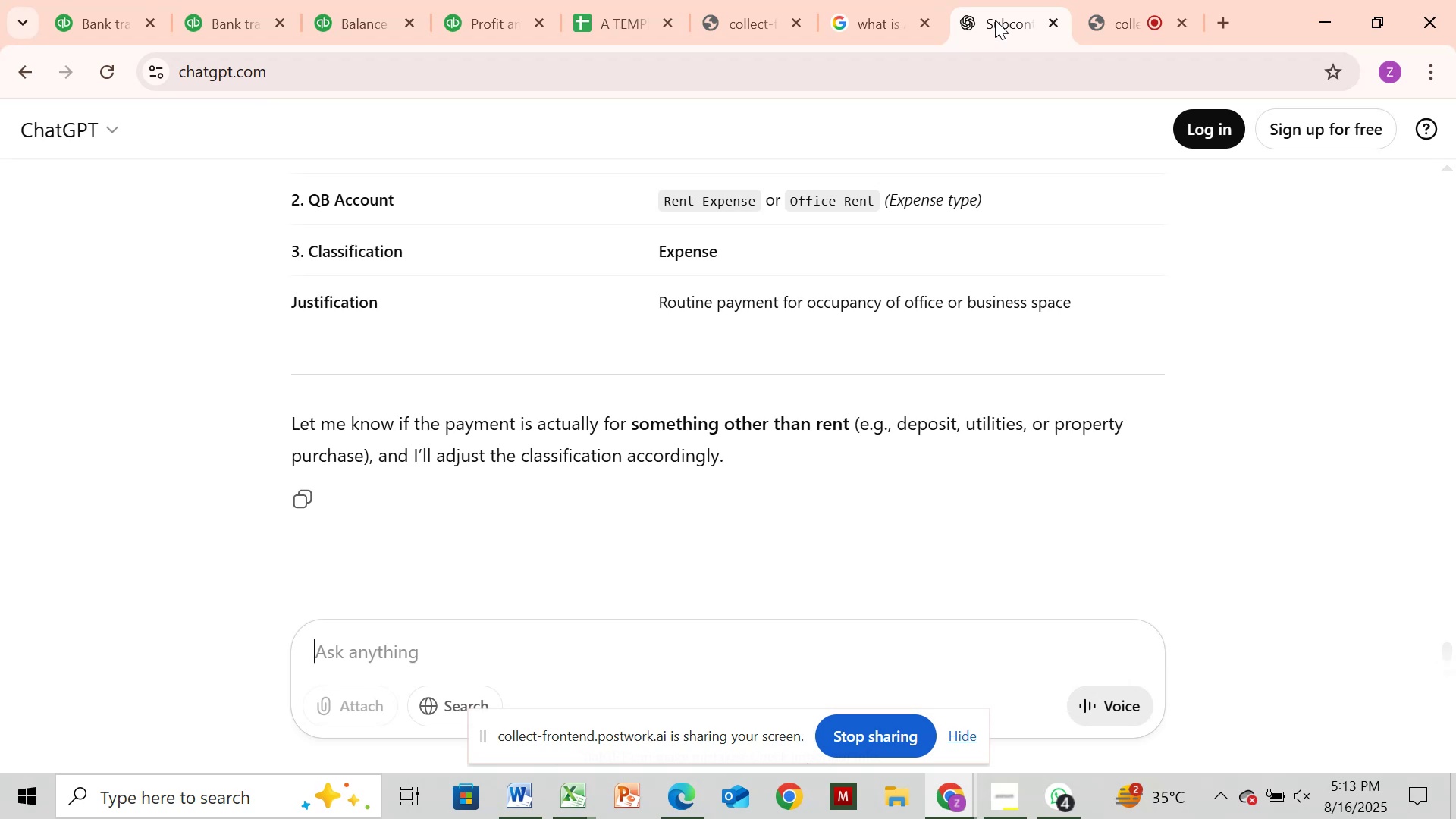 
wait(9.66)
 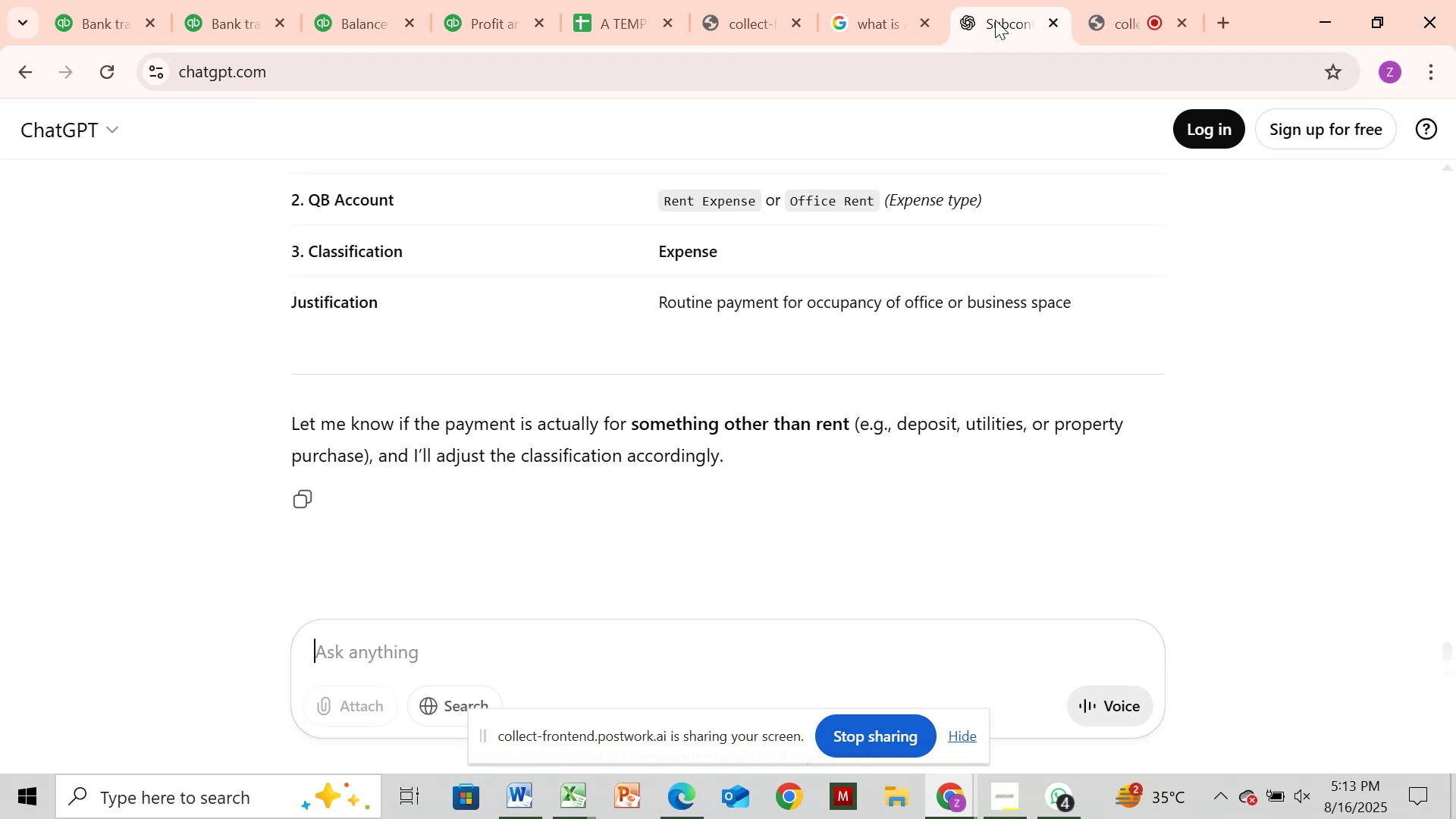 
left_click([221, 16])
 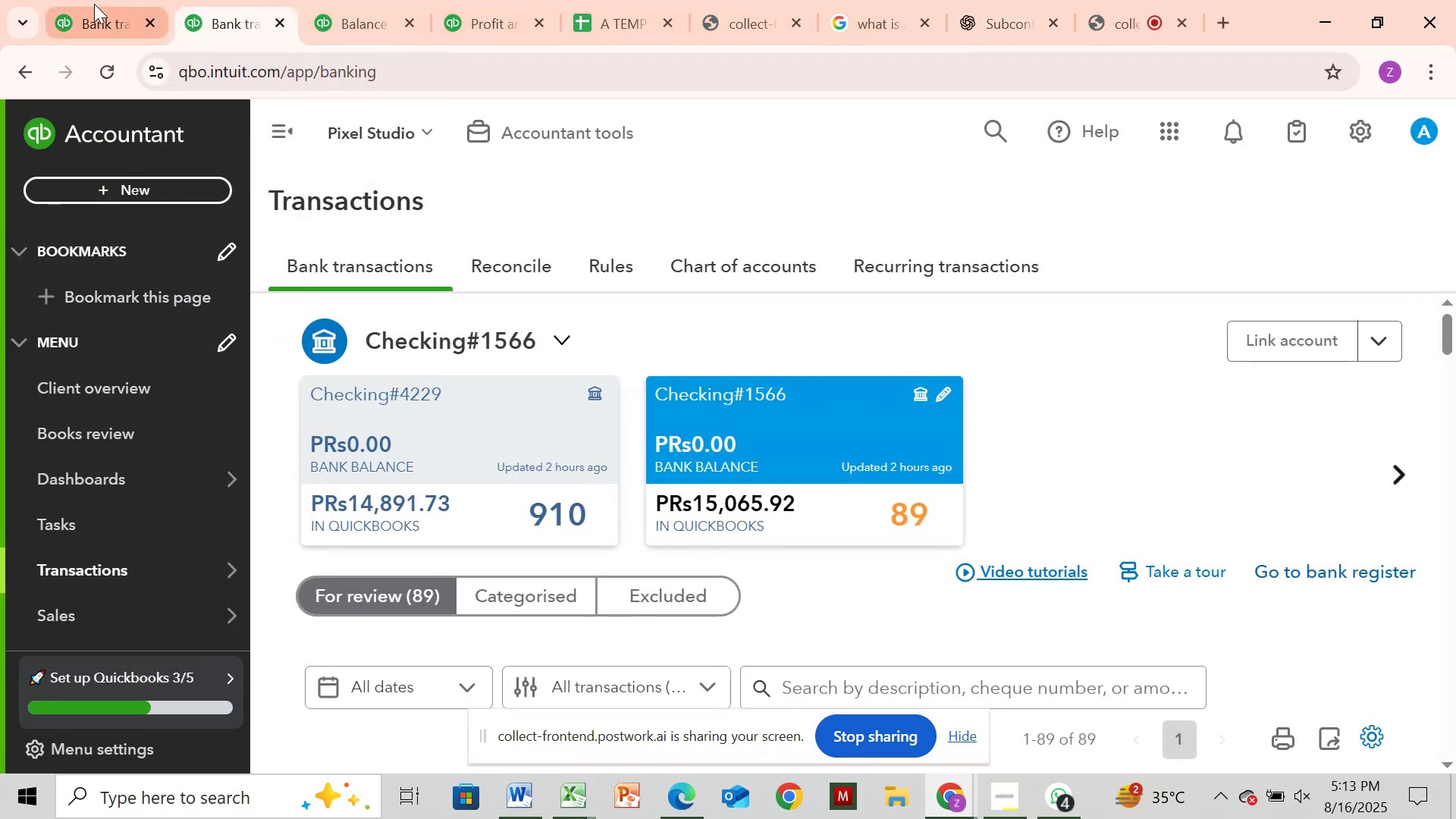 
left_click([94, 10])
 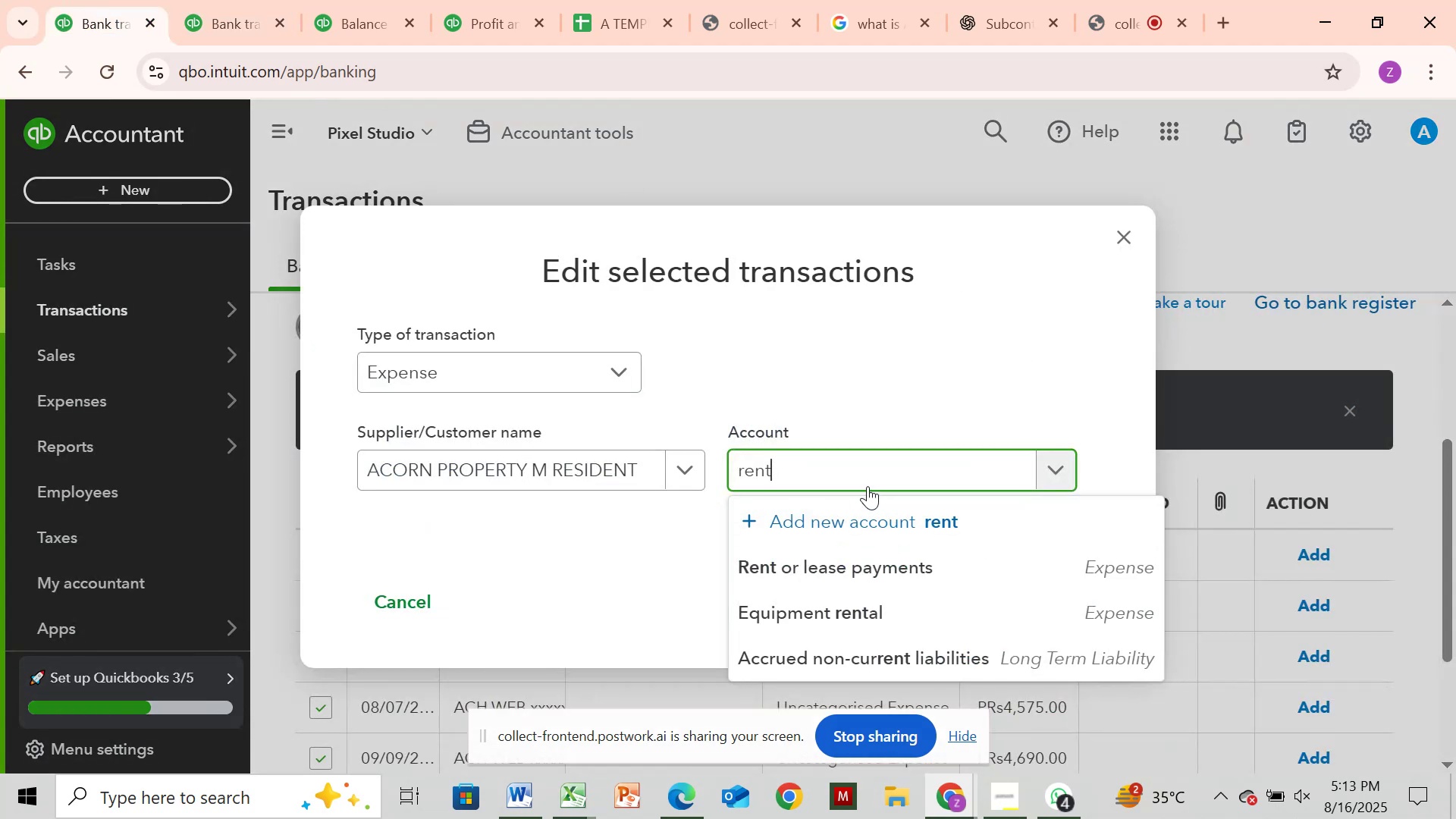 
hold_key(key=Backspace, duration=0.91)
 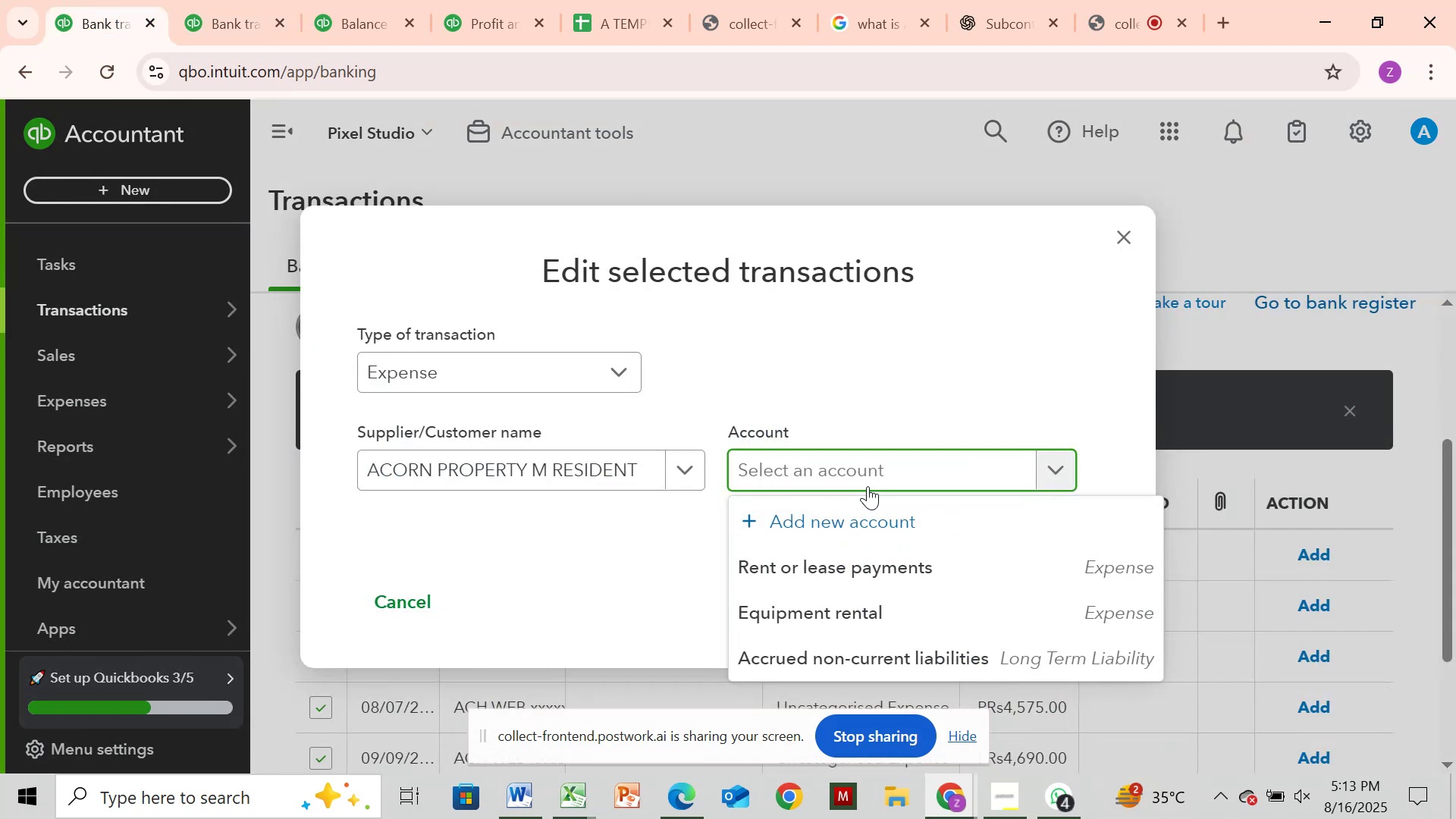 
wait(8.73)
 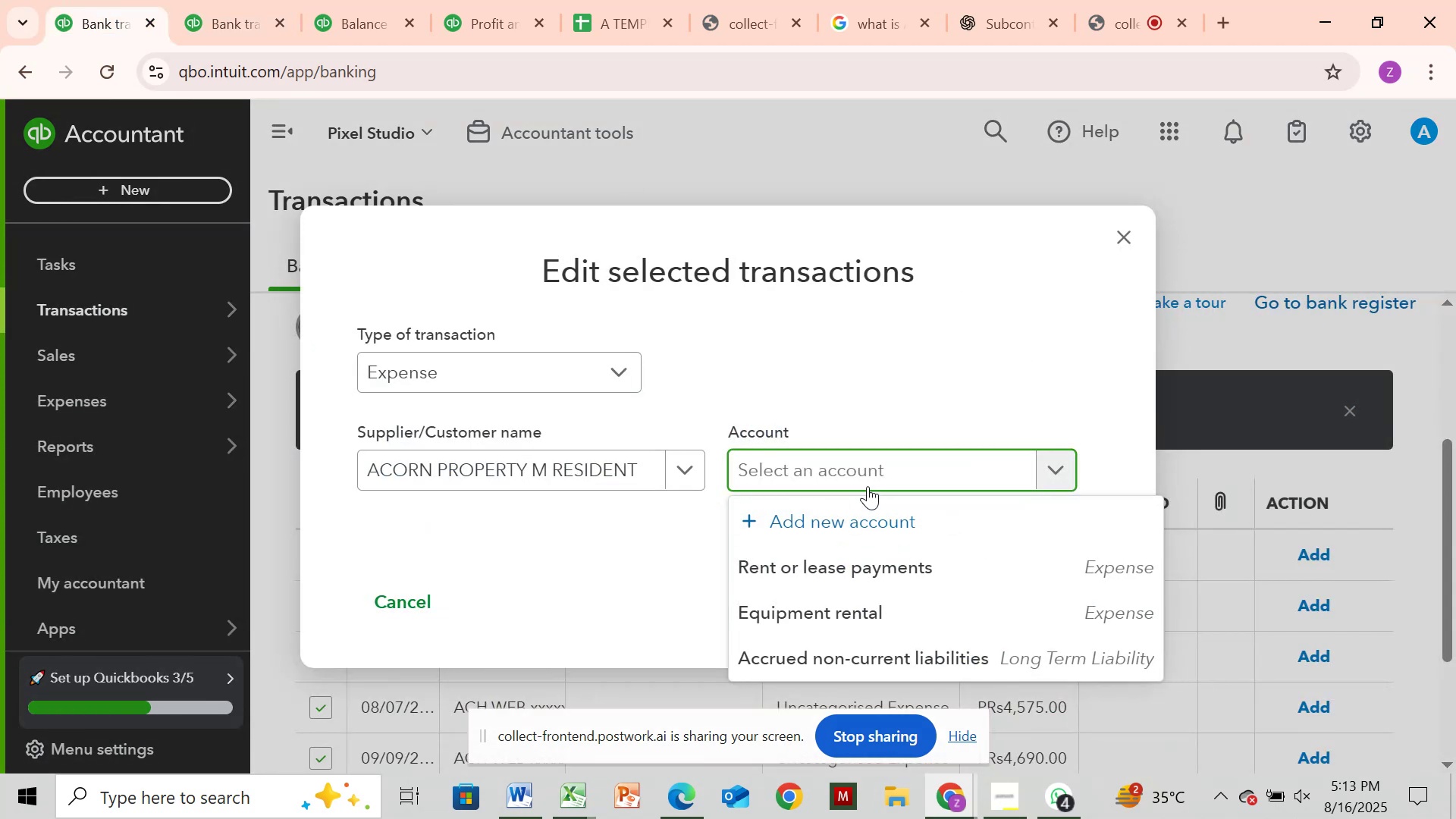 
left_click_drag(start_coordinate=[1289, 546], to_coordinate=[1319, 707])
 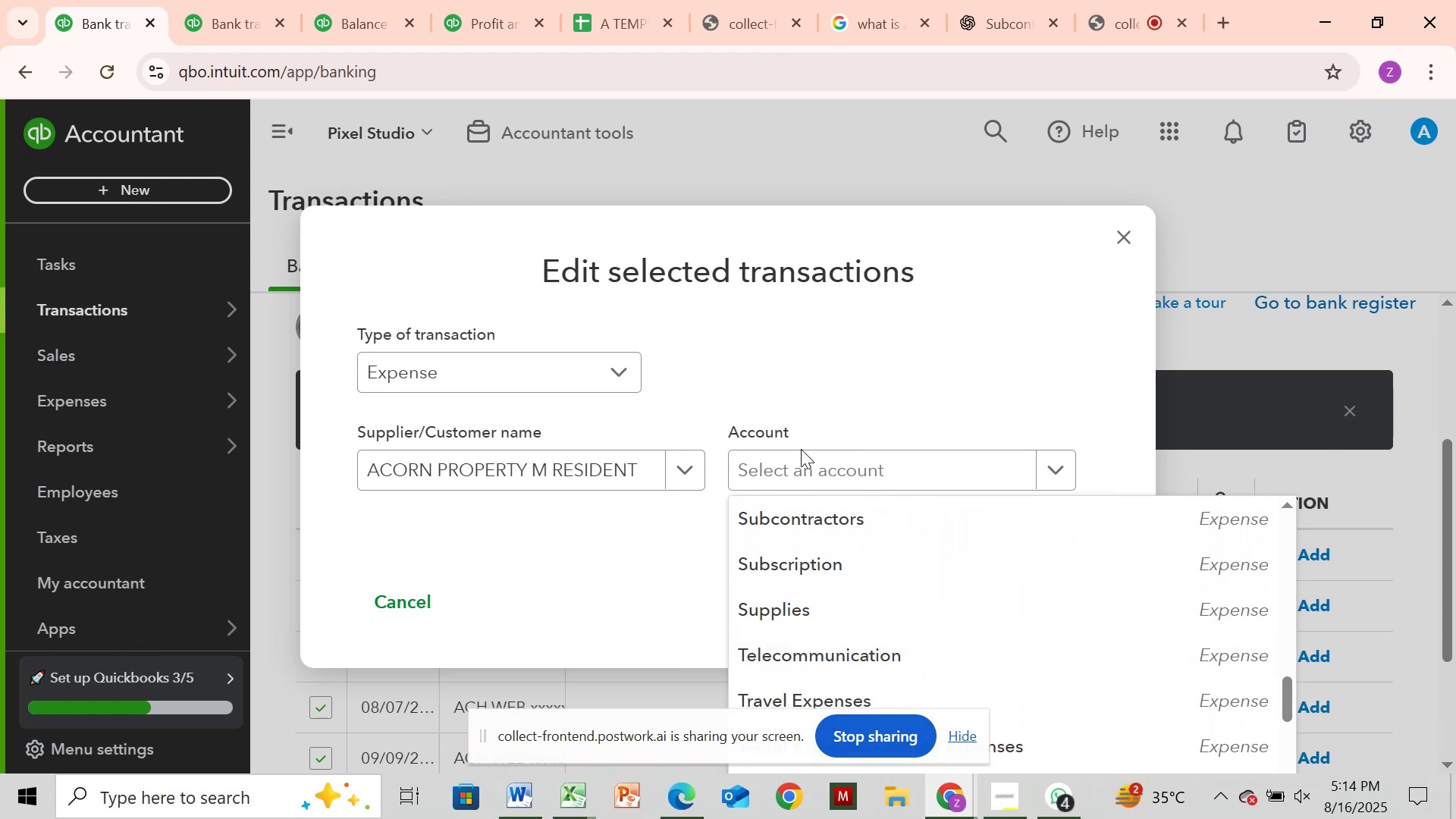 
left_click([807, 485])
 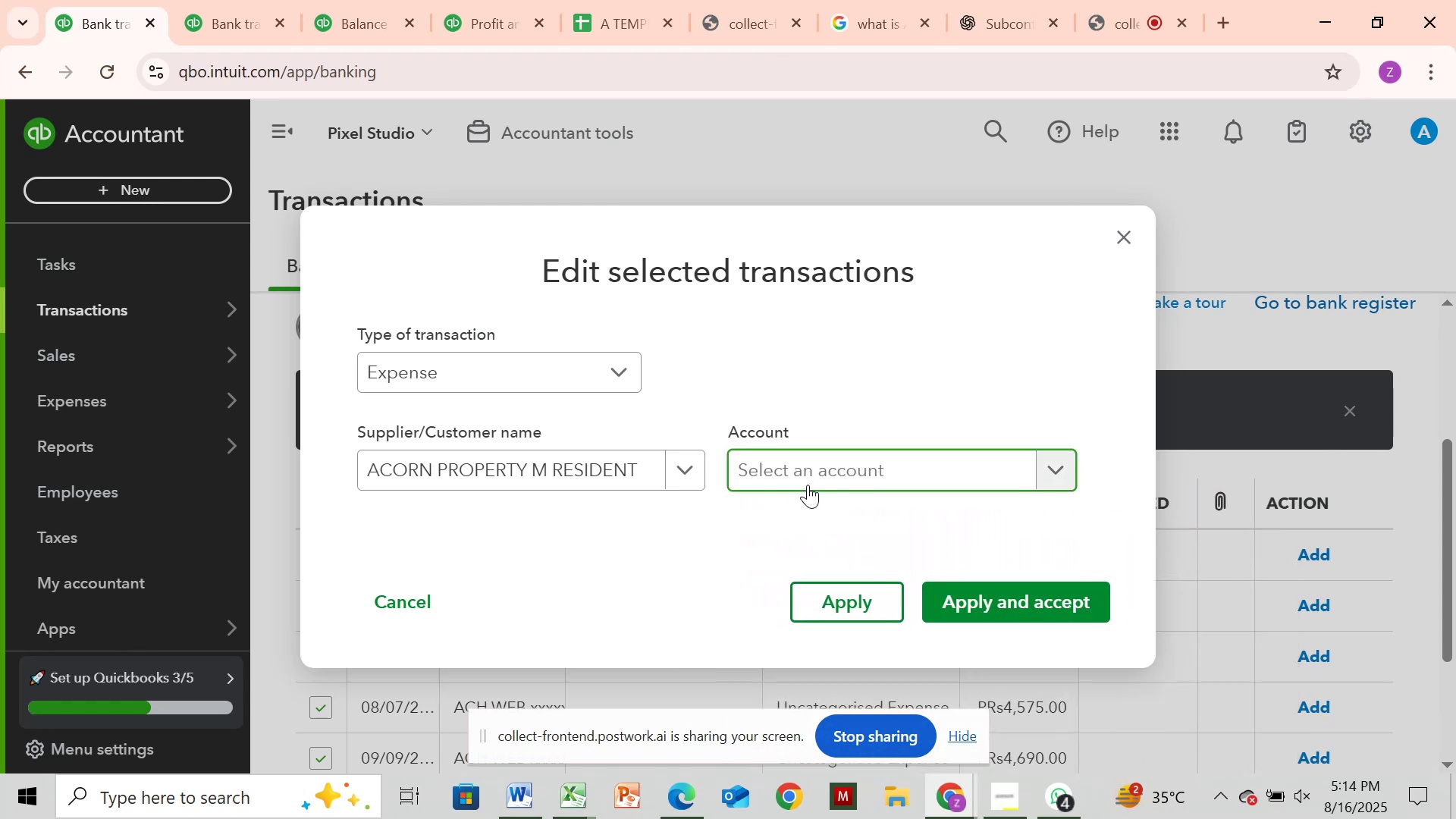 
left_click([902, 477])
 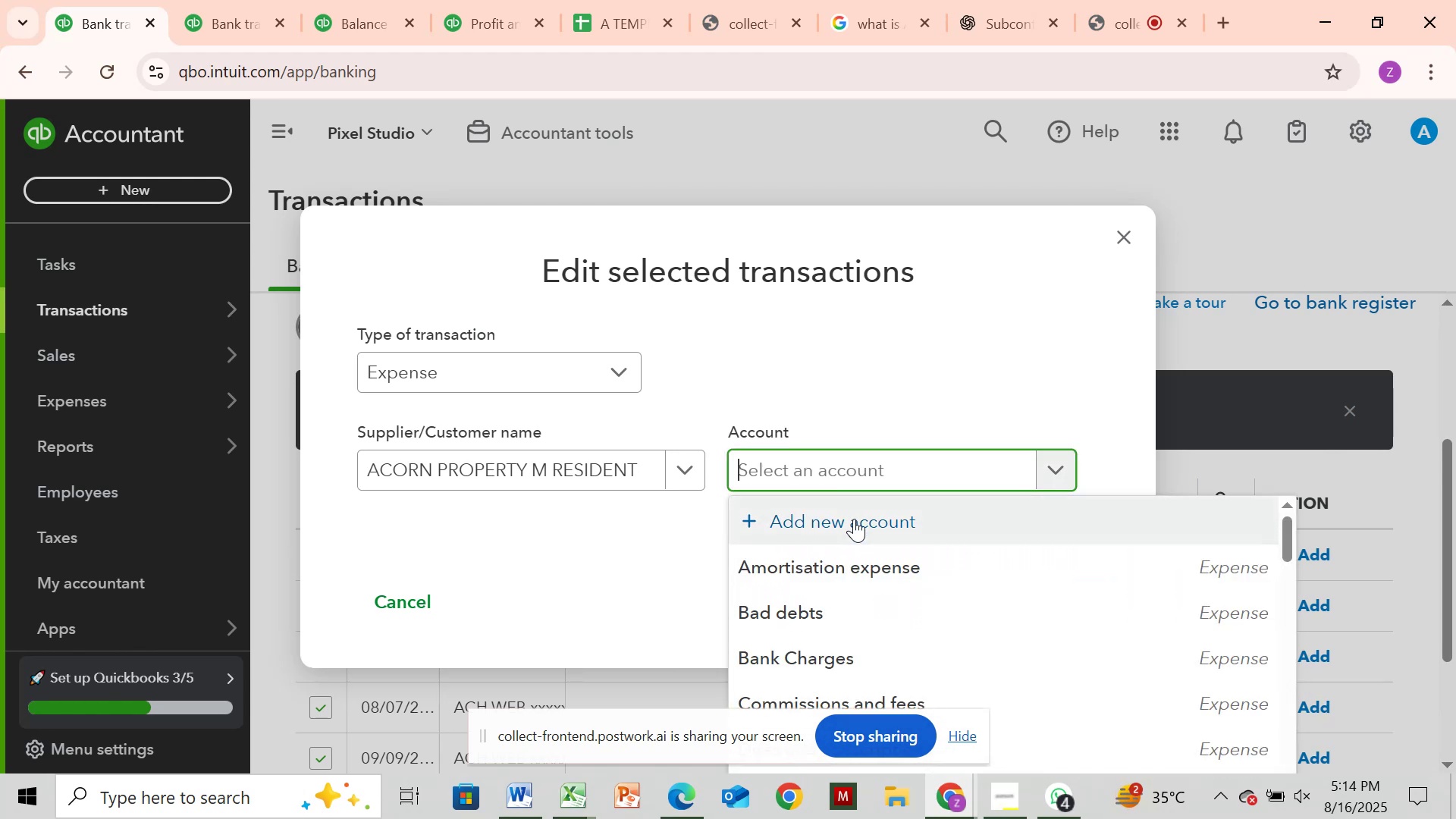 
left_click([854, 519])
 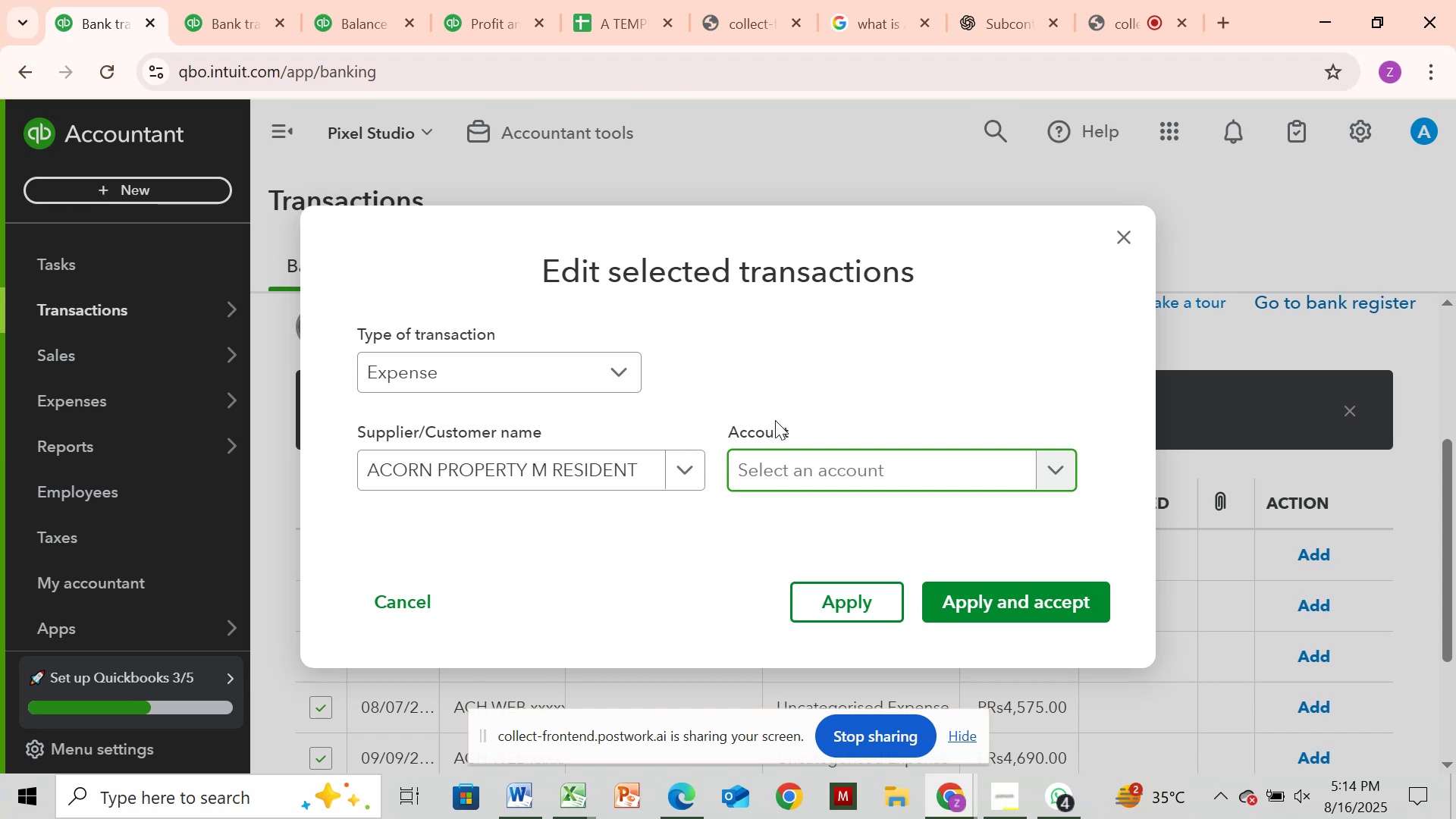 
left_click([772, 471])
 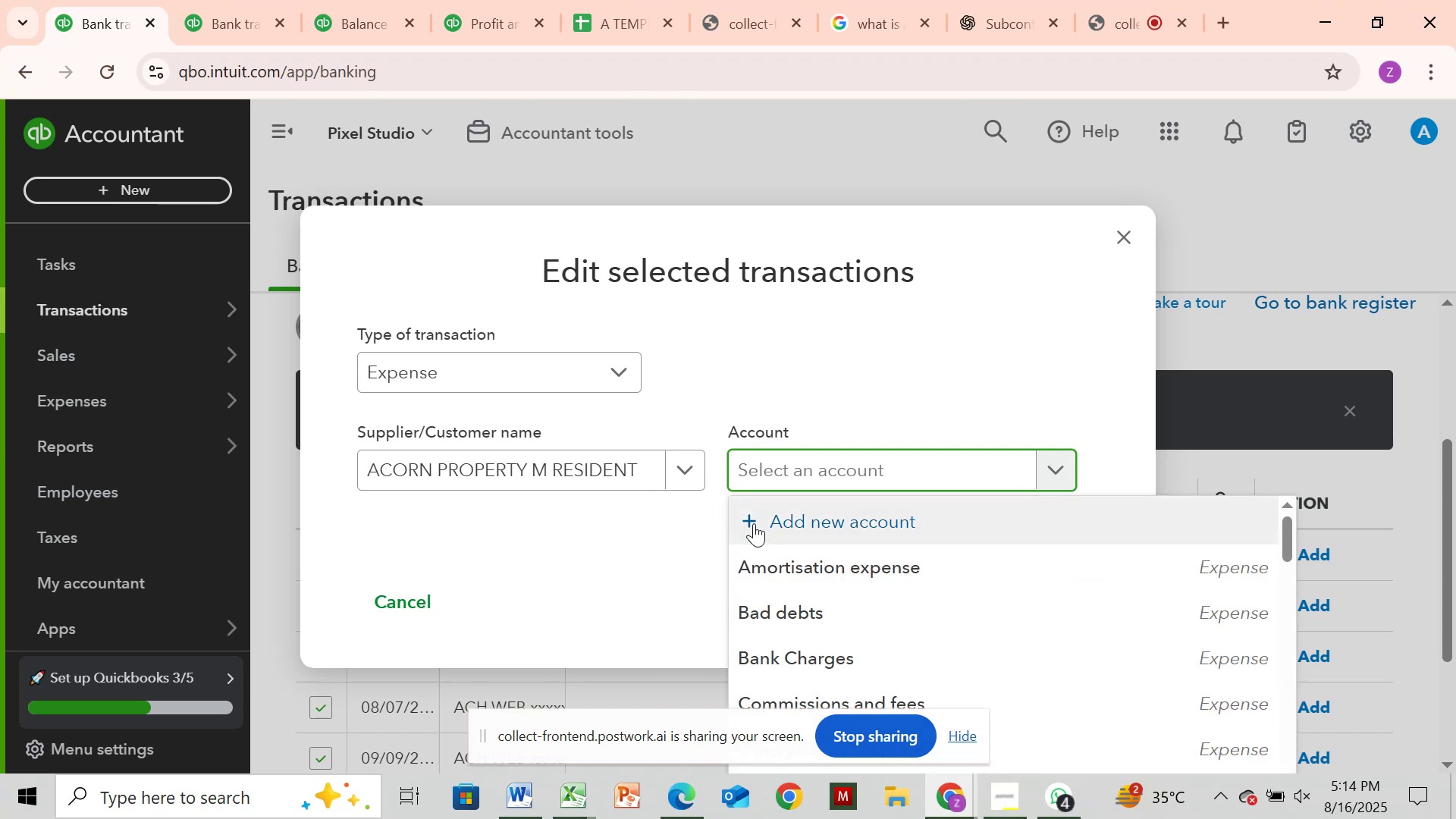 
left_click([754, 523])
 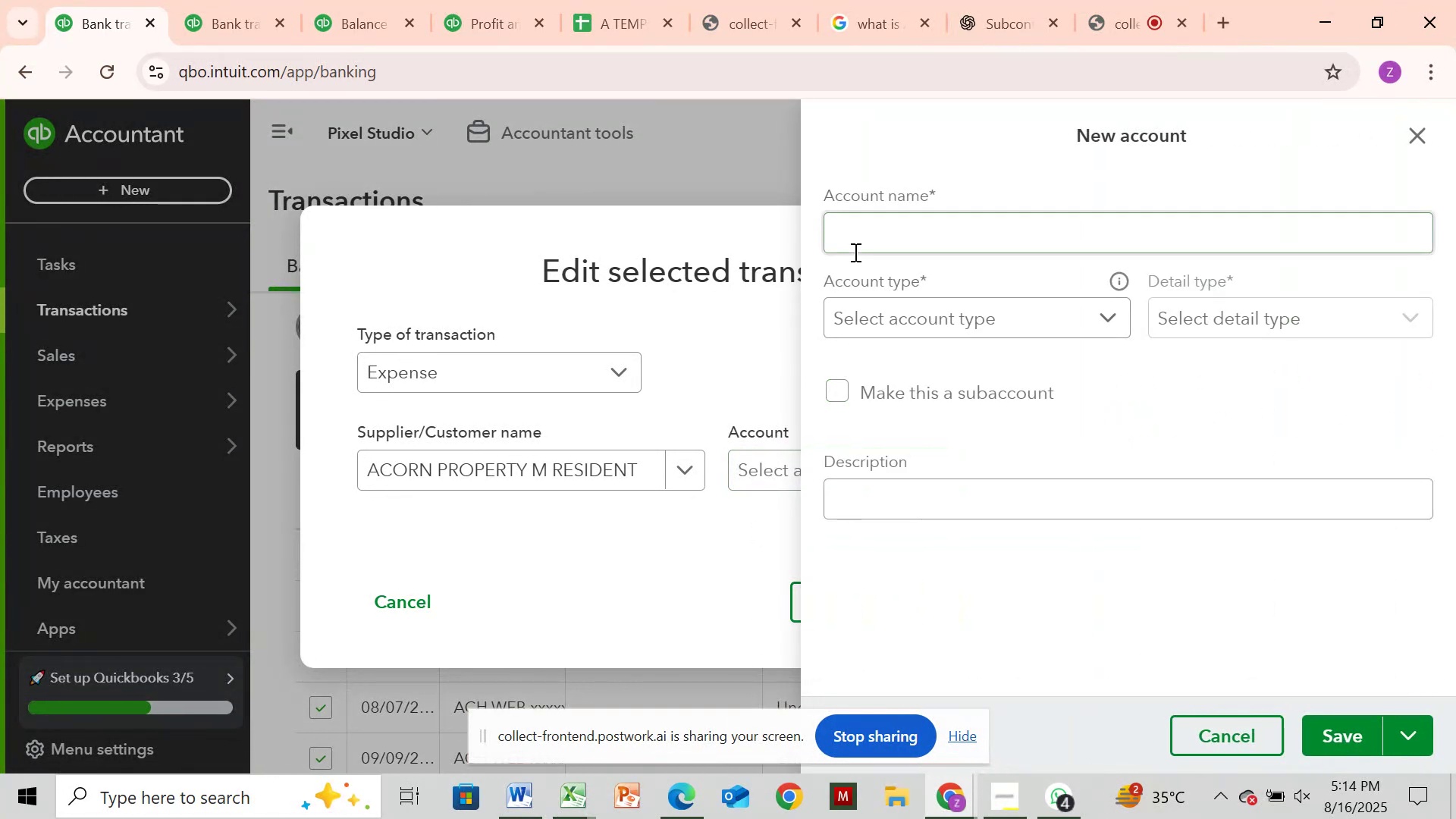 
wait(5.5)
 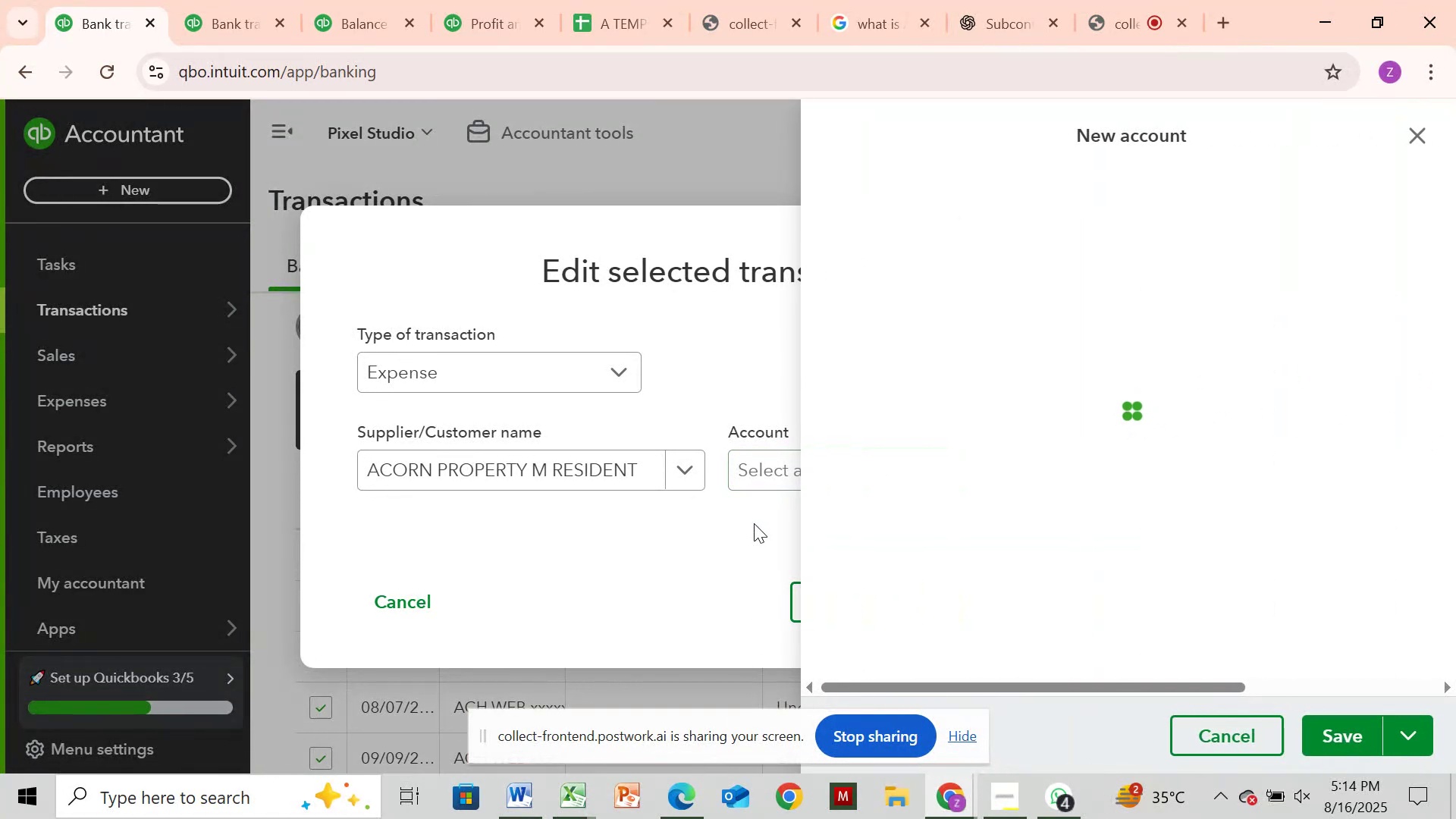 
left_click([855, 240])
 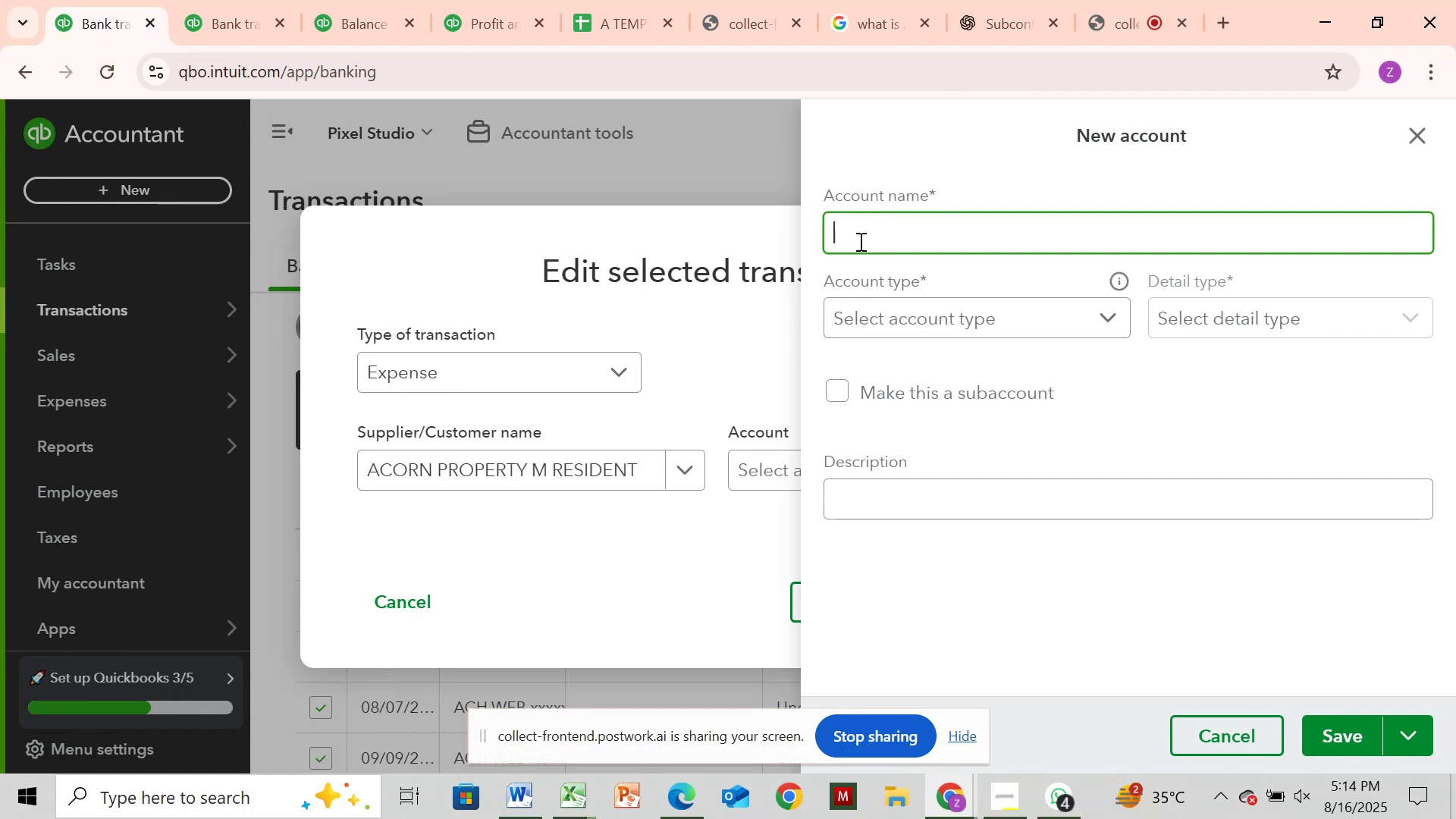 
type(Rental Expense)
 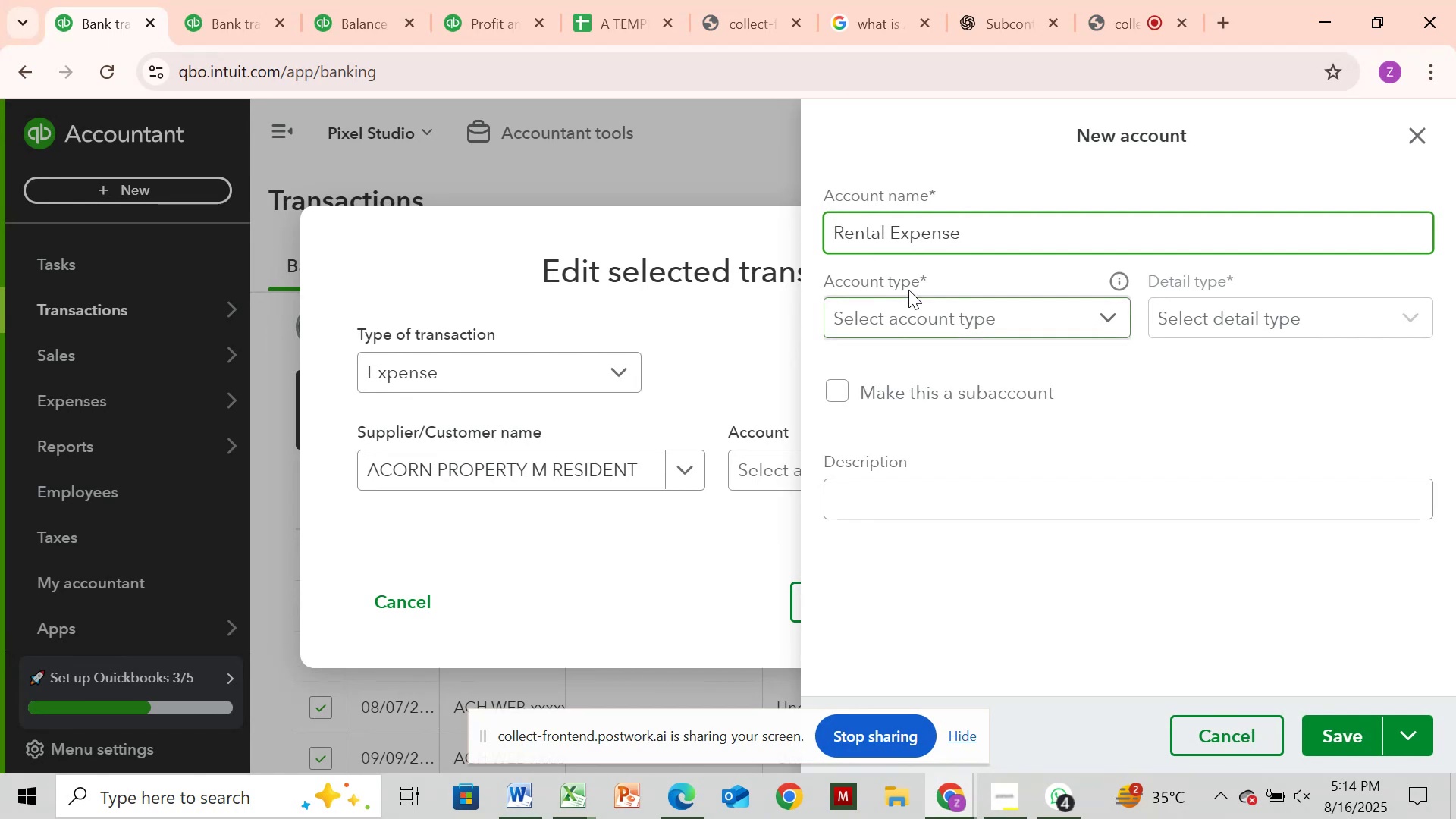 
left_click([908, 332])
 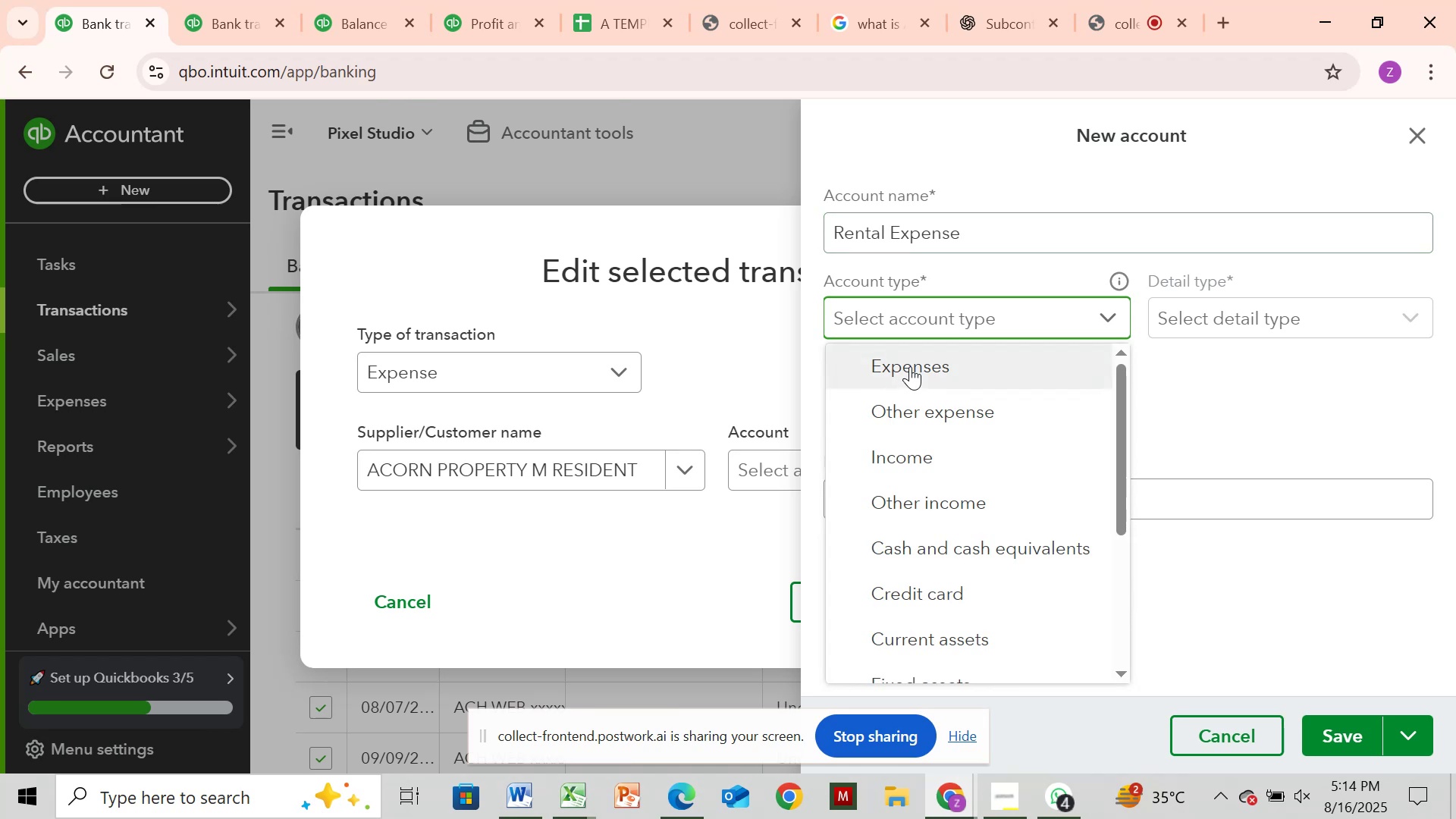 
left_click([910, 366])
 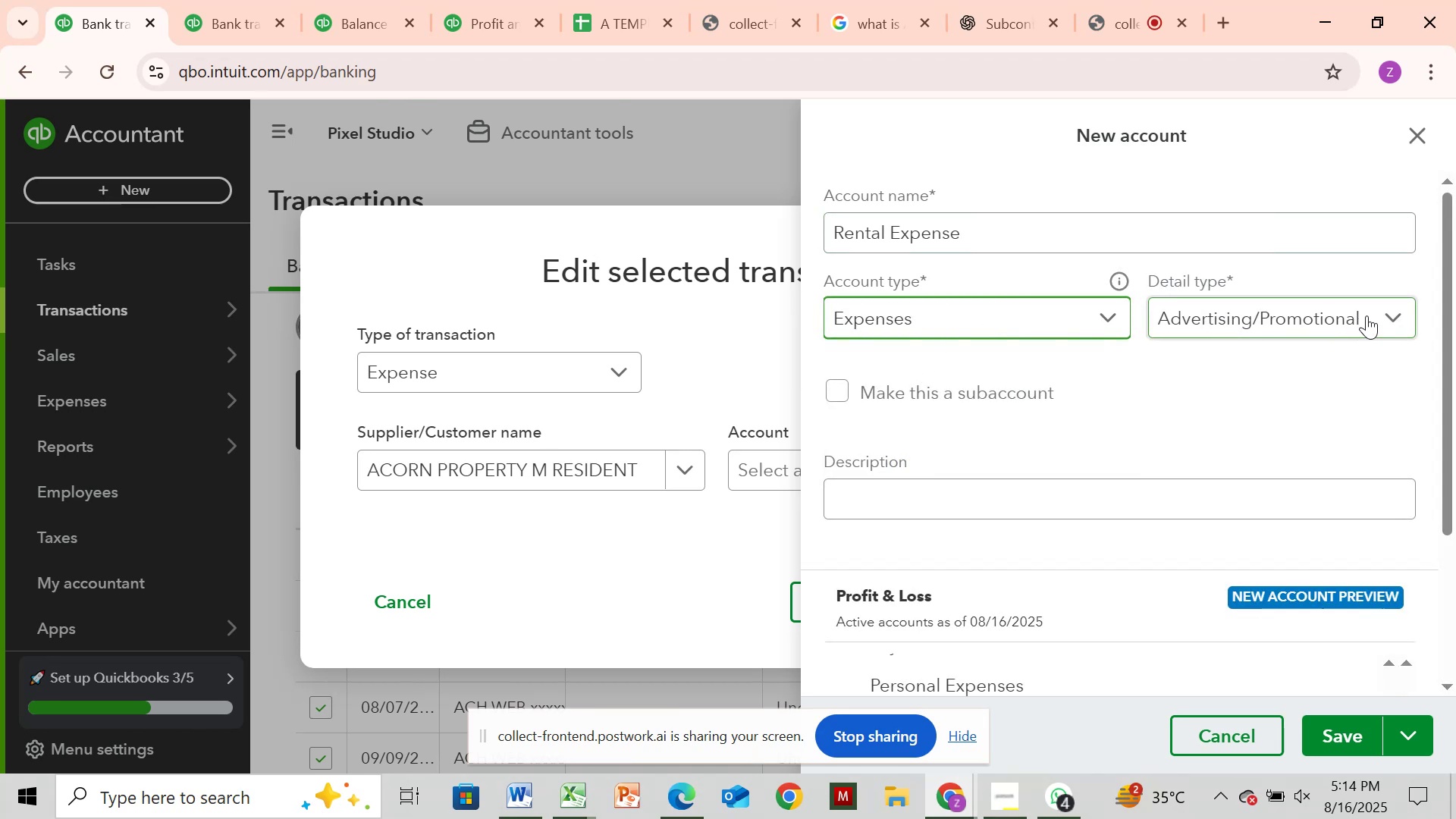 
left_click([1392, 312])
 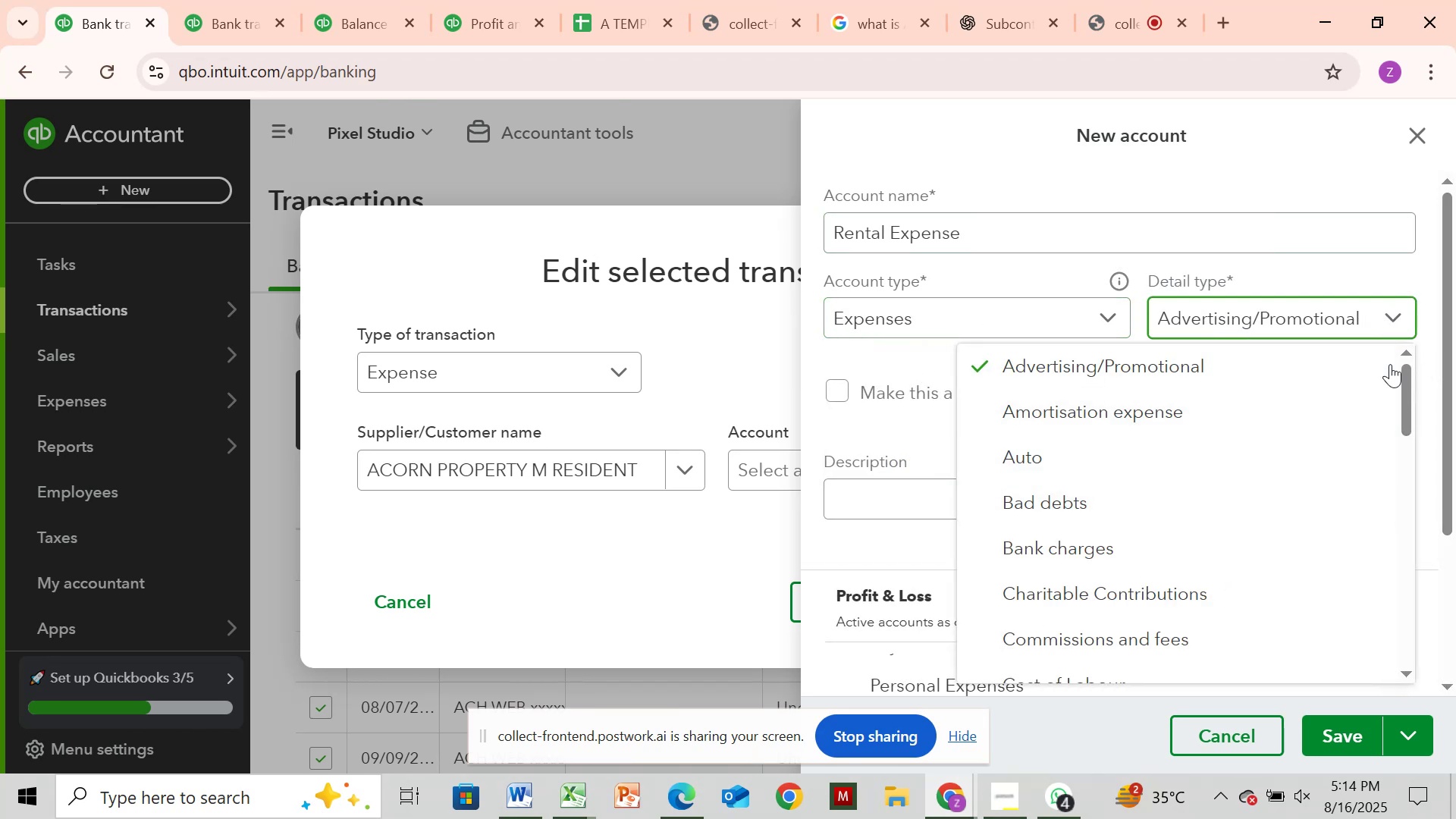 
wait(5.54)
 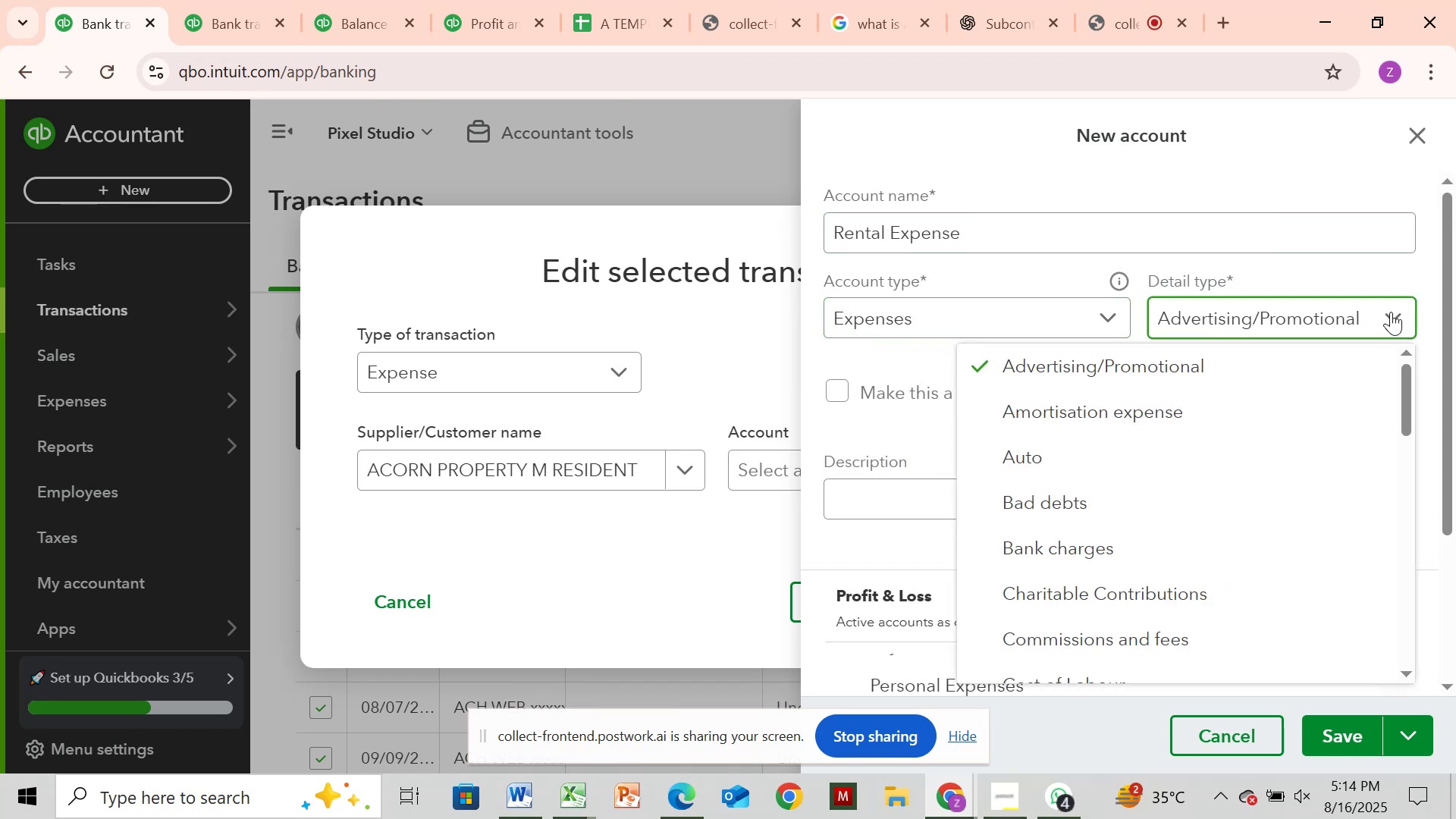 
left_click_drag(start_coordinate=[1399, 372], to_coordinate=[1449, 613])
 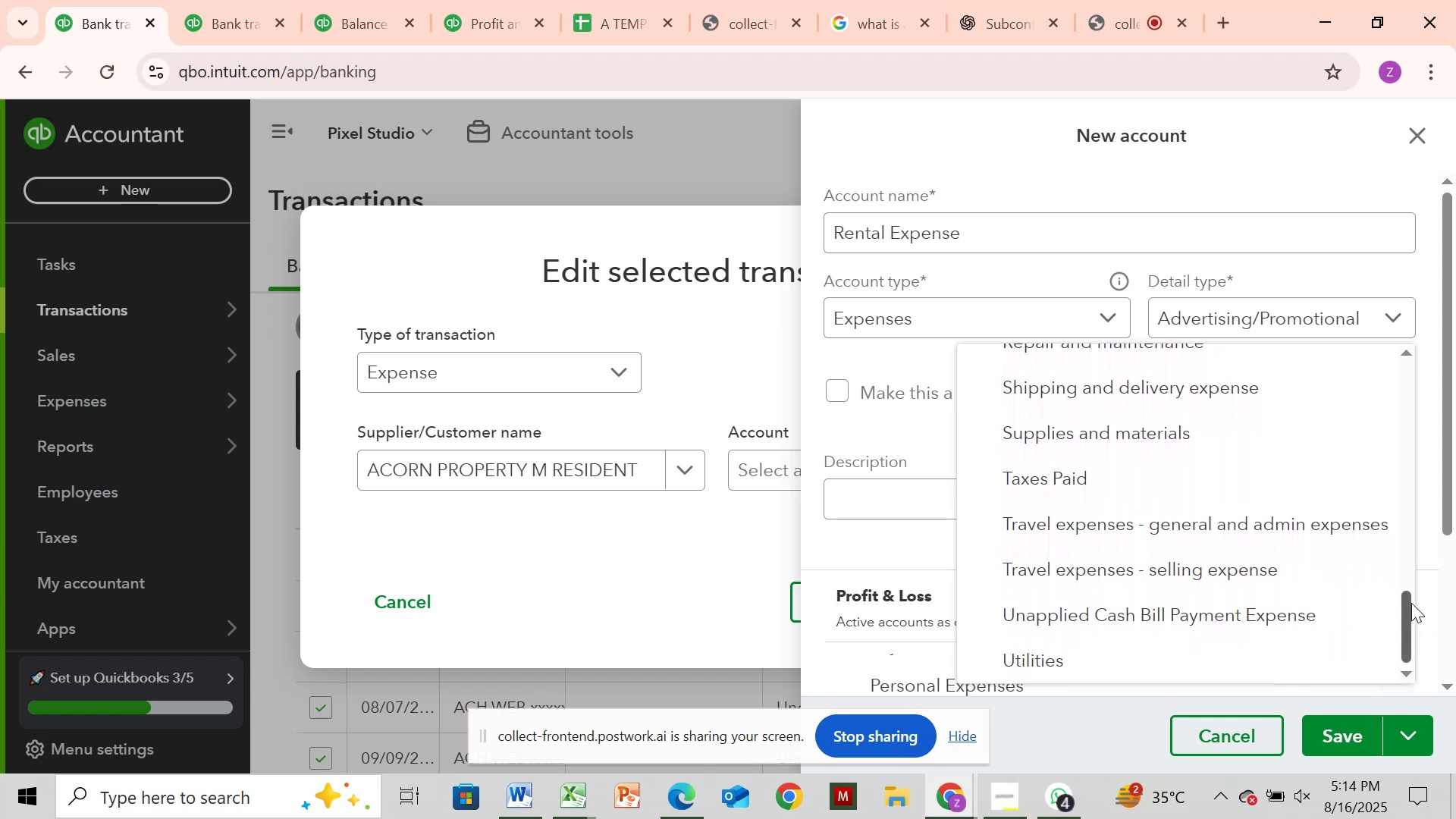 
left_click_drag(start_coordinate=[1410, 604], to_coordinate=[1434, 545])
 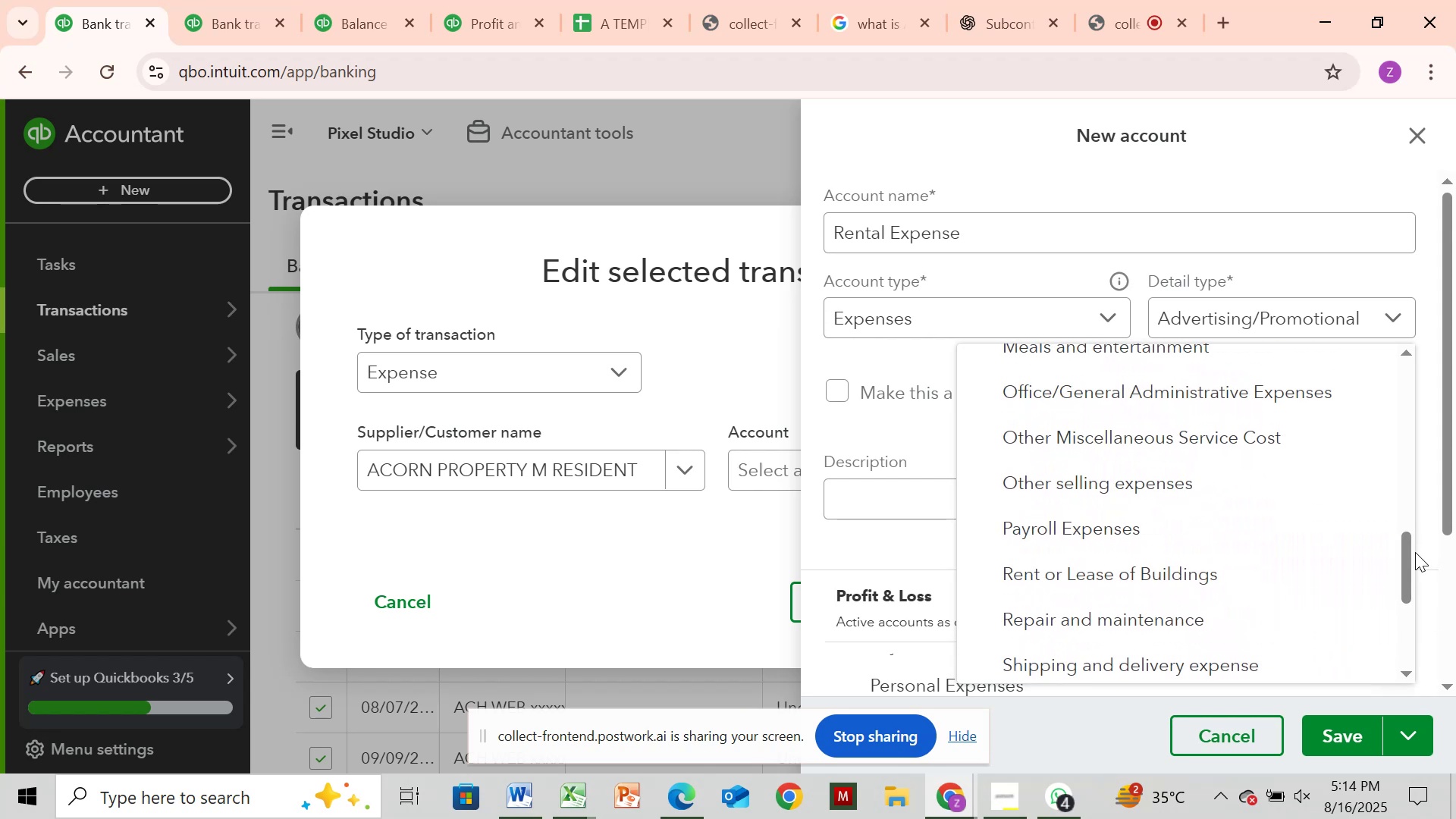 
left_click_drag(start_coordinate=[1410, 555], to_coordinate=[1417, 349])
 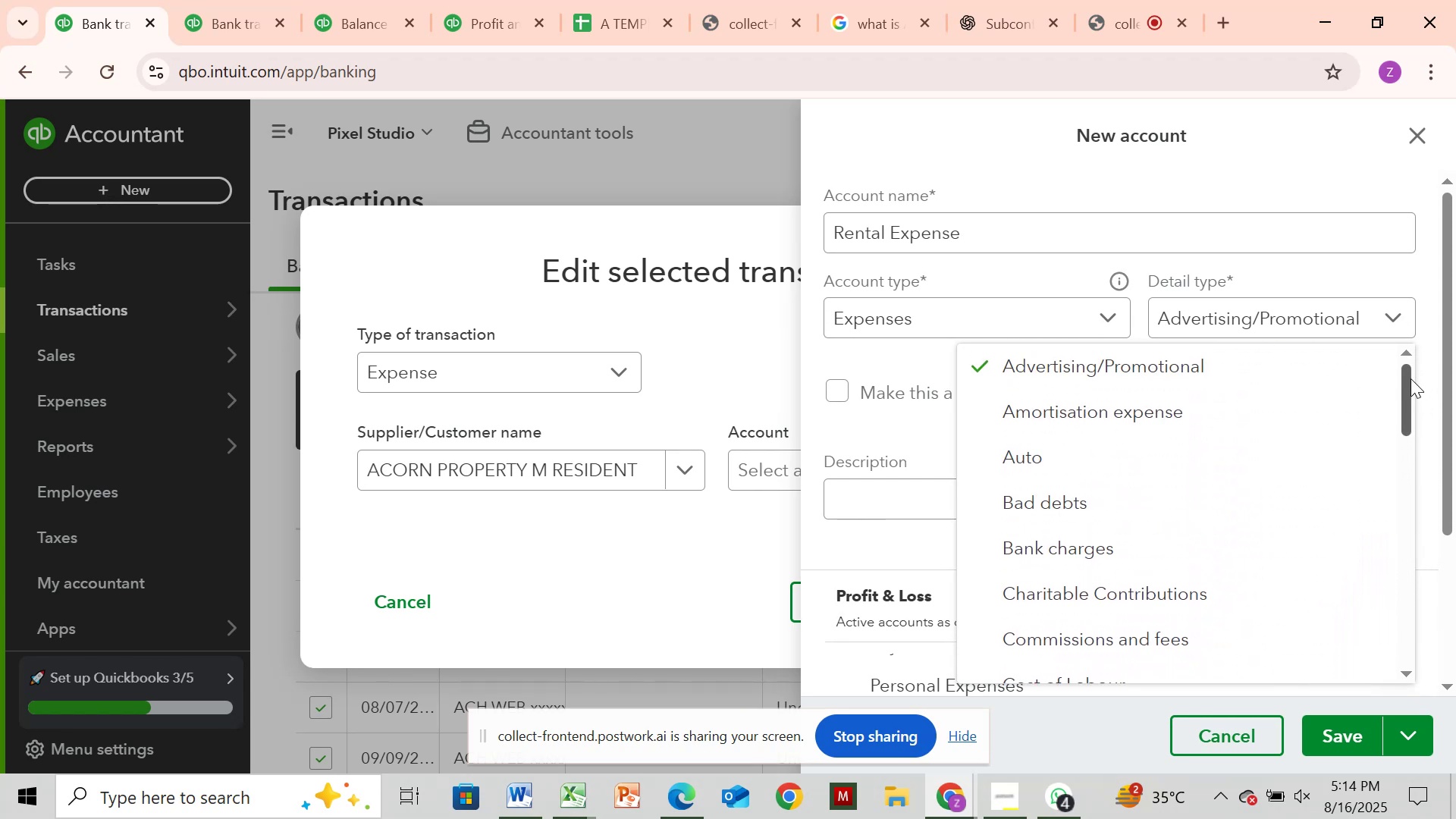 
left_click_drag(start_coordinate=[1407, 382], to_coordinate=[1414, 475])
 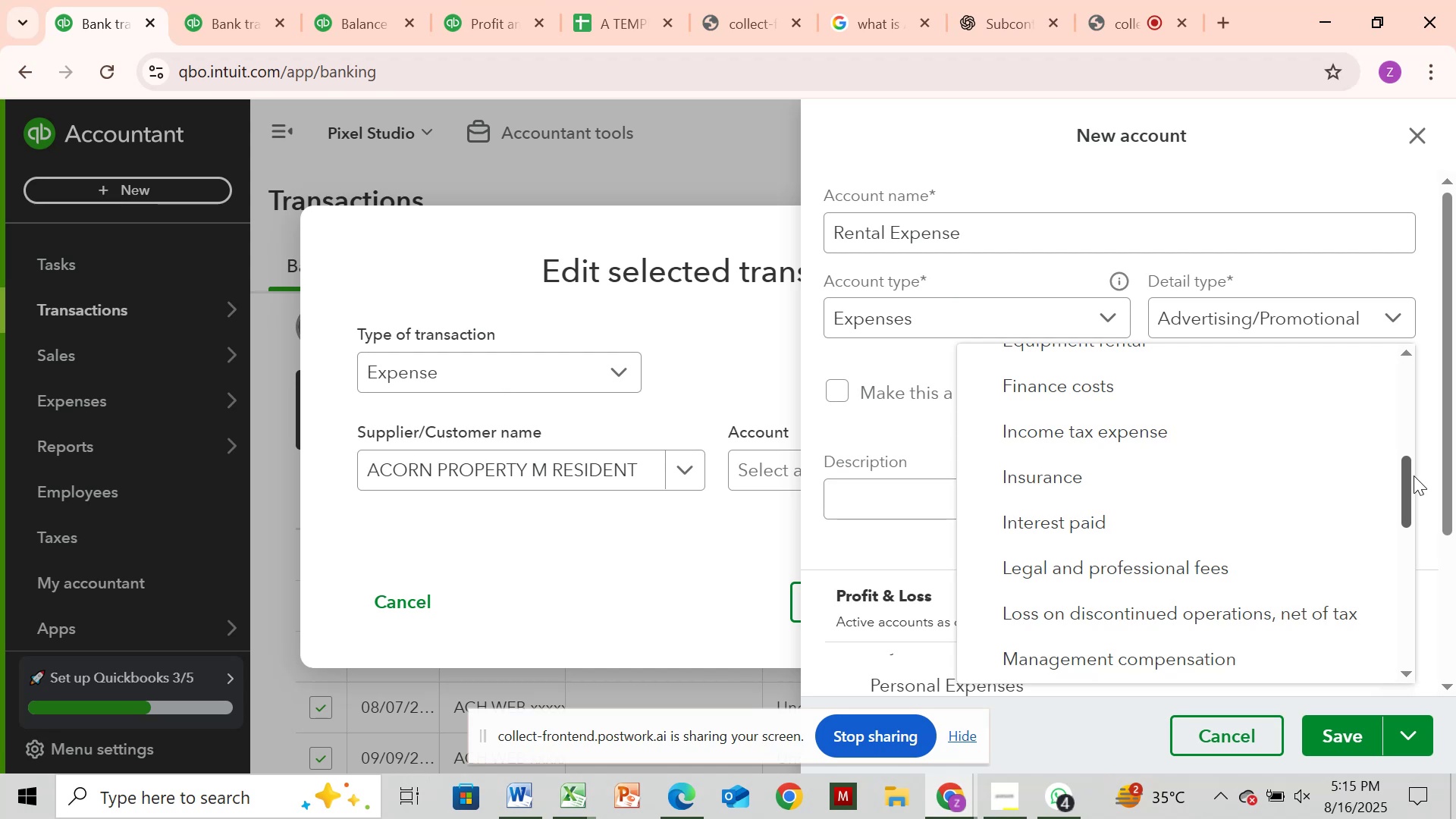 
wait(32.94)
 